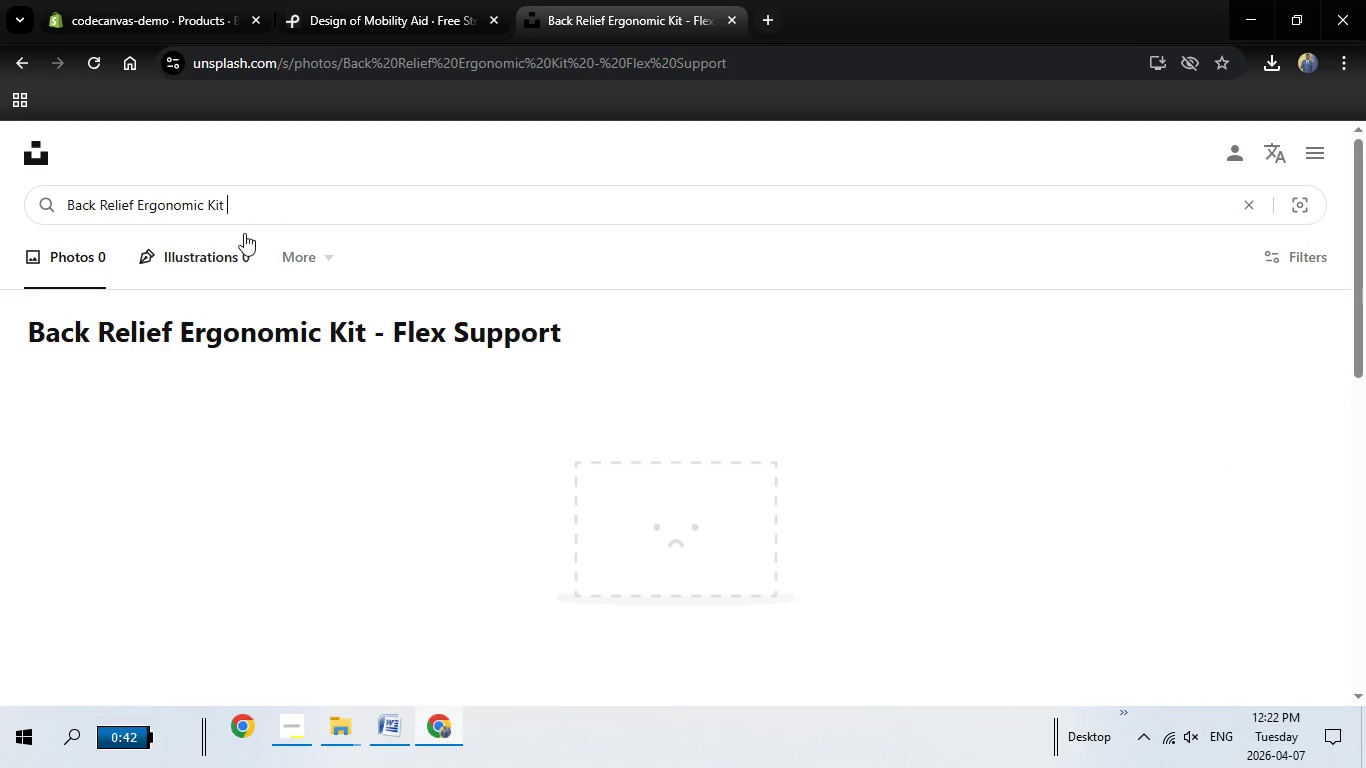 
key(Backspace)
 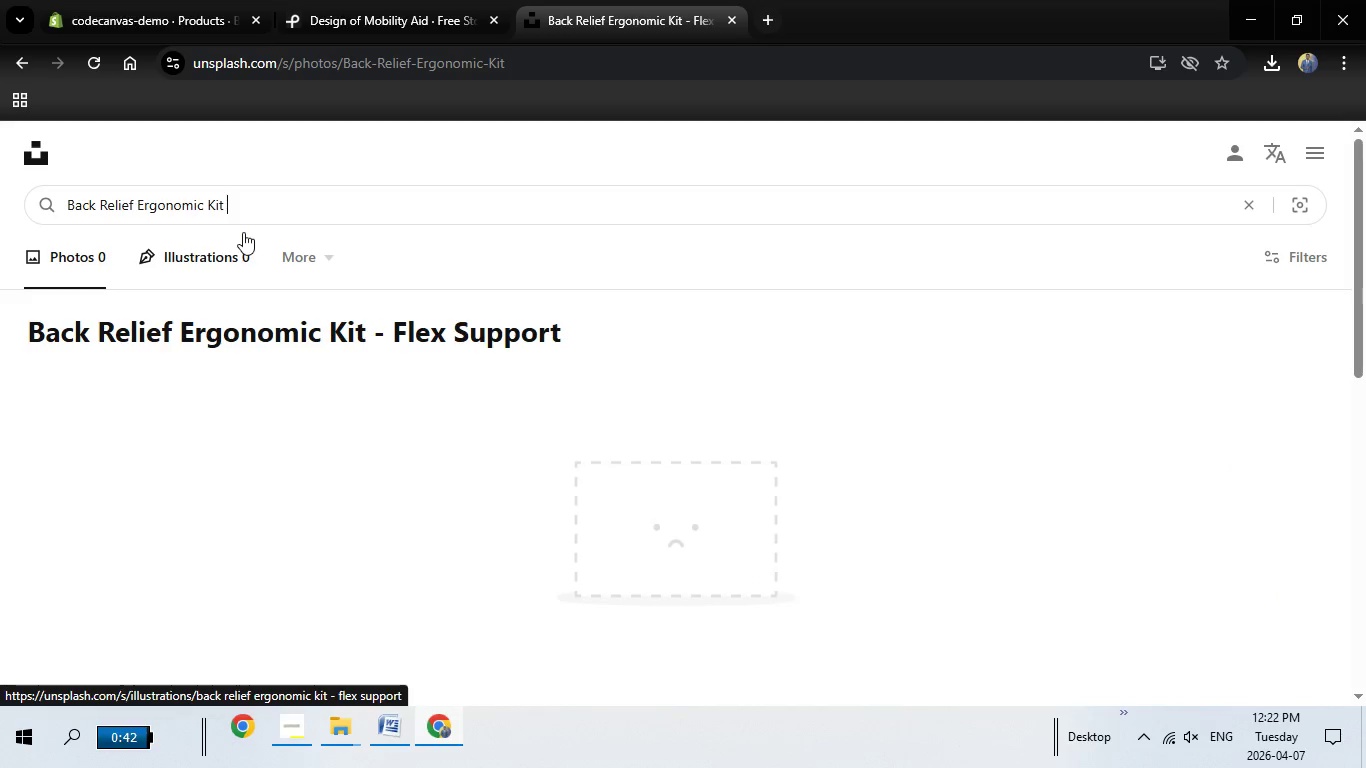 
key(Enter)
 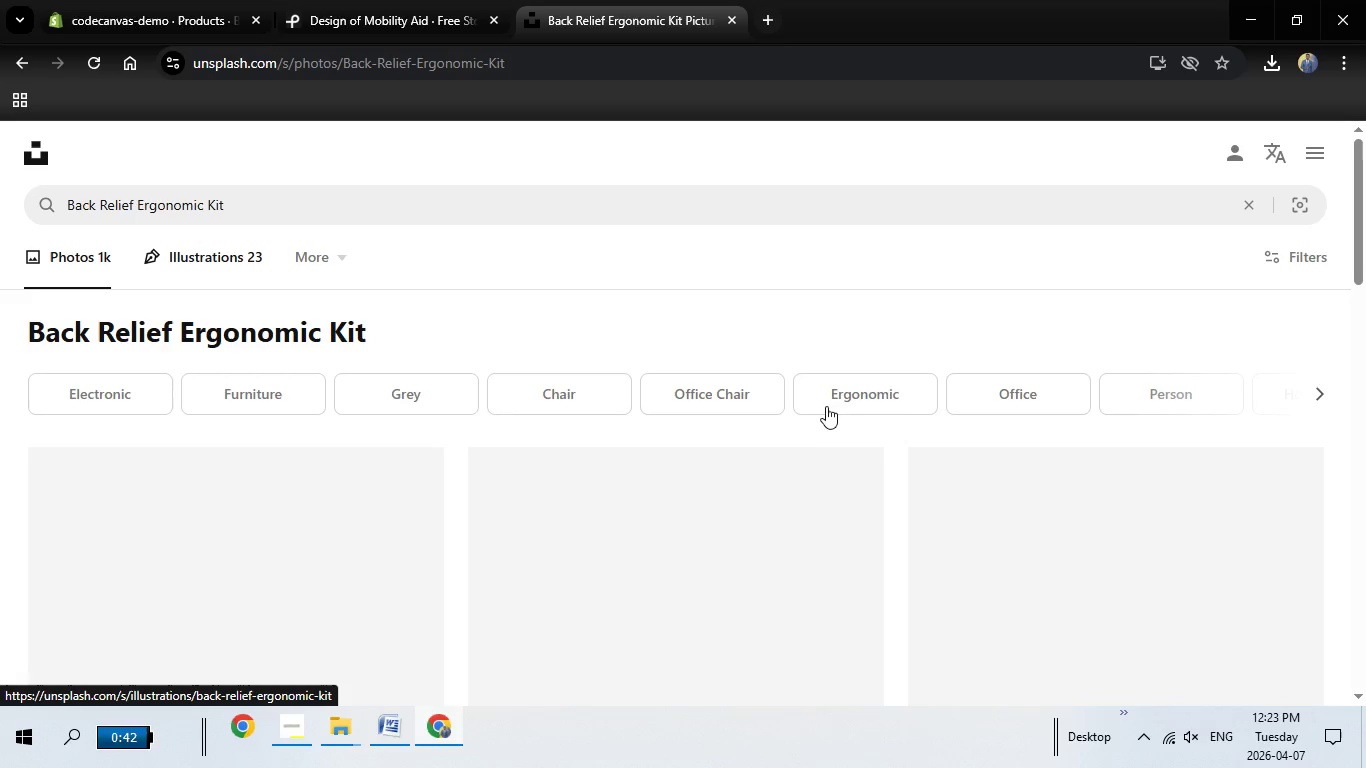 
scroll: coordinate [927, 409], scroll_direction: down, amount: 10.0
 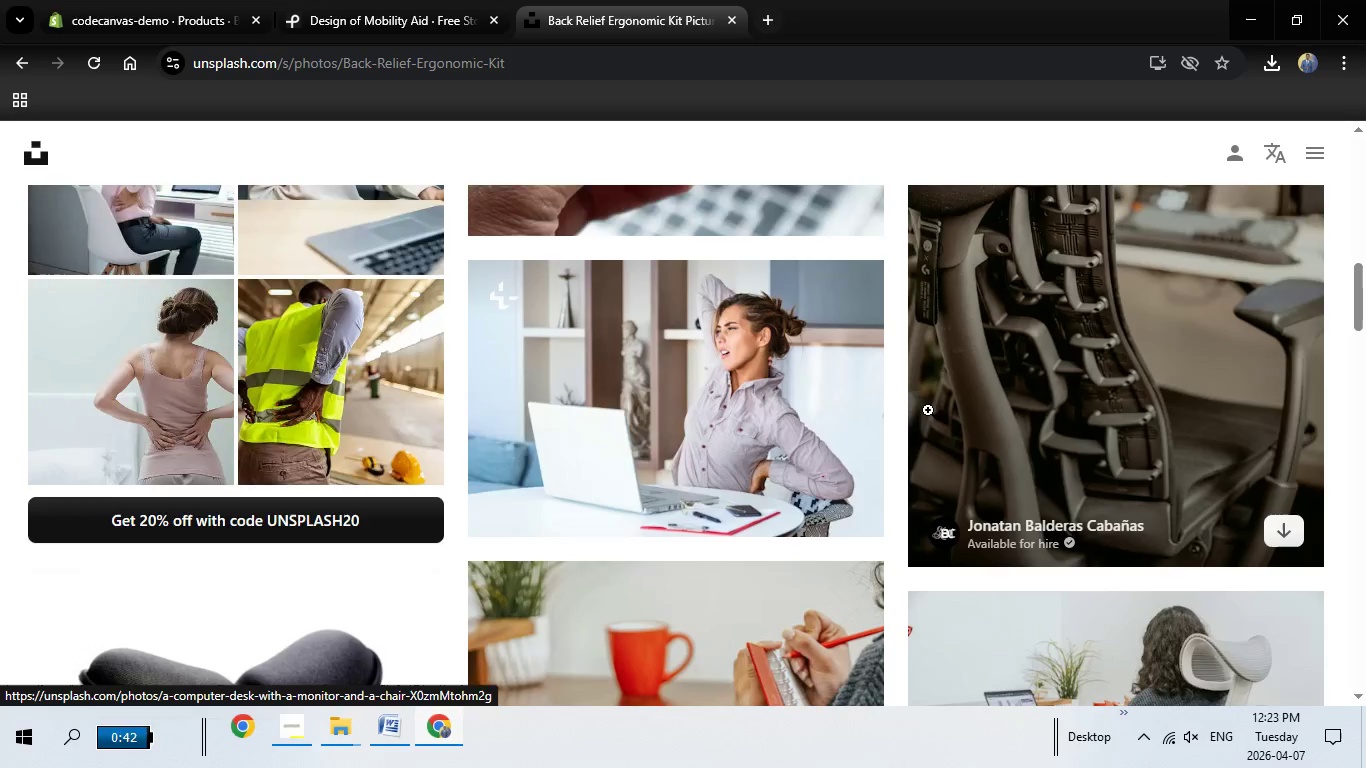 
scroll: coordinate [1348, 457], scroll_direction: down, amount: 11.0
 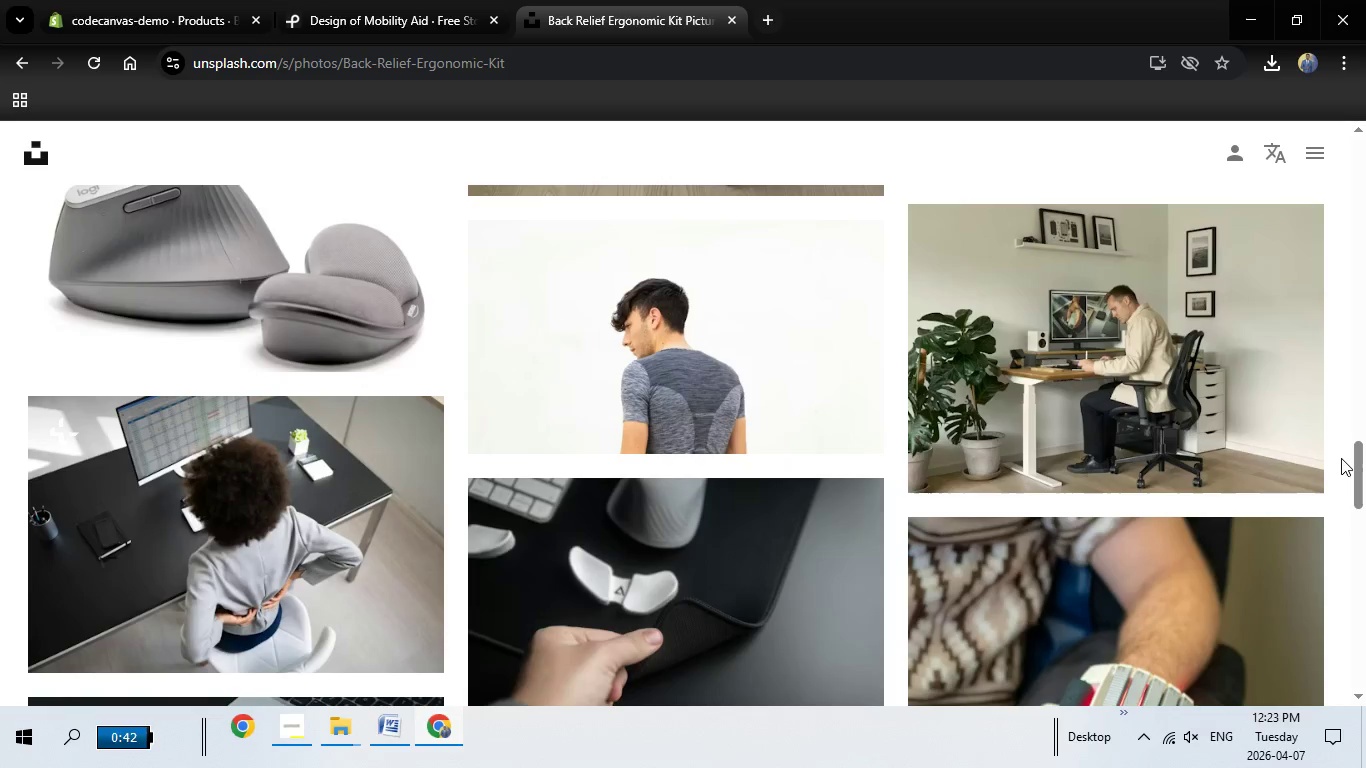 
scroll: coordinate [1322, 453], scroll_direction: down, amount: 14.0
 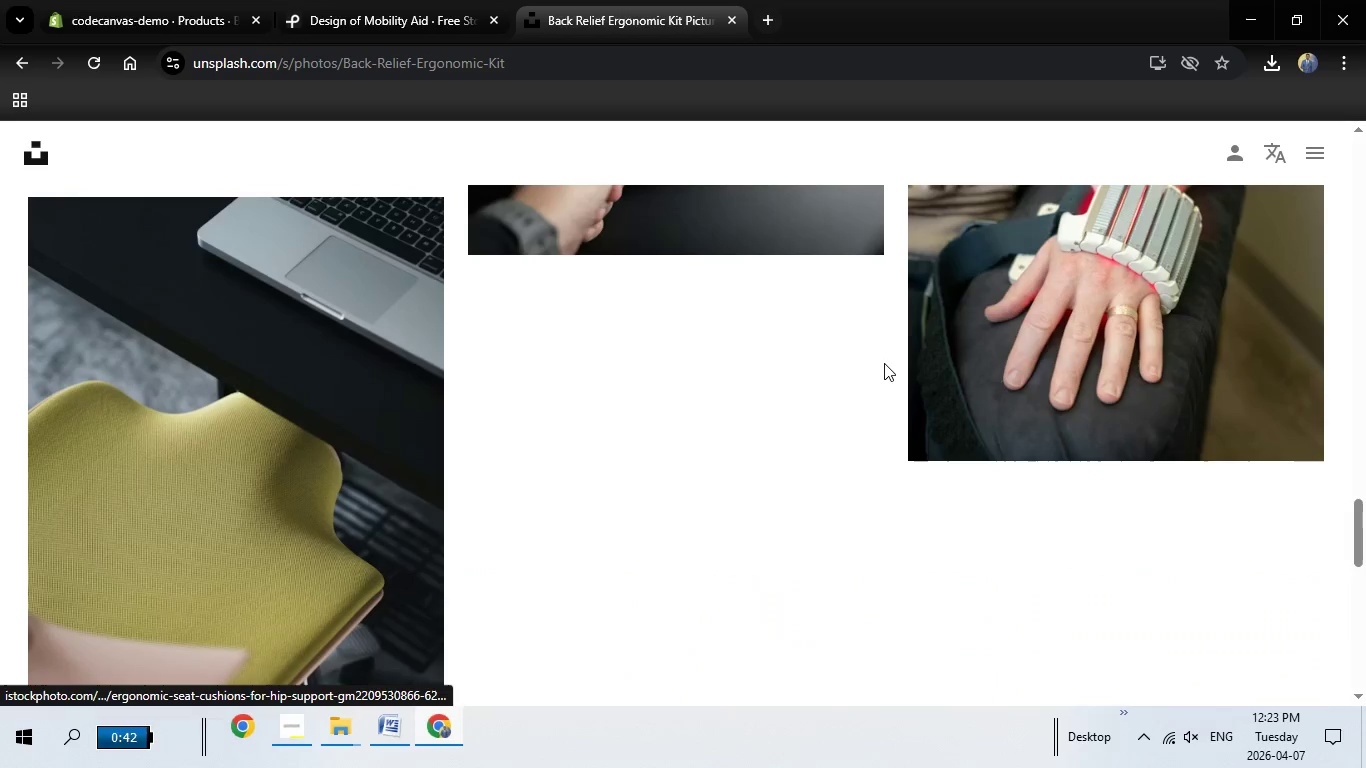 
scroll: coordinate [897, 364], scroll_direction: up, amount: 6.0
 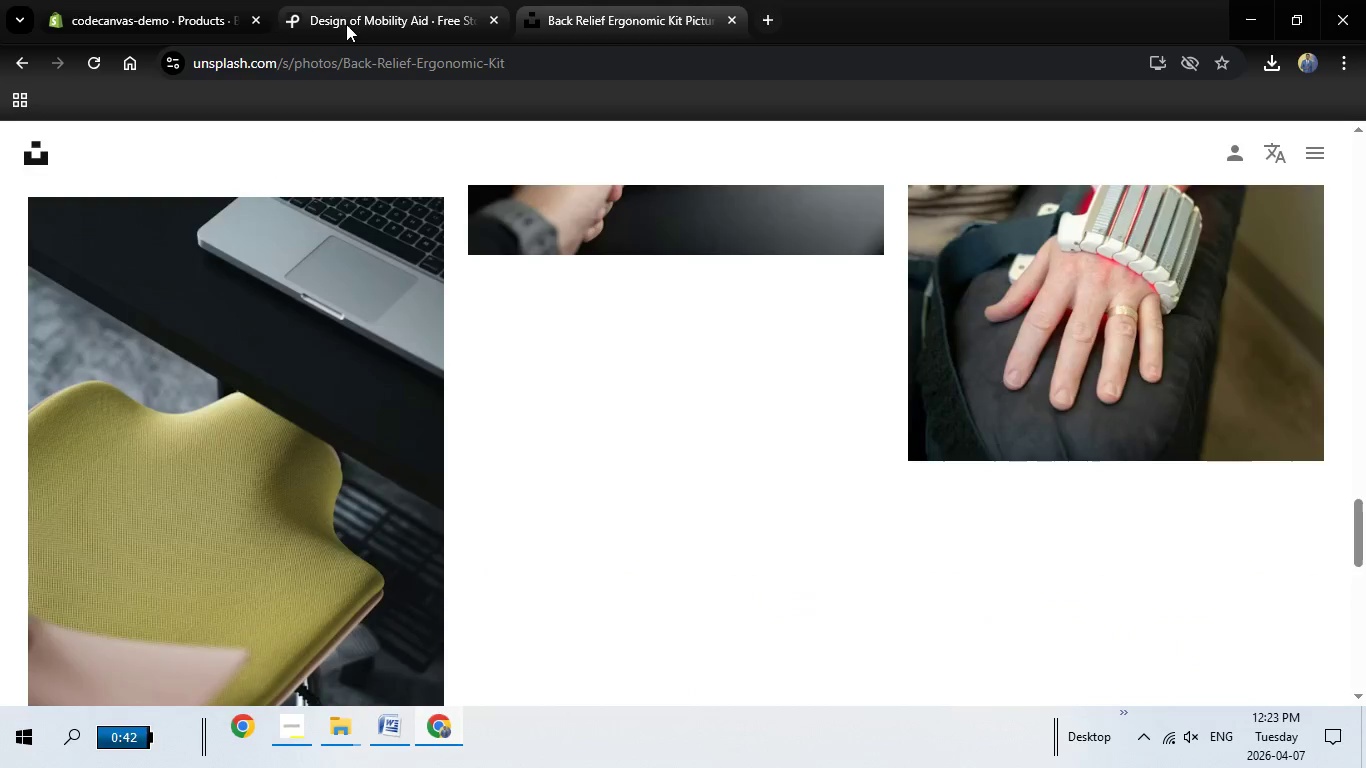 
left_click([346, 24])
 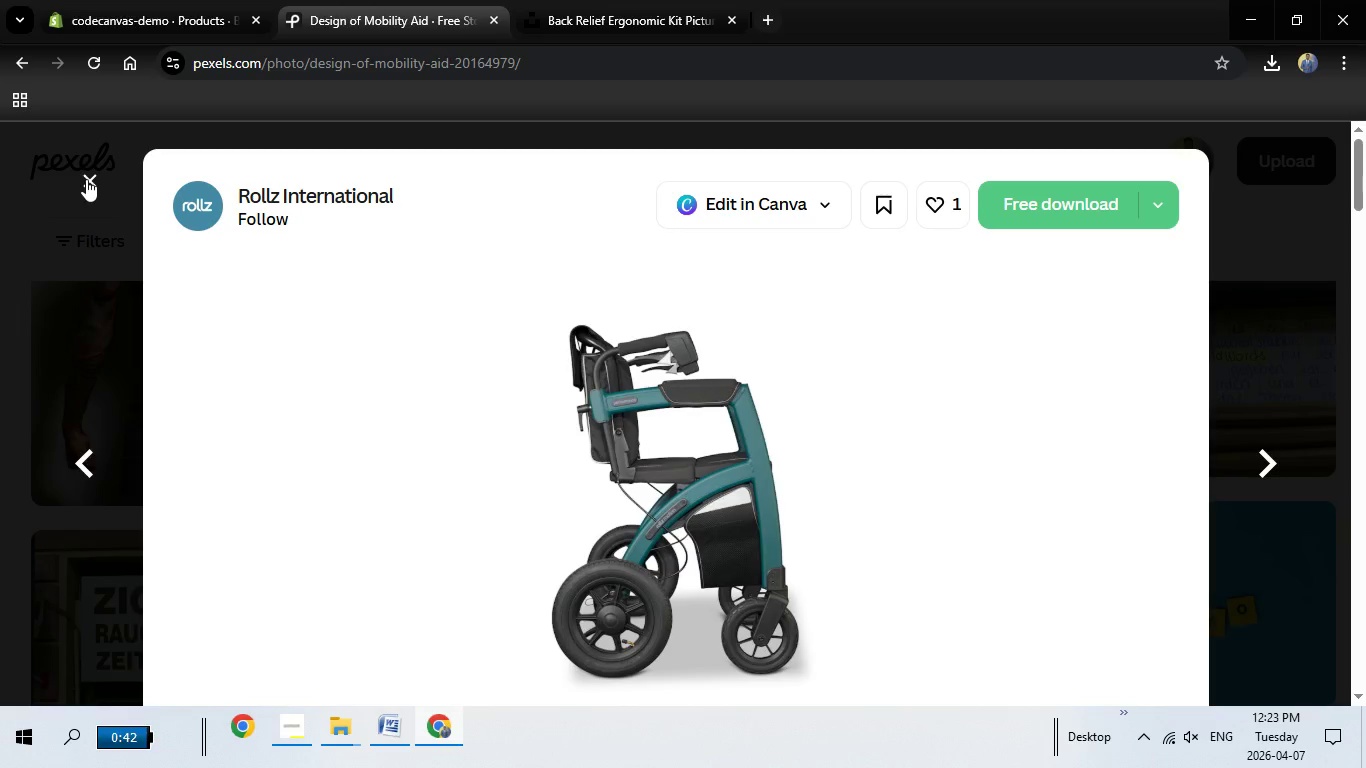 
left_click([86, 179])
 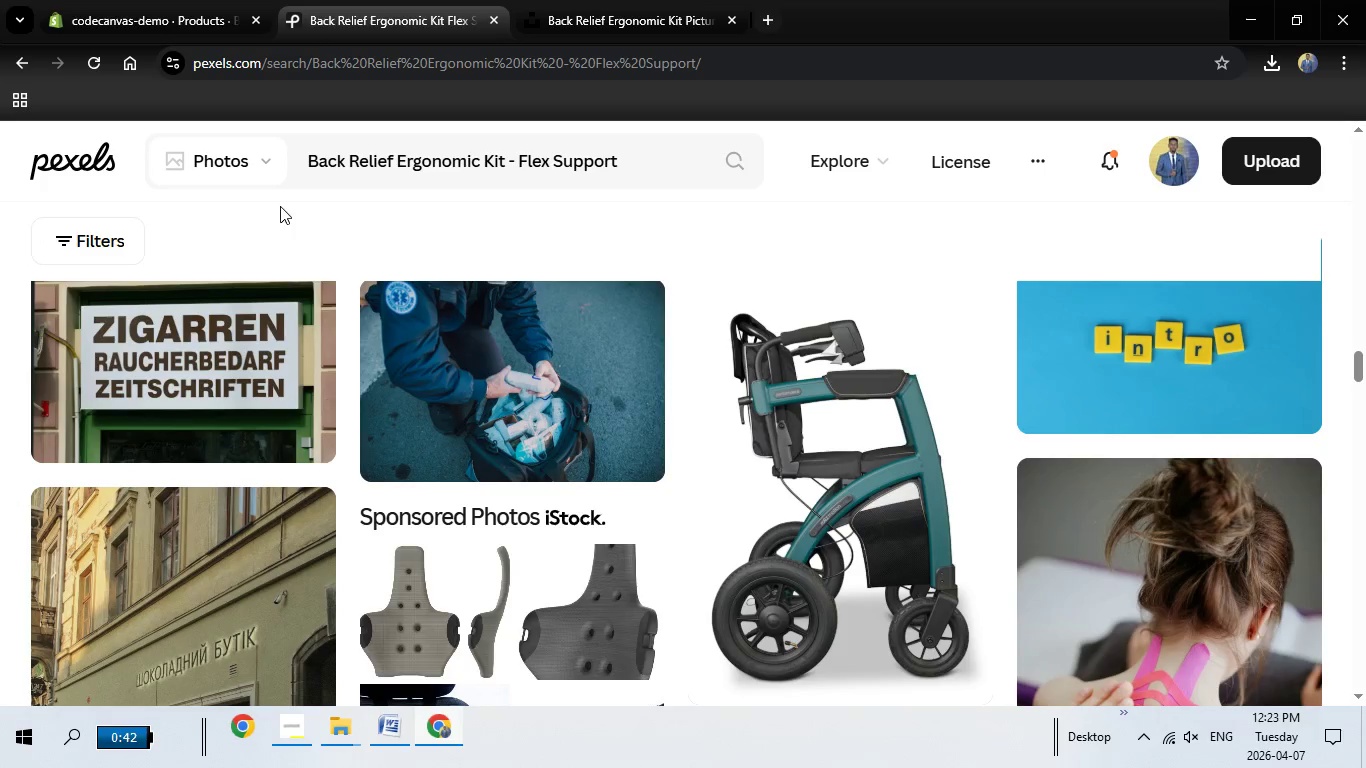 
scroll: coordinate [418, 196], scroll_direction: up, amount: 6.0
 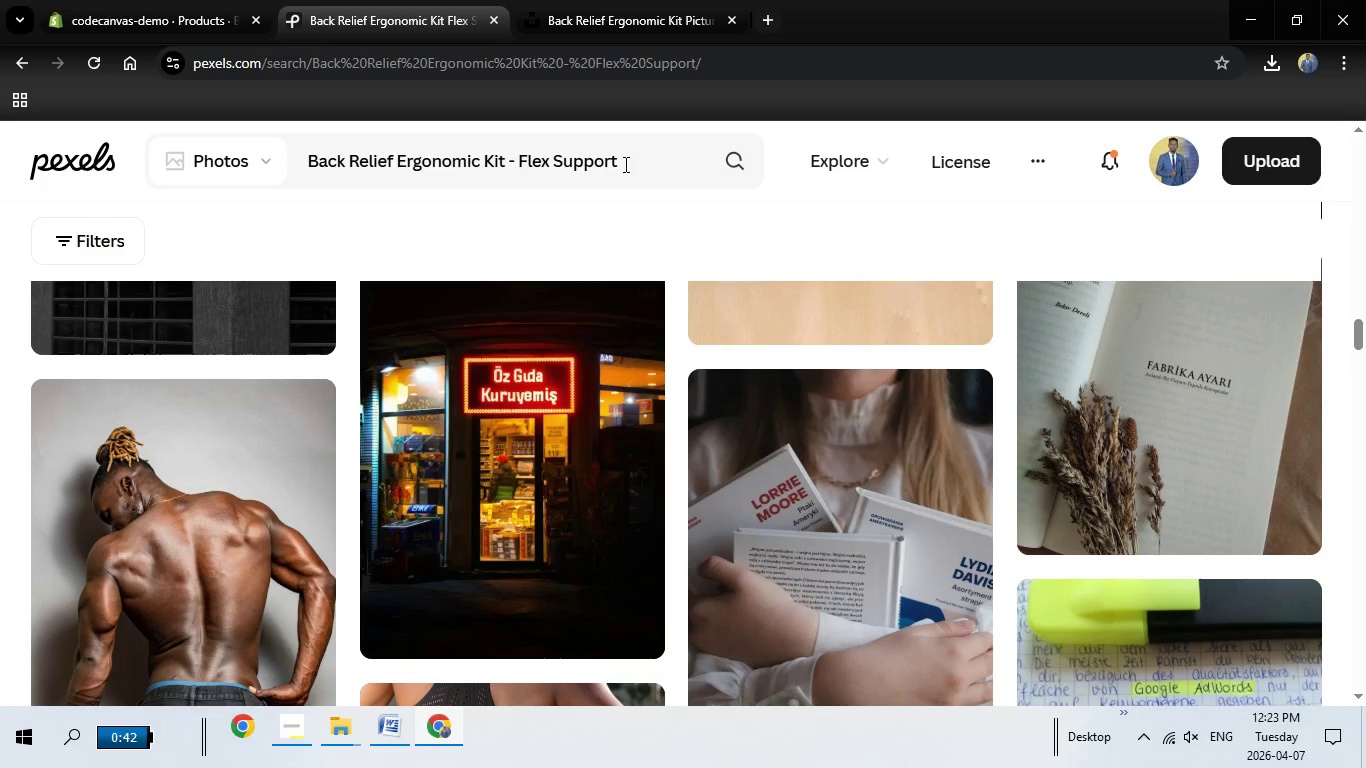 
left_click_drag(start_coordinate=[623, 164], to_coordinate=[511, 164])
 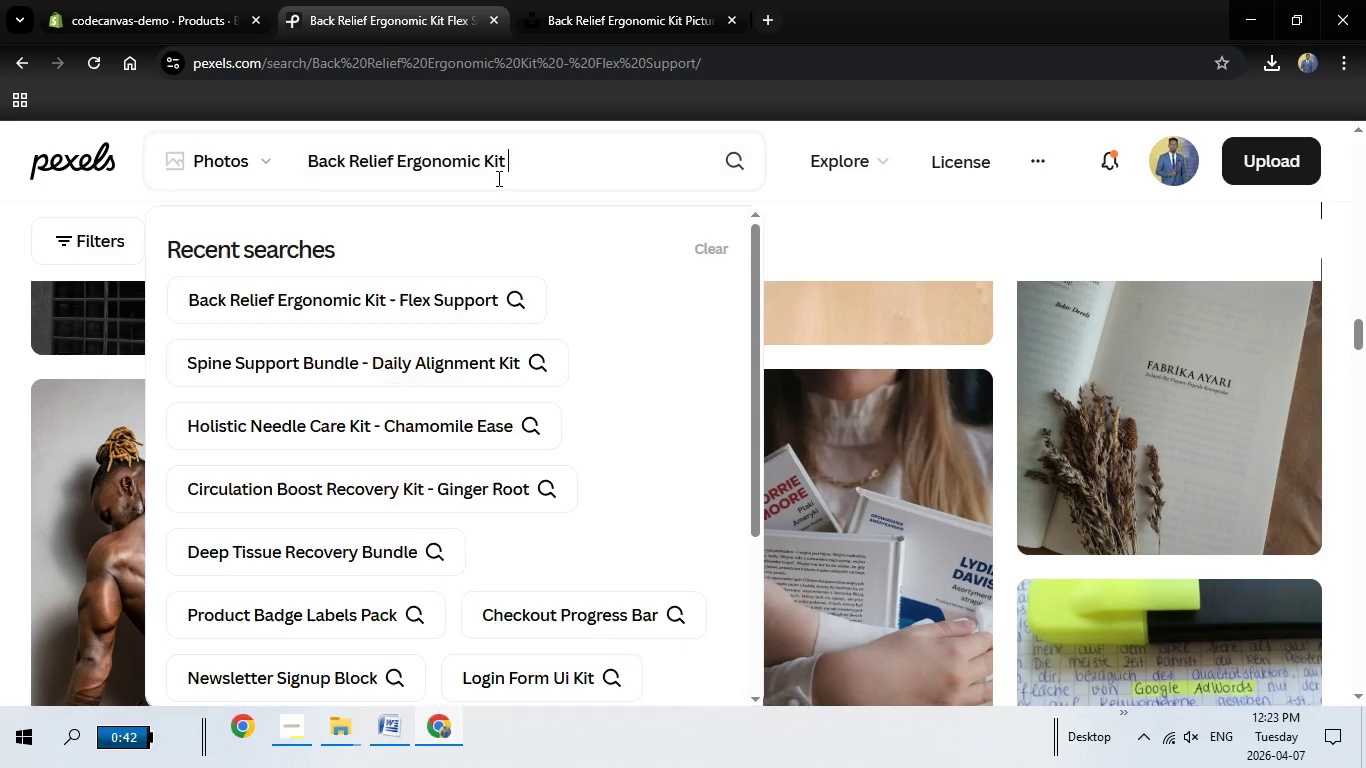 
key(Backspace)
 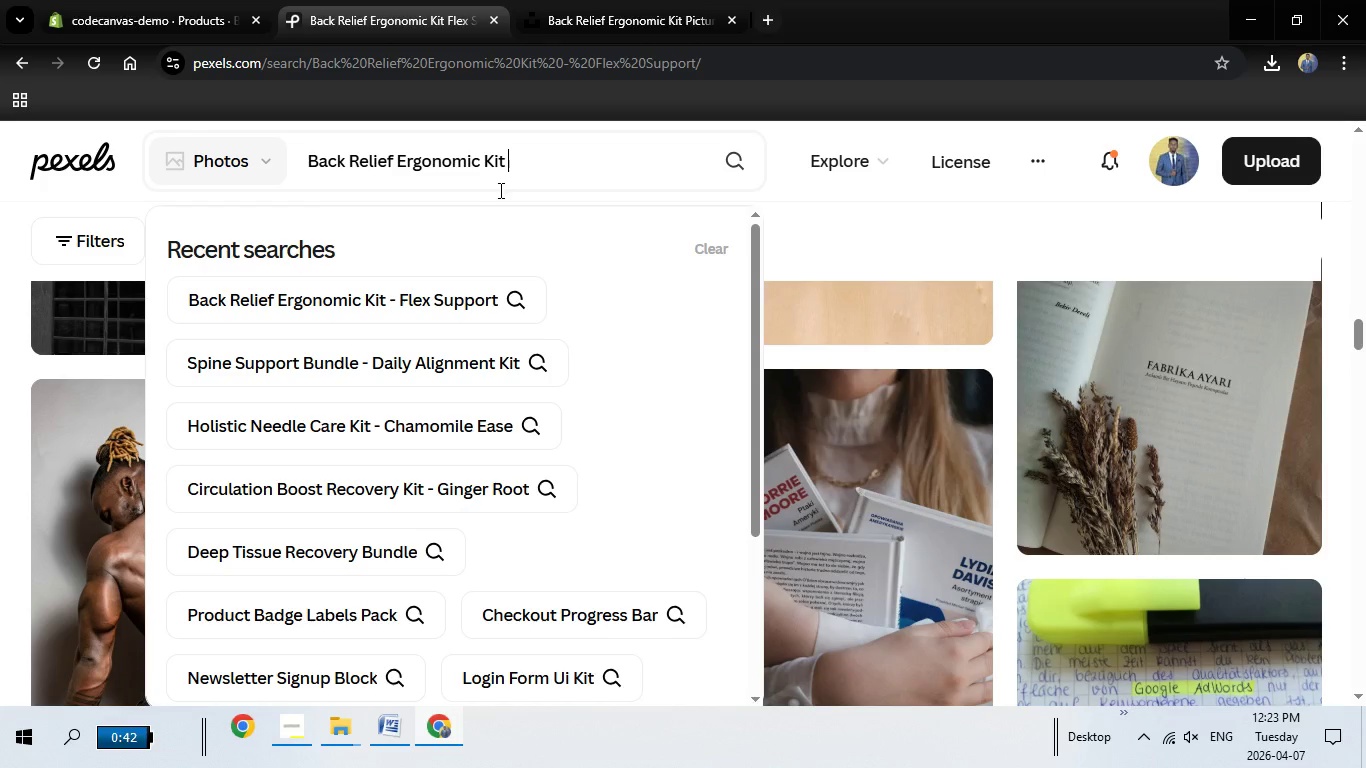 
key(Enter)
 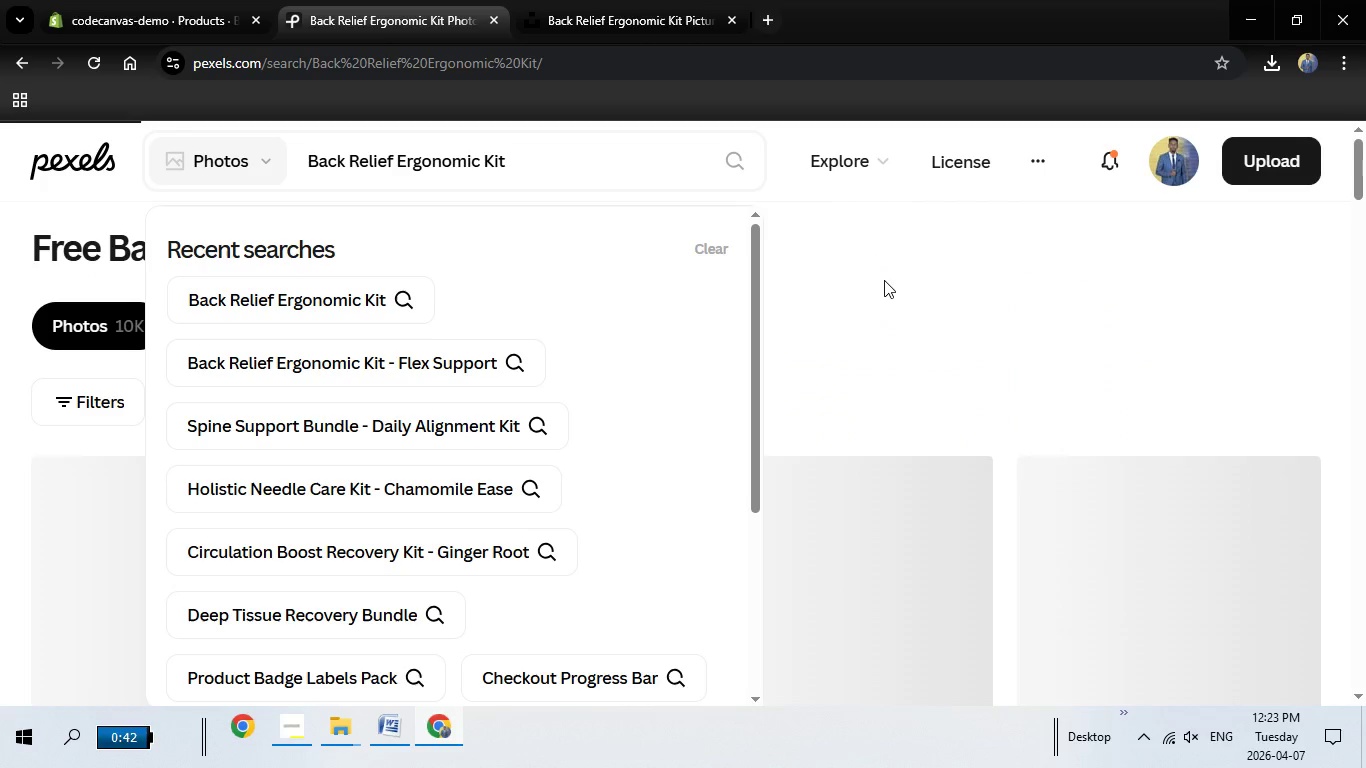 
wait(6.72)
 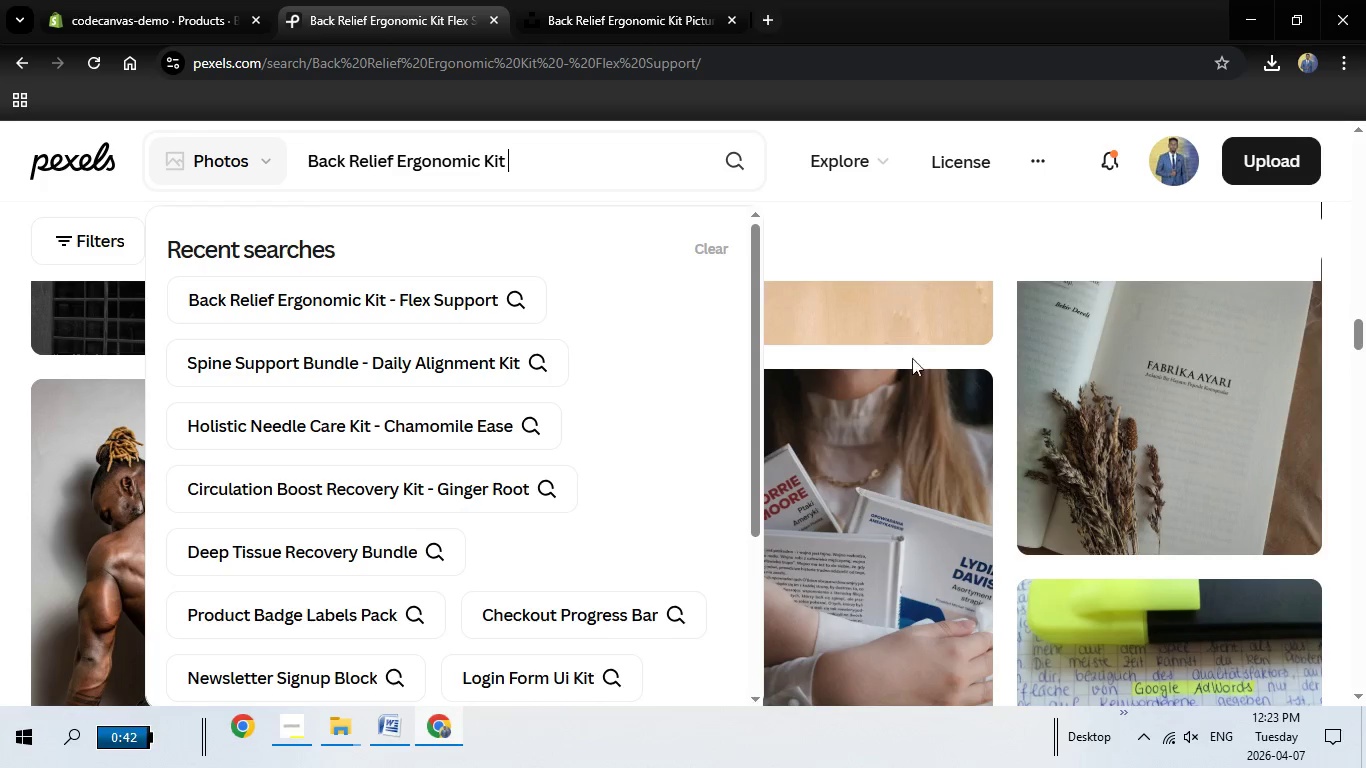 
scroll: coordinate [793, 346], scroll_direction: down, amount: 3.0
 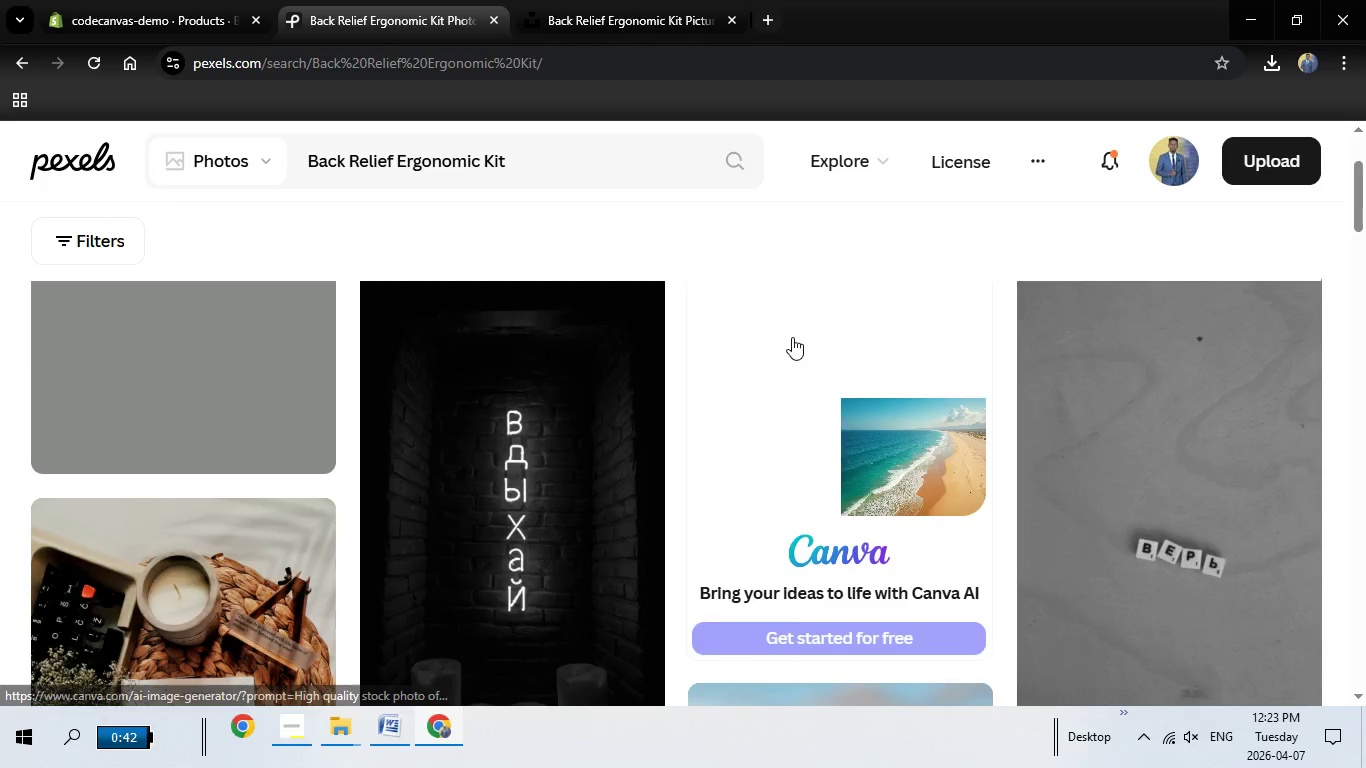 
scroll: coordinate [792, 337], scroll_direction: up, amount: 2.0
 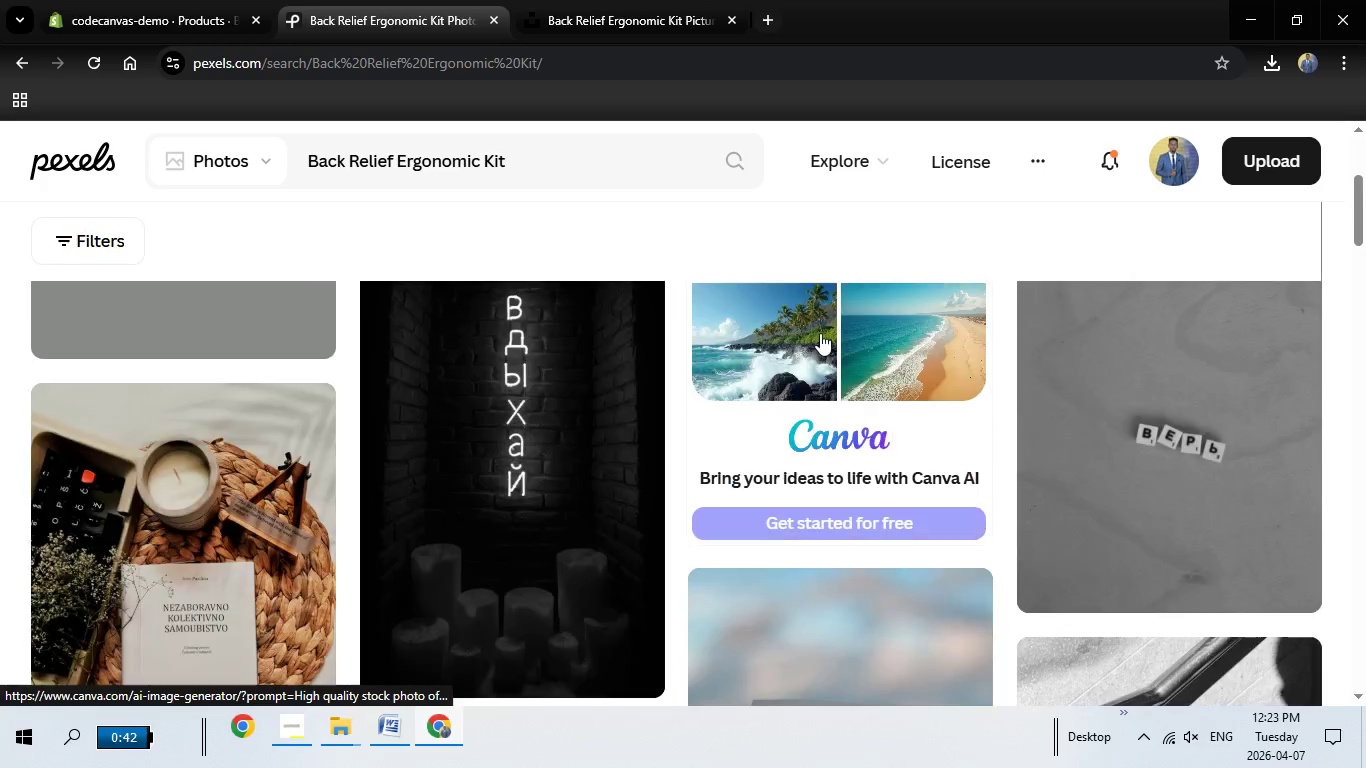 
scroll: coordinate [590, 378], scroll_direction: down, amount: 18.0
 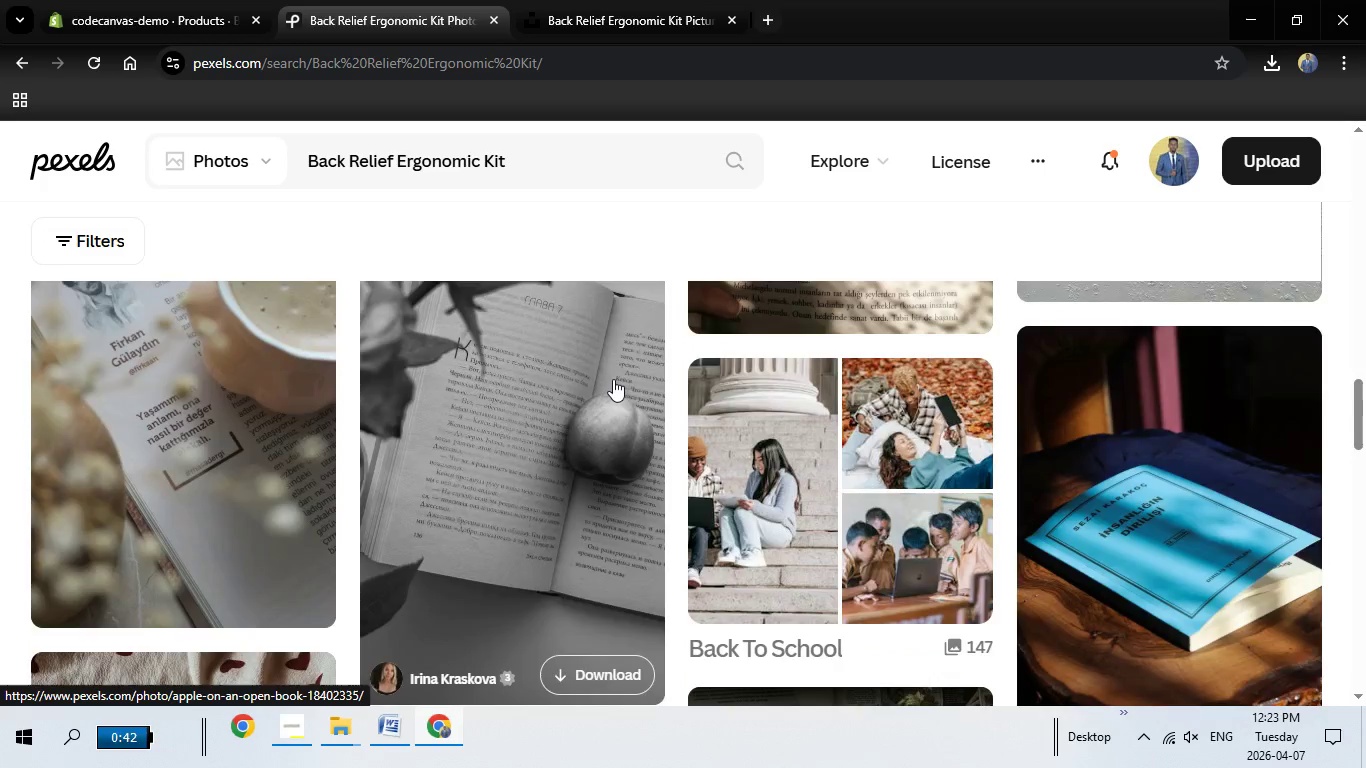 
scroll: coordinate [597, 362], scroll_direction: down, amount: 11.0
 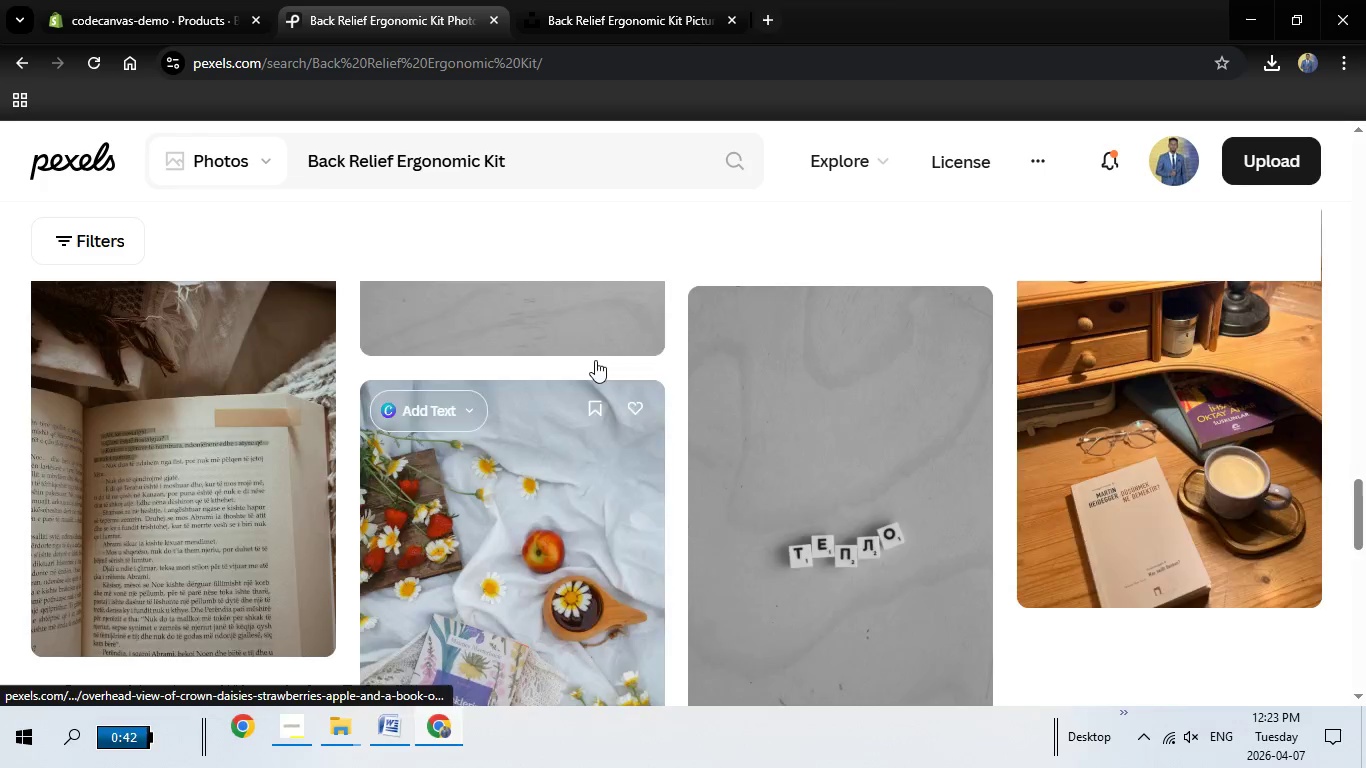 
scroll: coordinate [591, 365], scroll_direction: up, amount: 30.0
 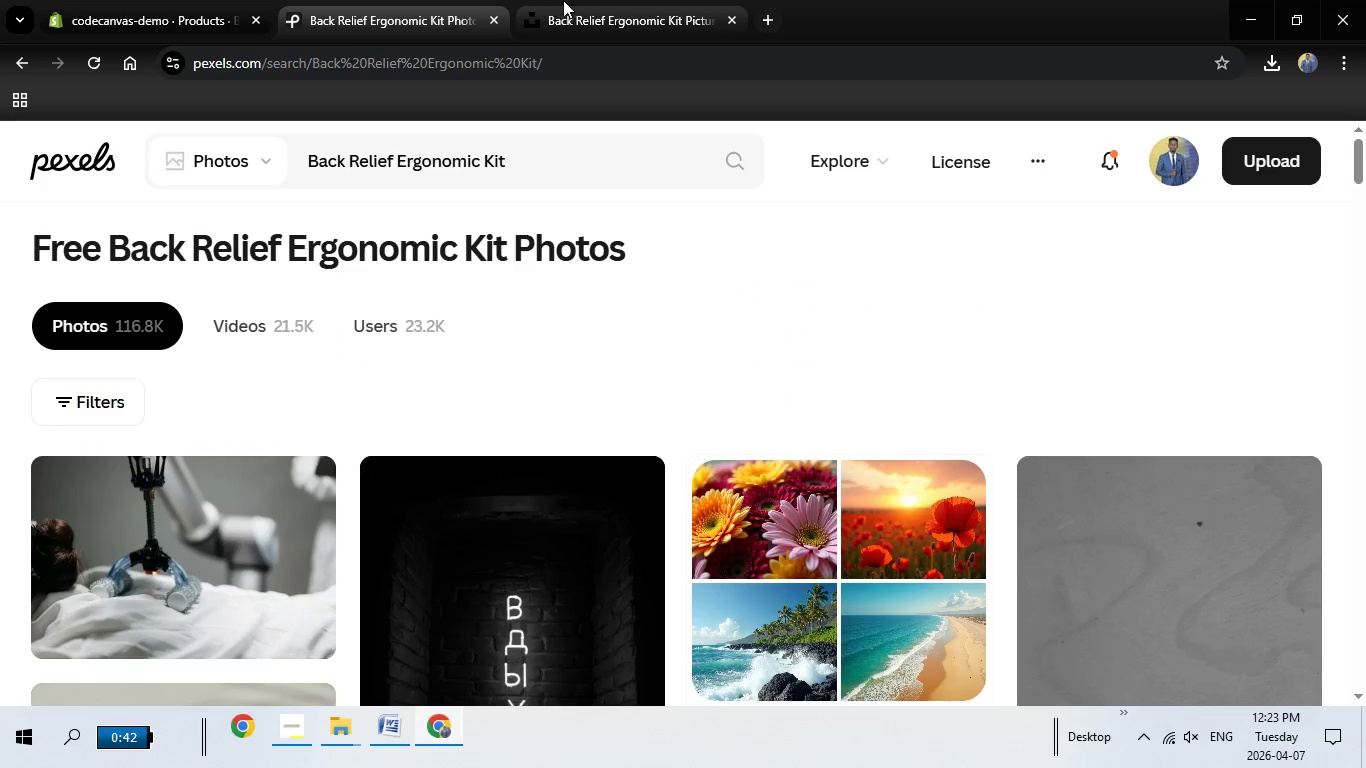 
left_click([565, 0])
 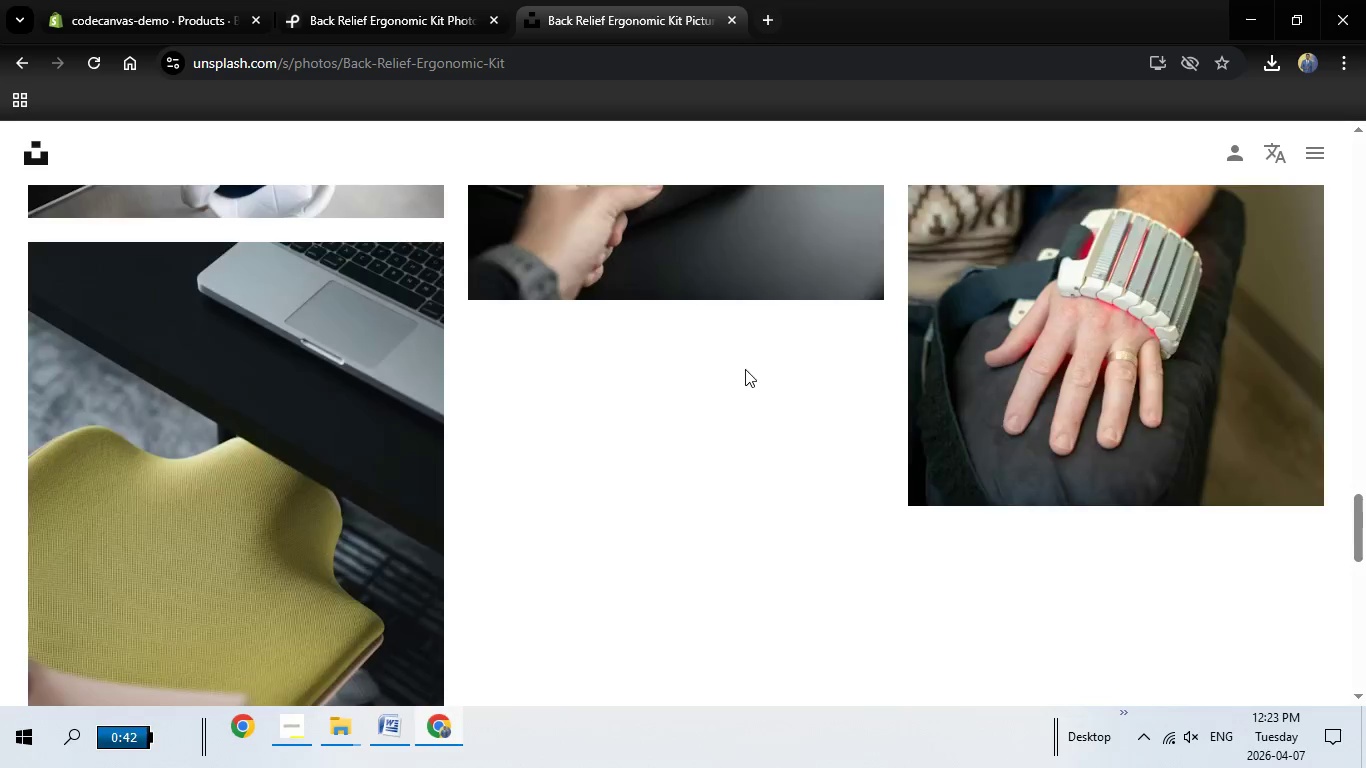 
scroll: coordinate [744, 356], scroll_direction: up, amount: 7.0
 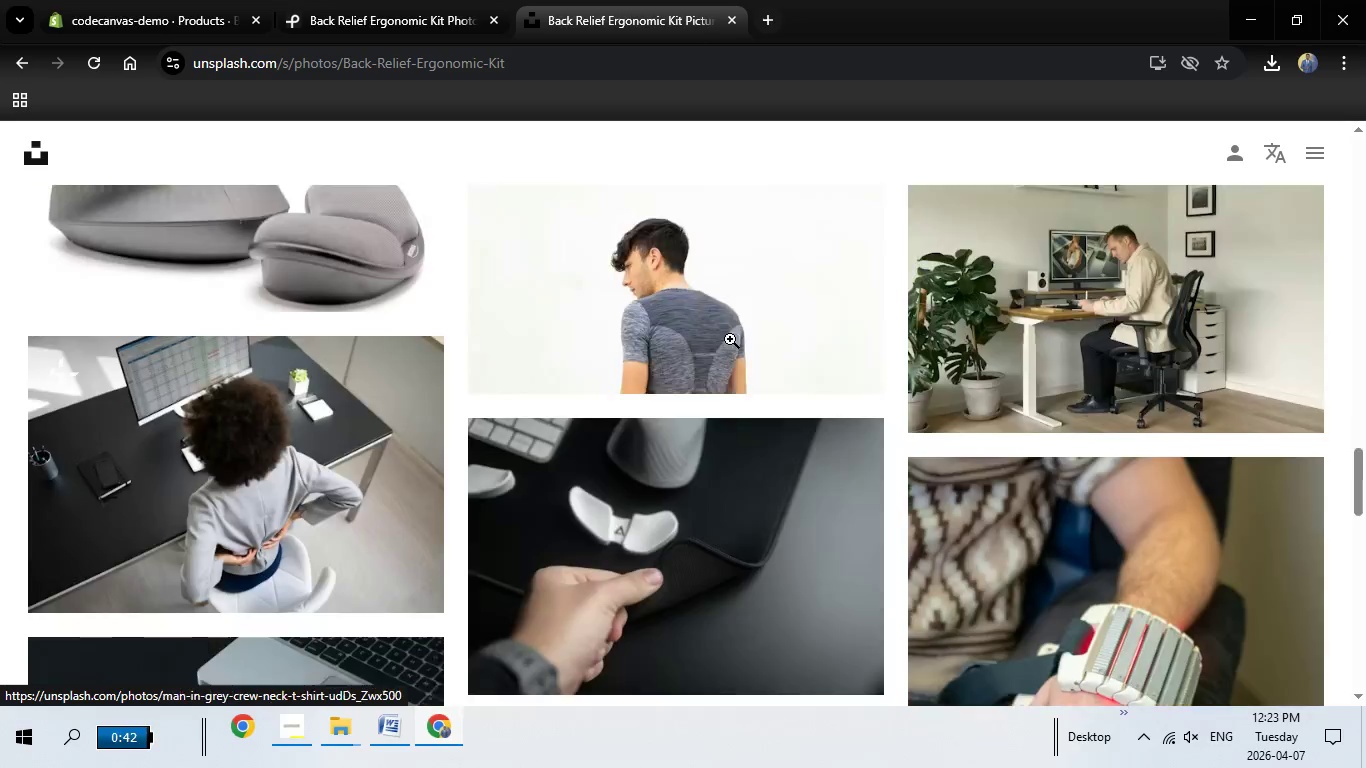 
scroll: coordinate [735, 350], scroll_direction: down, amount: 3.0
 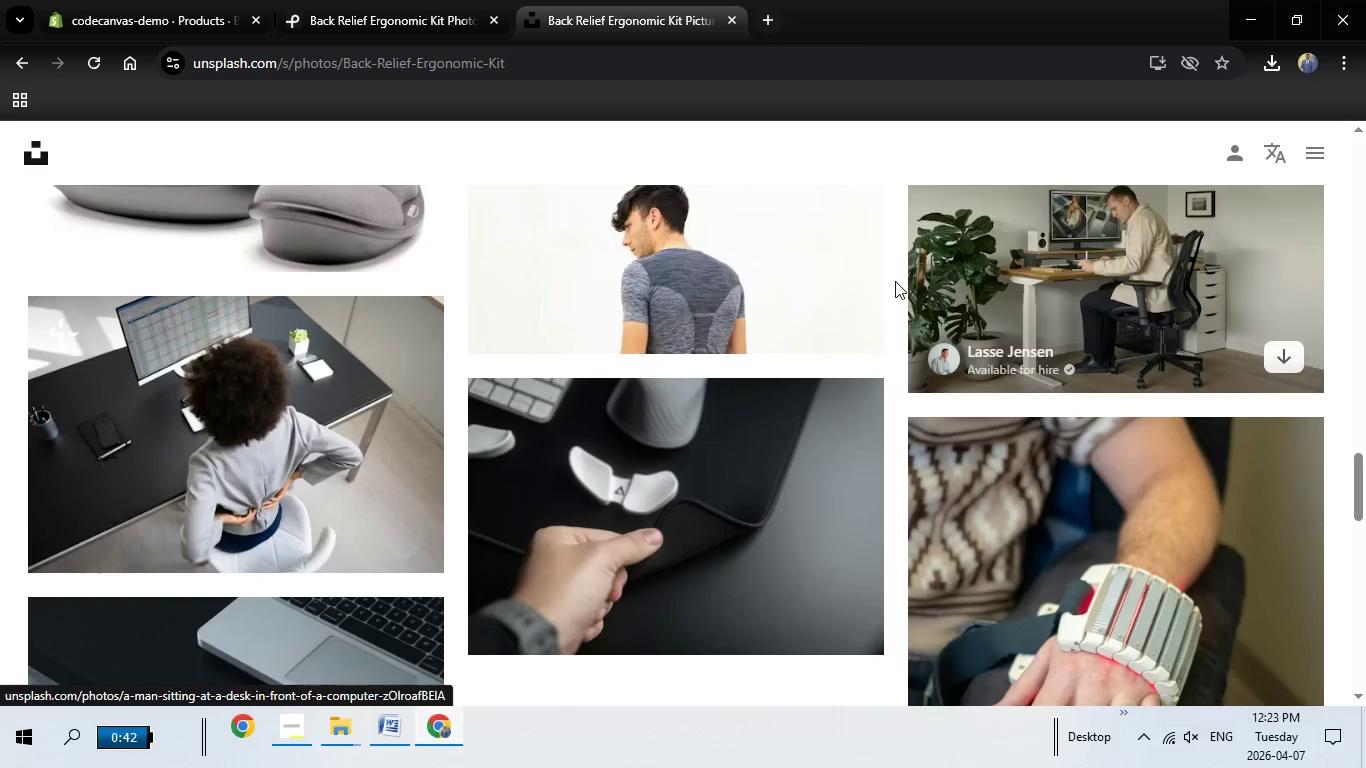 
left_click([694, 253])
 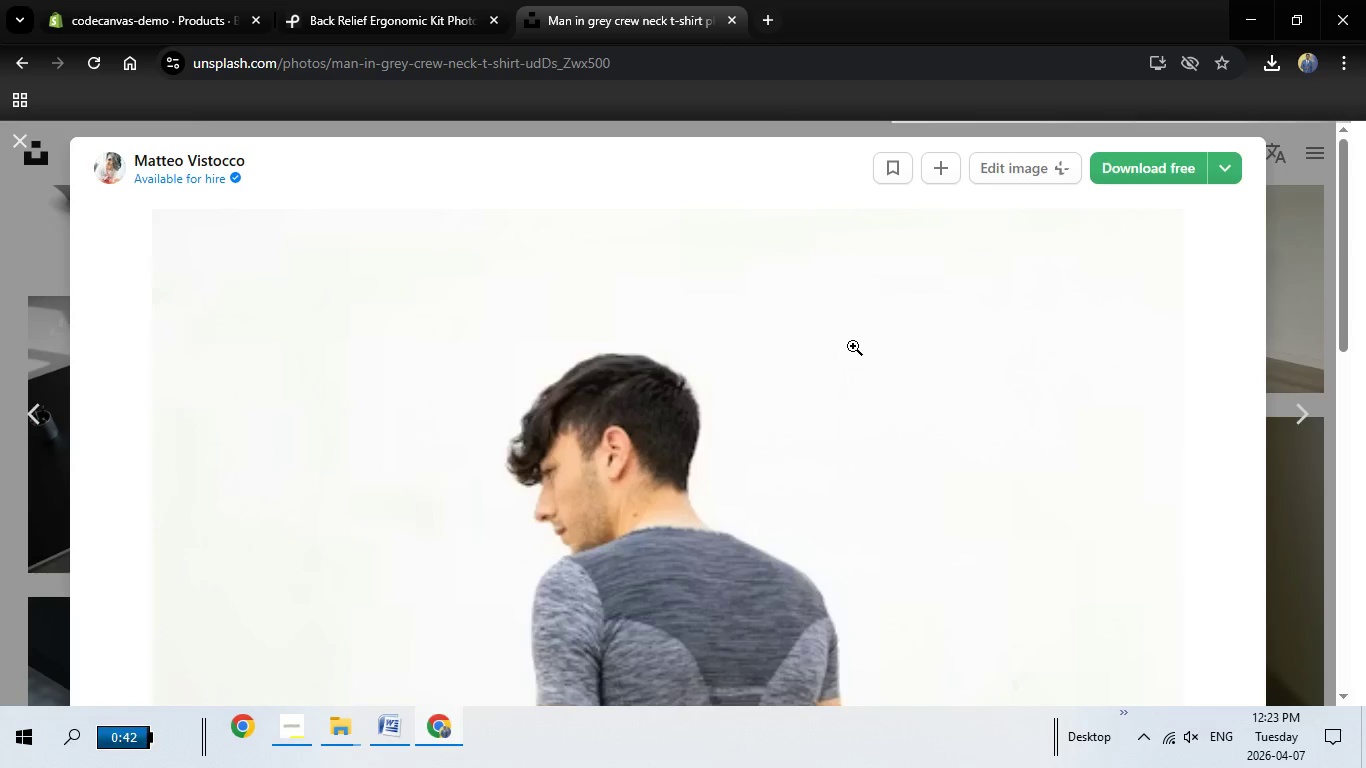 
scroll: coordinate [934, 417], scroll_direction: down, amount: 3.0
 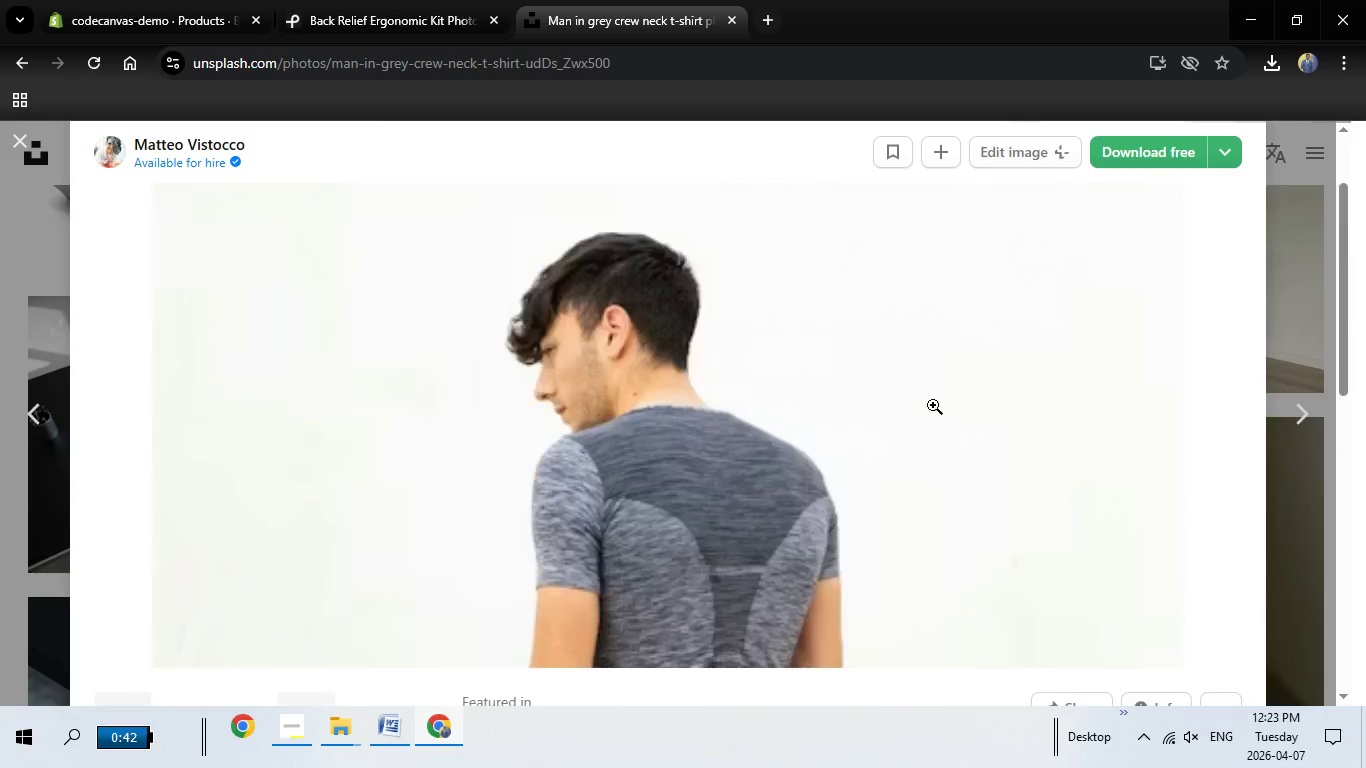 
scroll: coordinate [933, 408], scroll_direction: up, amount: 3.0
 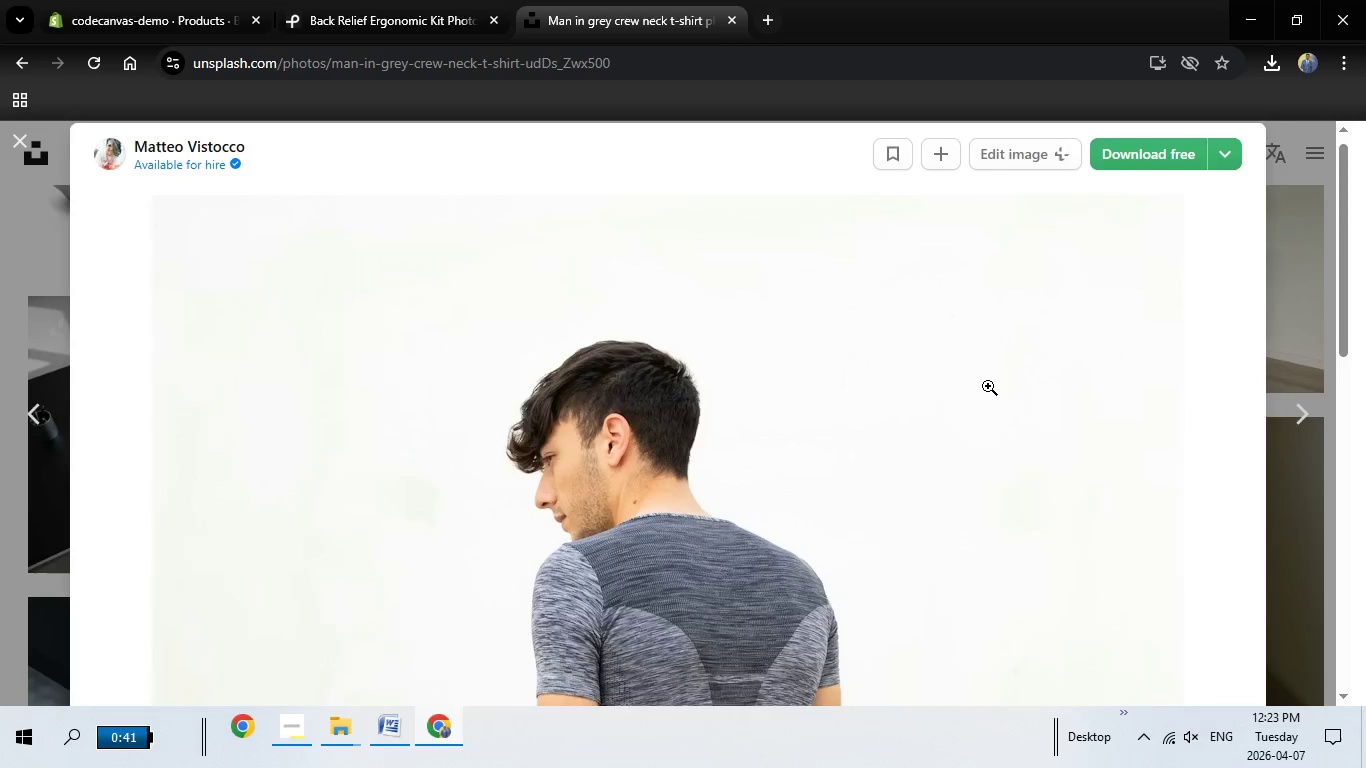 
scroll: coordinate [988, 386], scroll_direction: down, amount: 1.0
 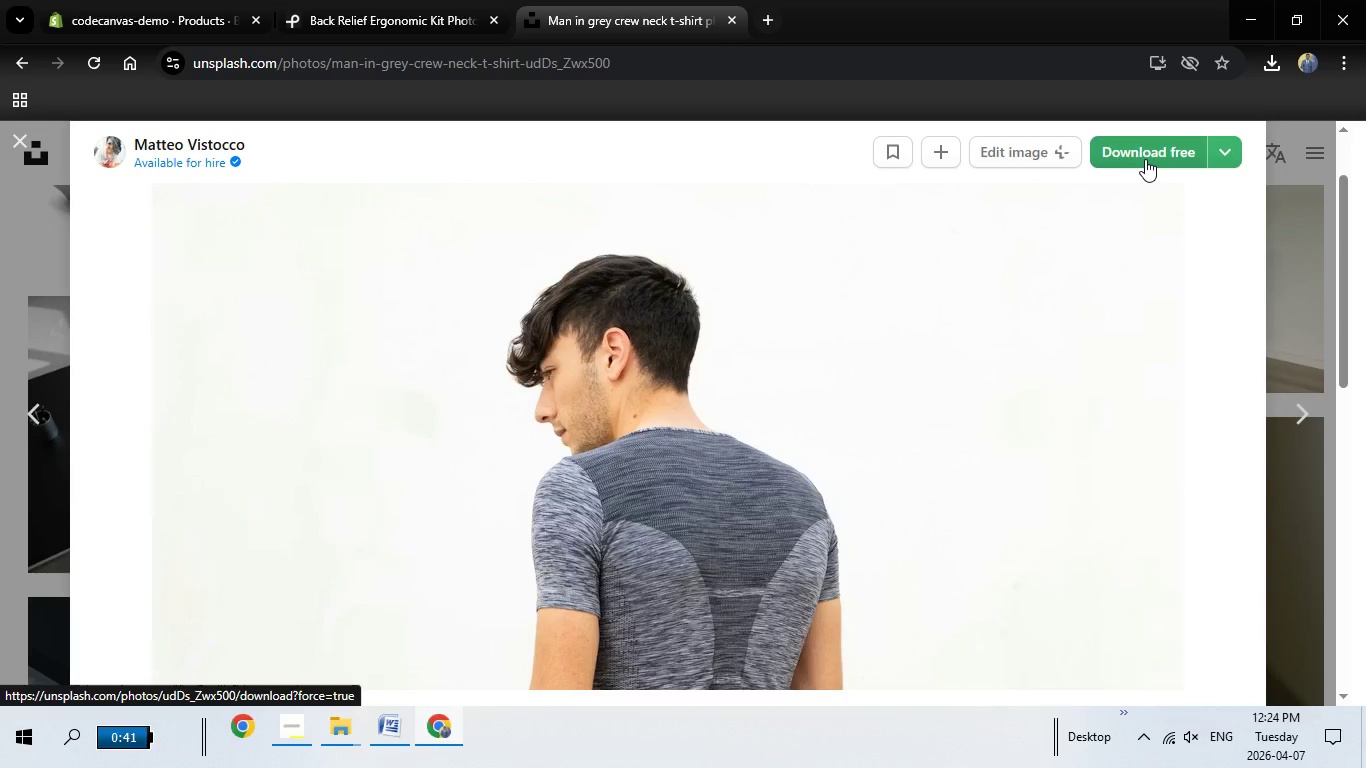 
left_click([1145, 159])
 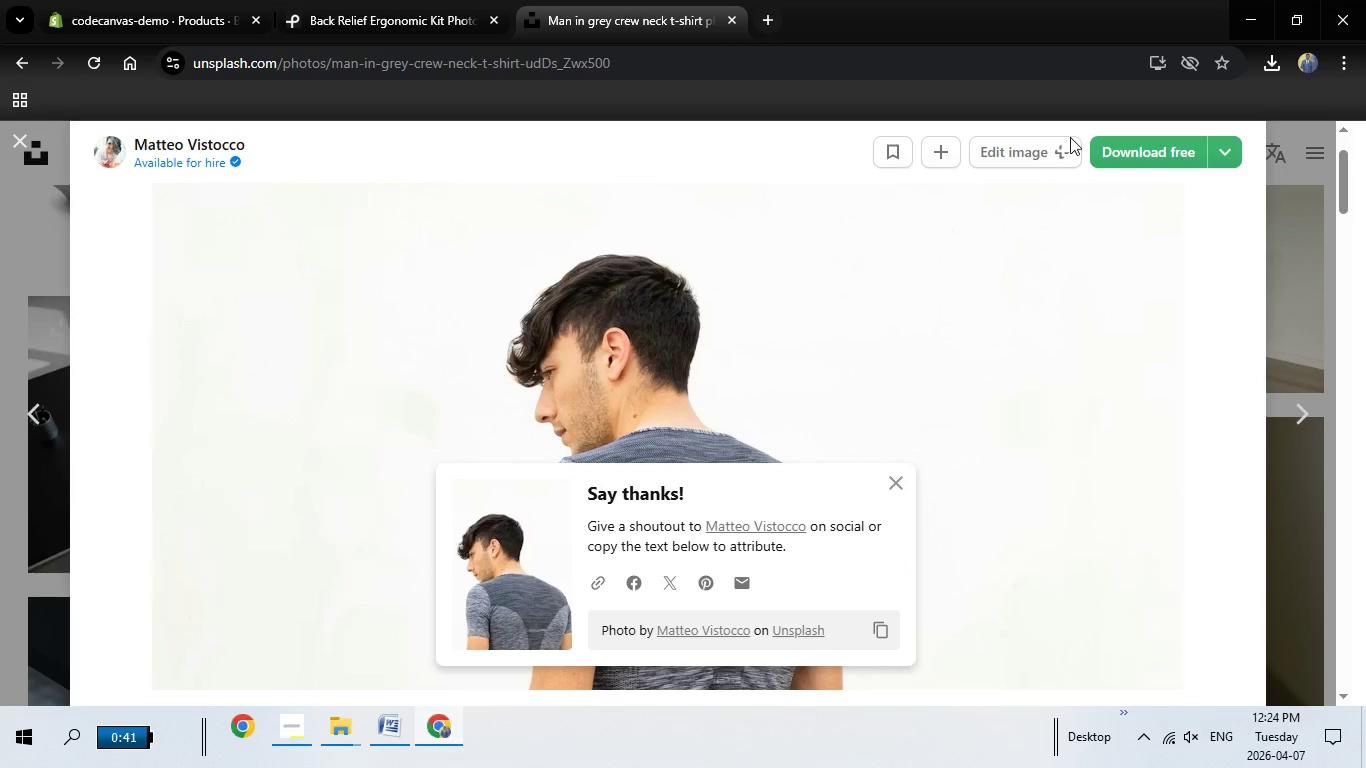 
left_click([138, 0])
 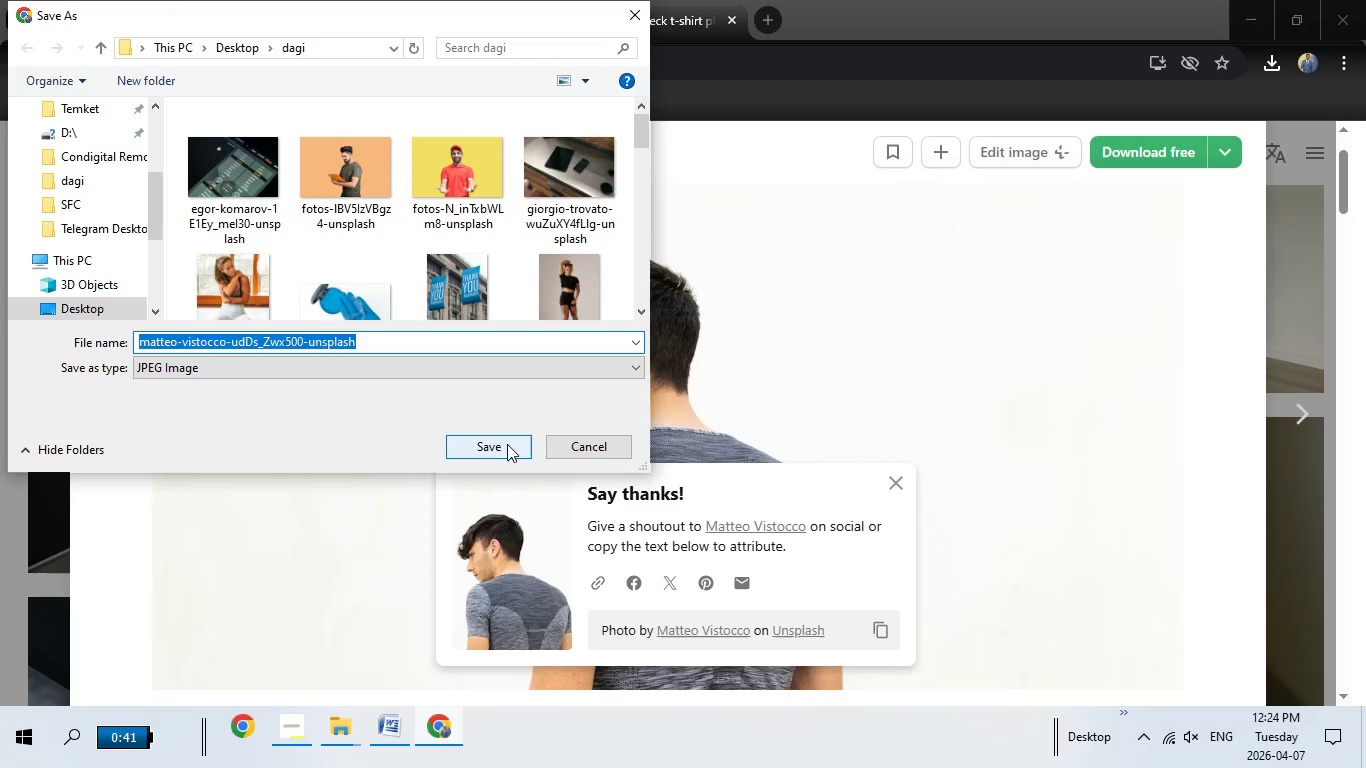 
left_click([507, 444])
 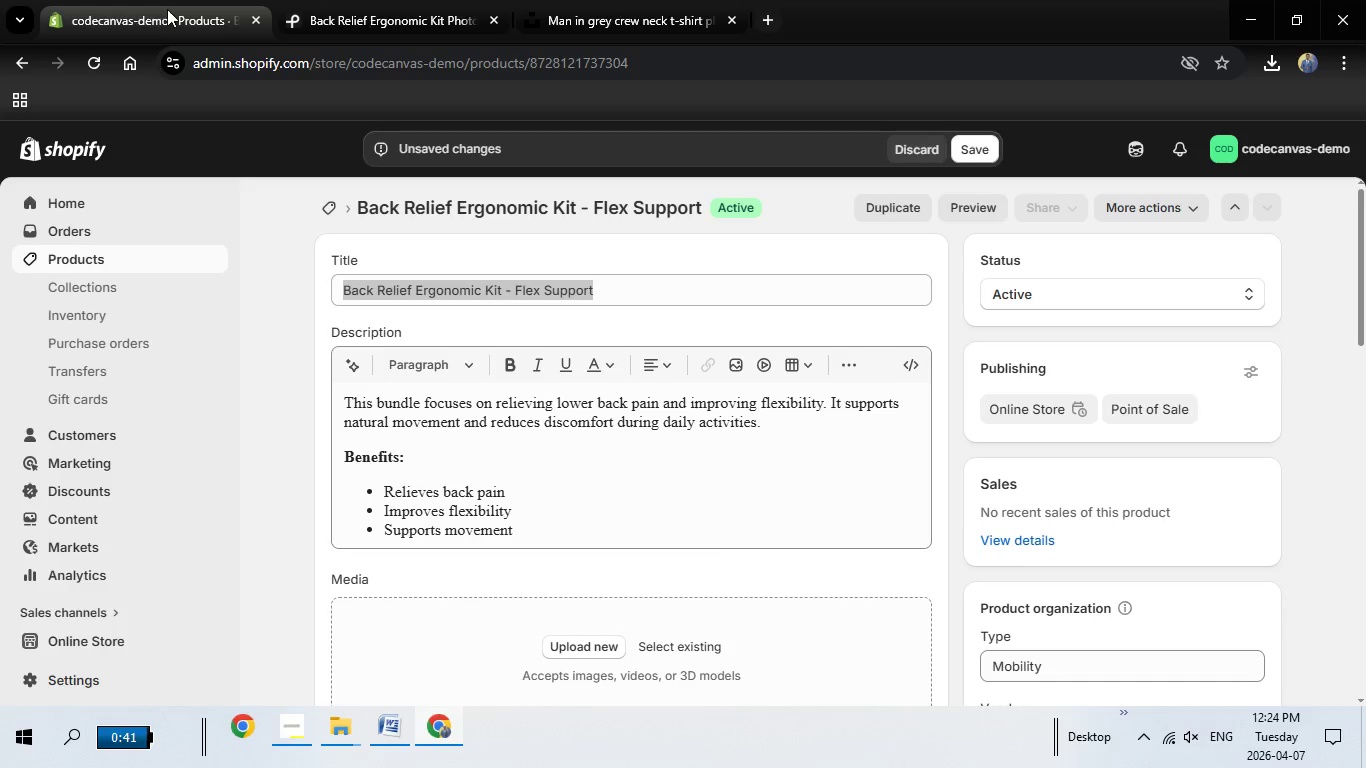 
left_click([167, 9])
 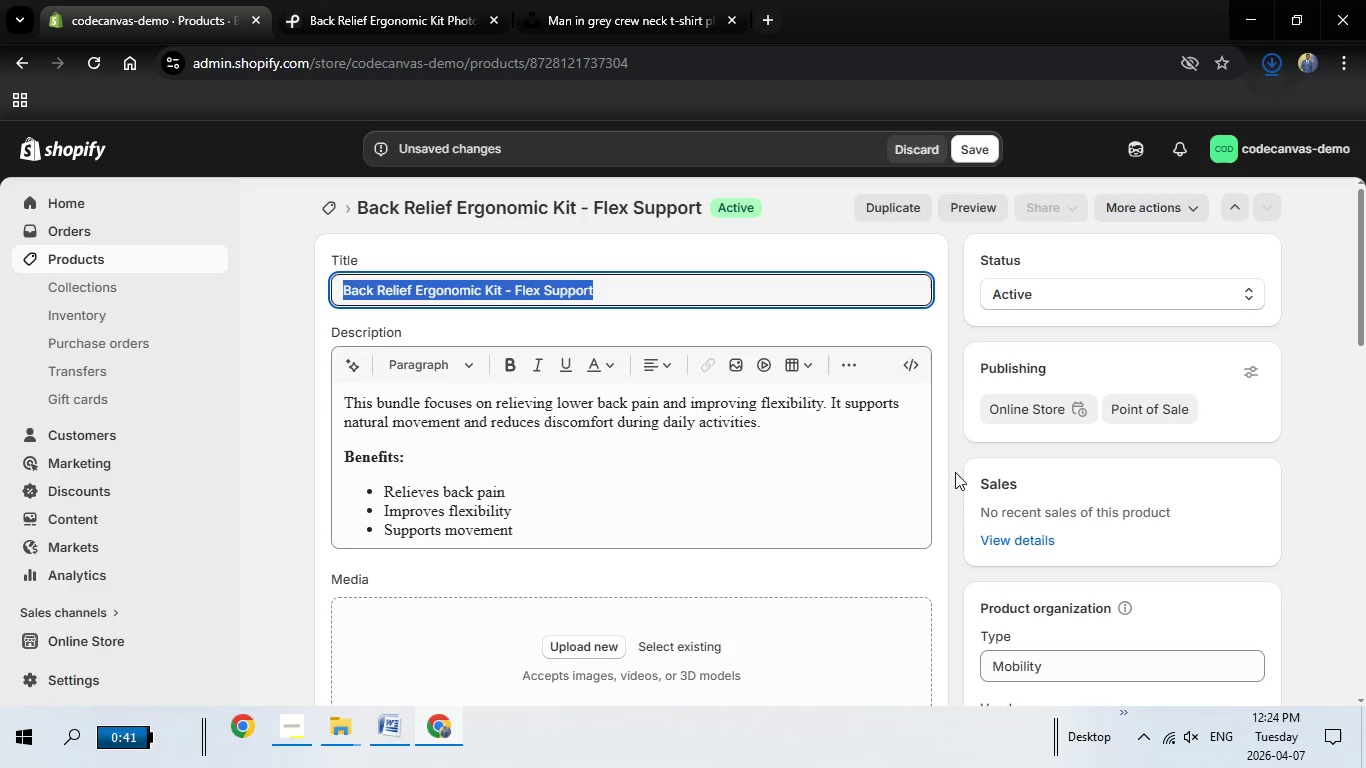 
wait(6.28)
 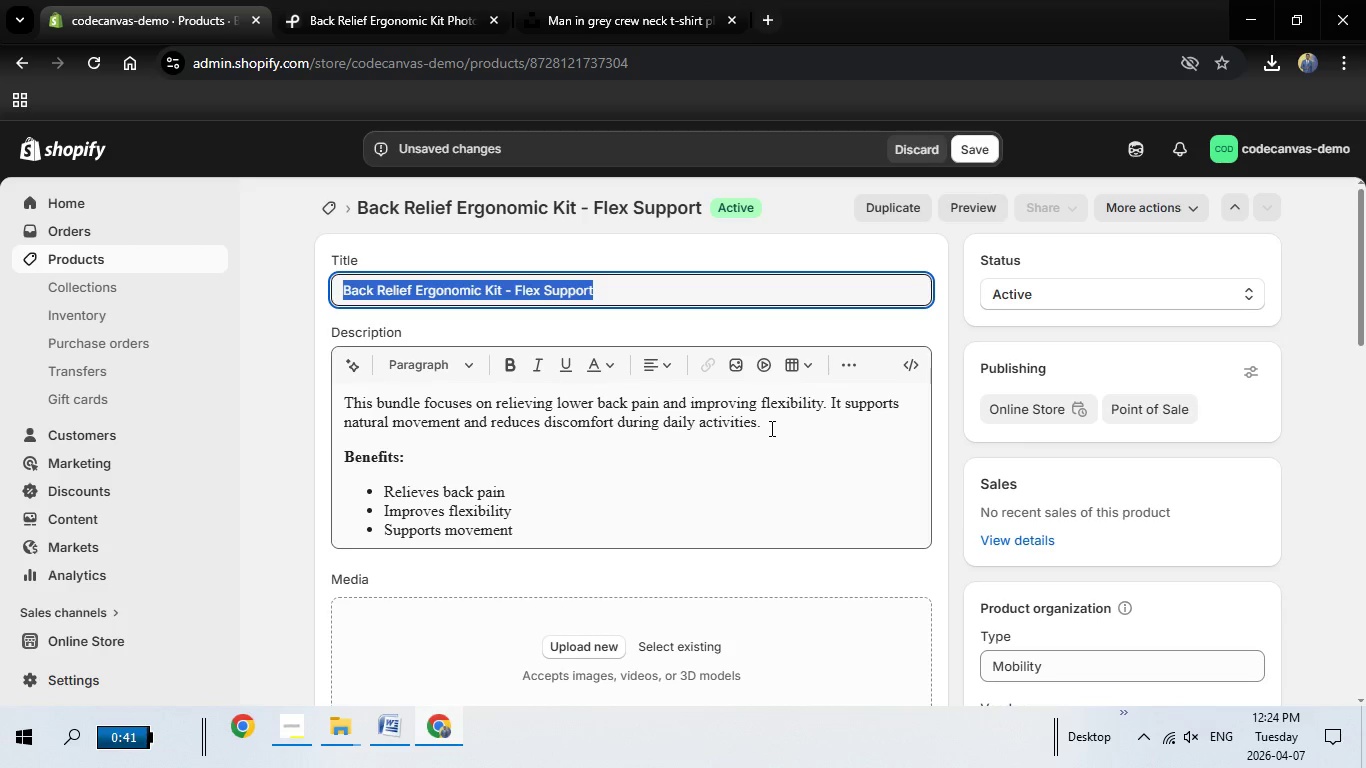 
left_click([594, 650])
 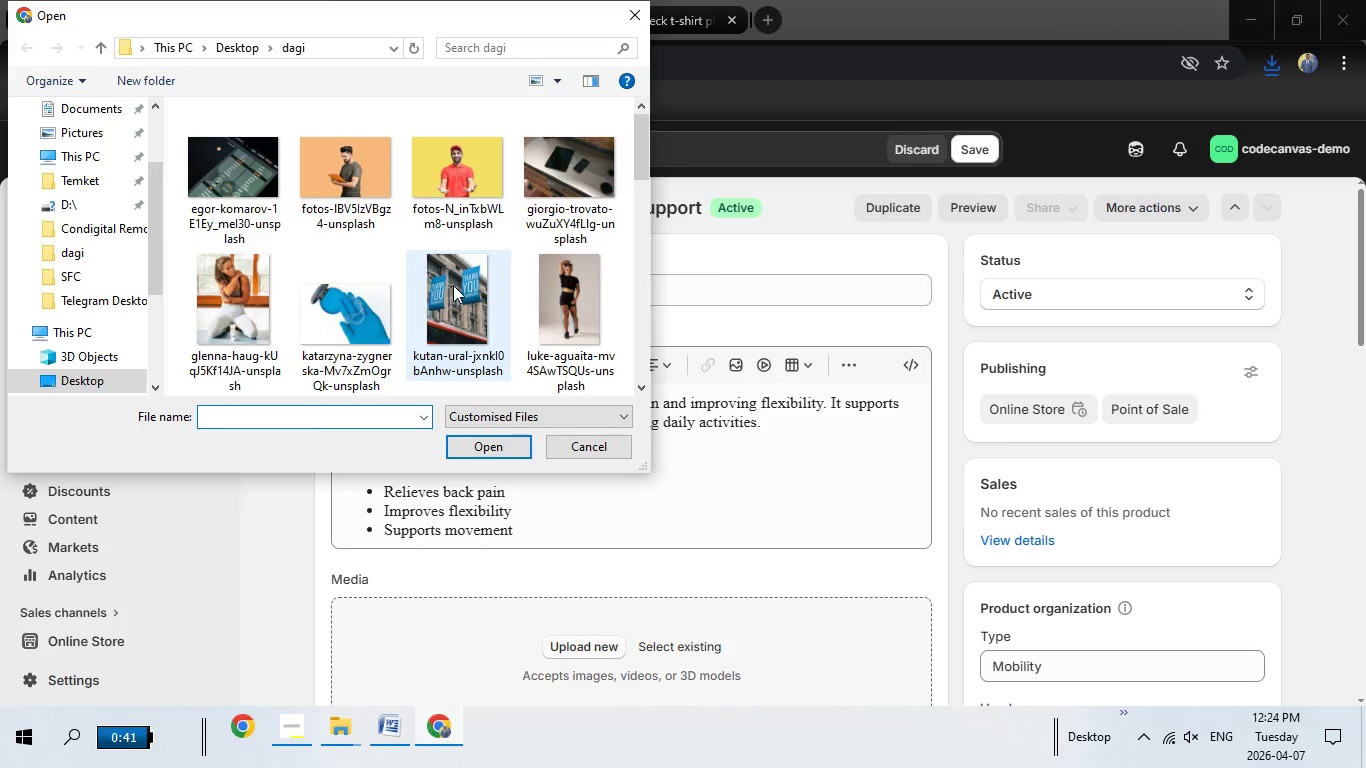 
scroll: coordinate [462, 287], scroll_direction: down, amount: 2.0
 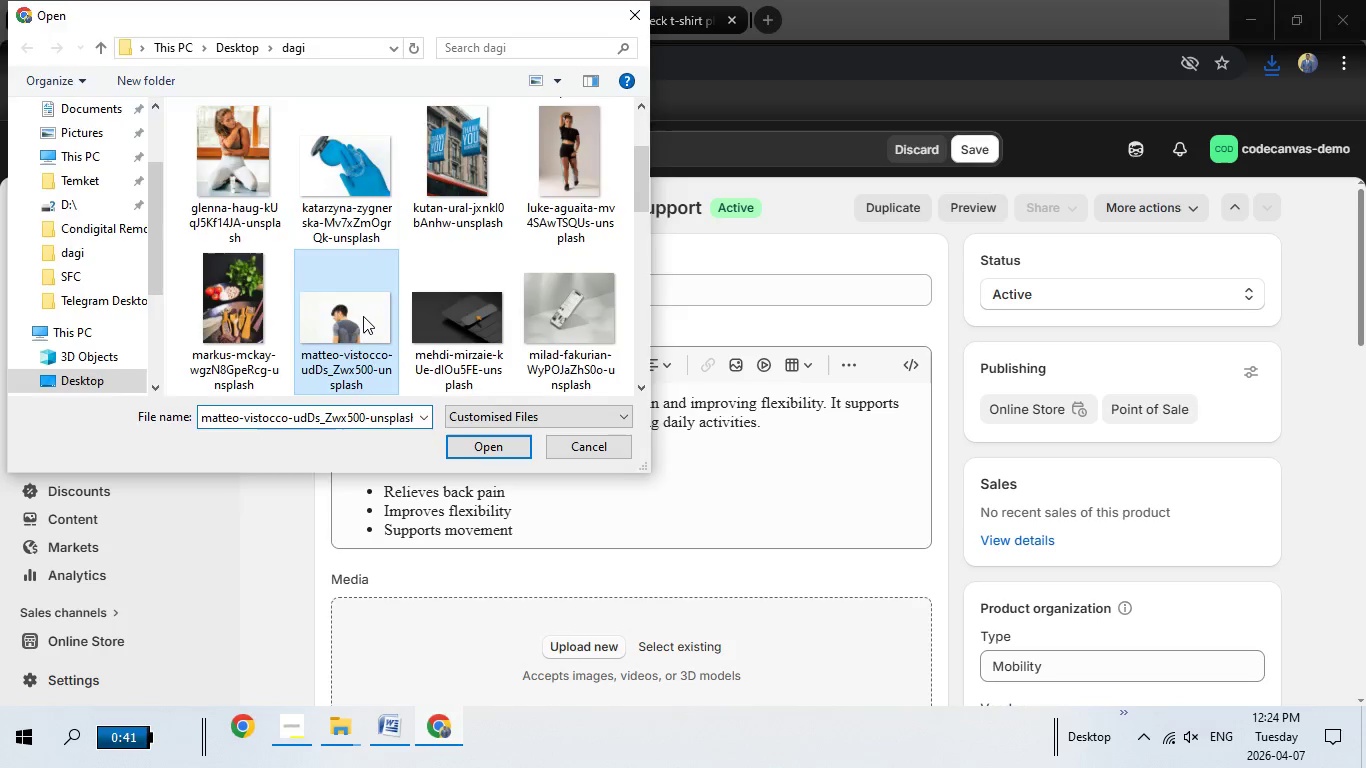 
double_click([363, 316])
 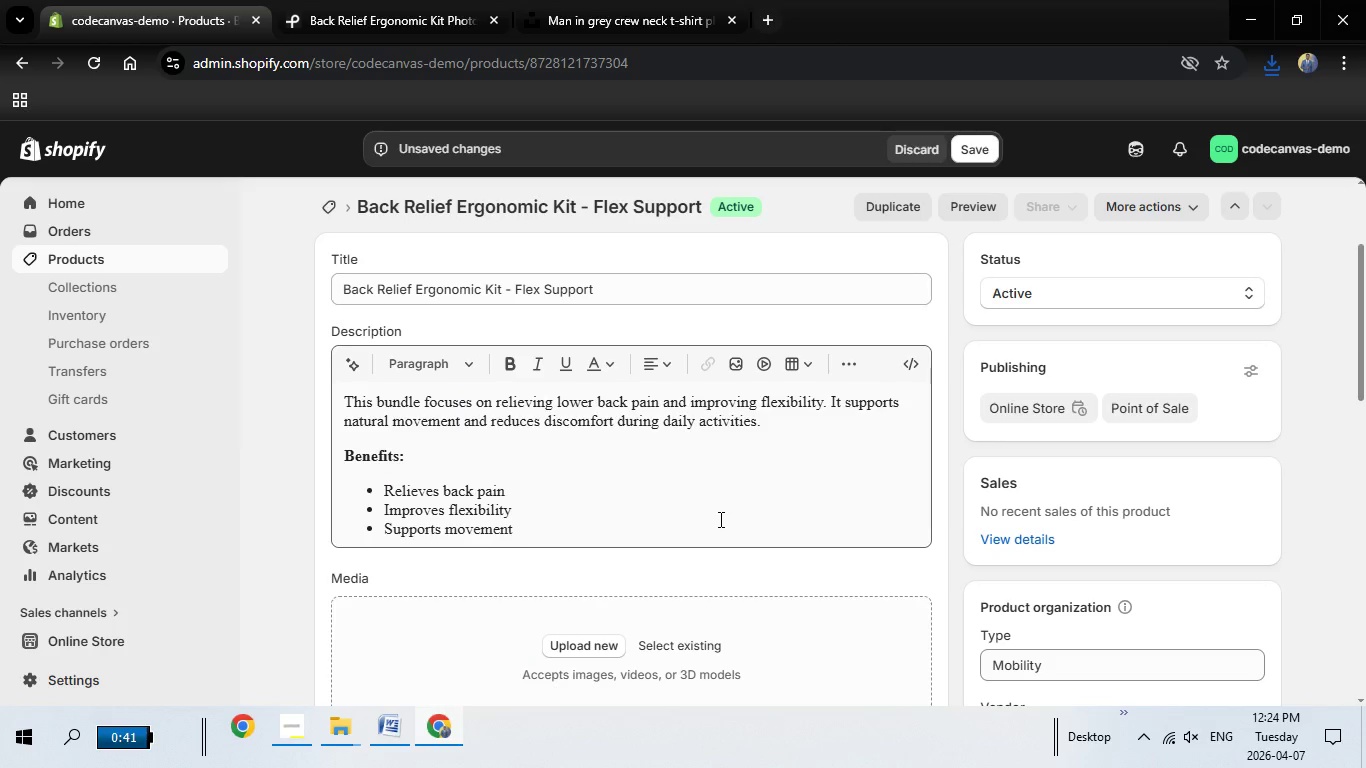 
scroll: coordinate [721, 522], scroll_direction: down, amount: 2.0
 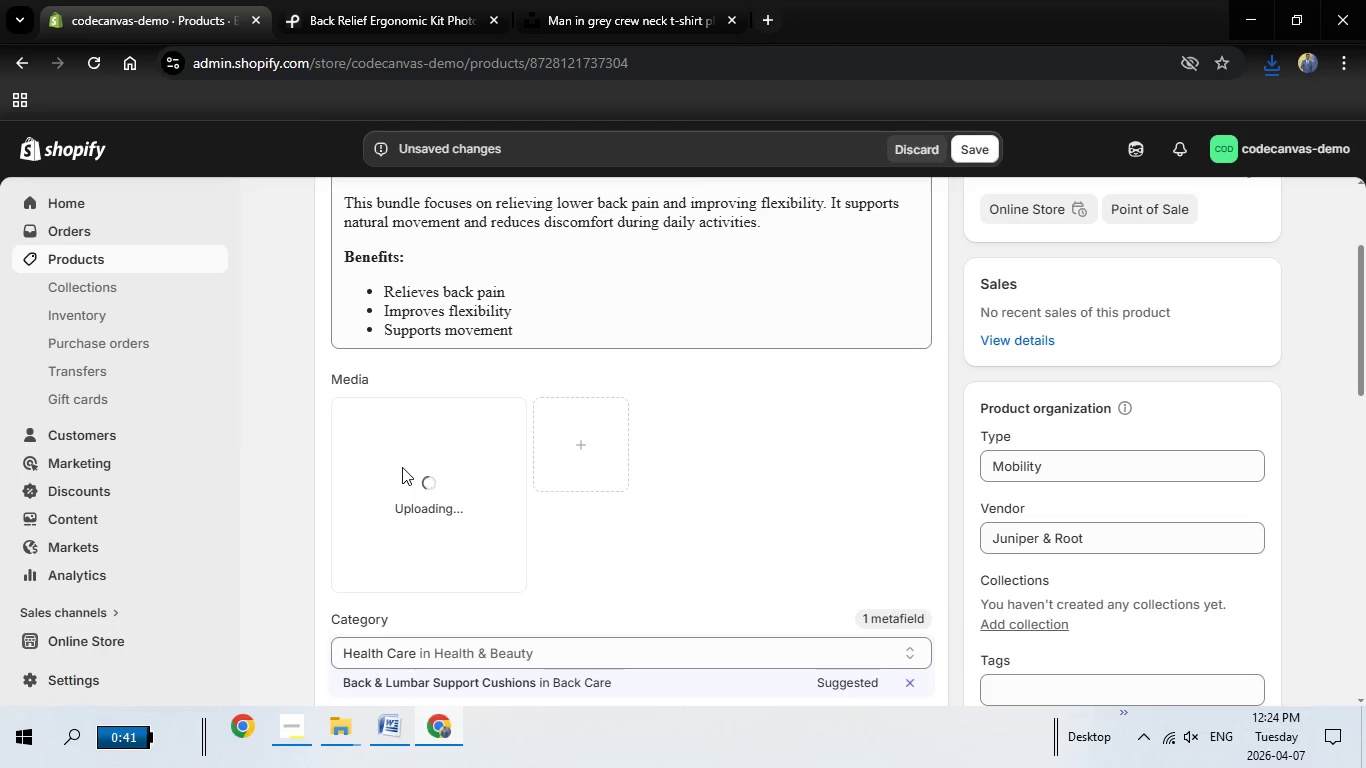 
wait(8.9)
 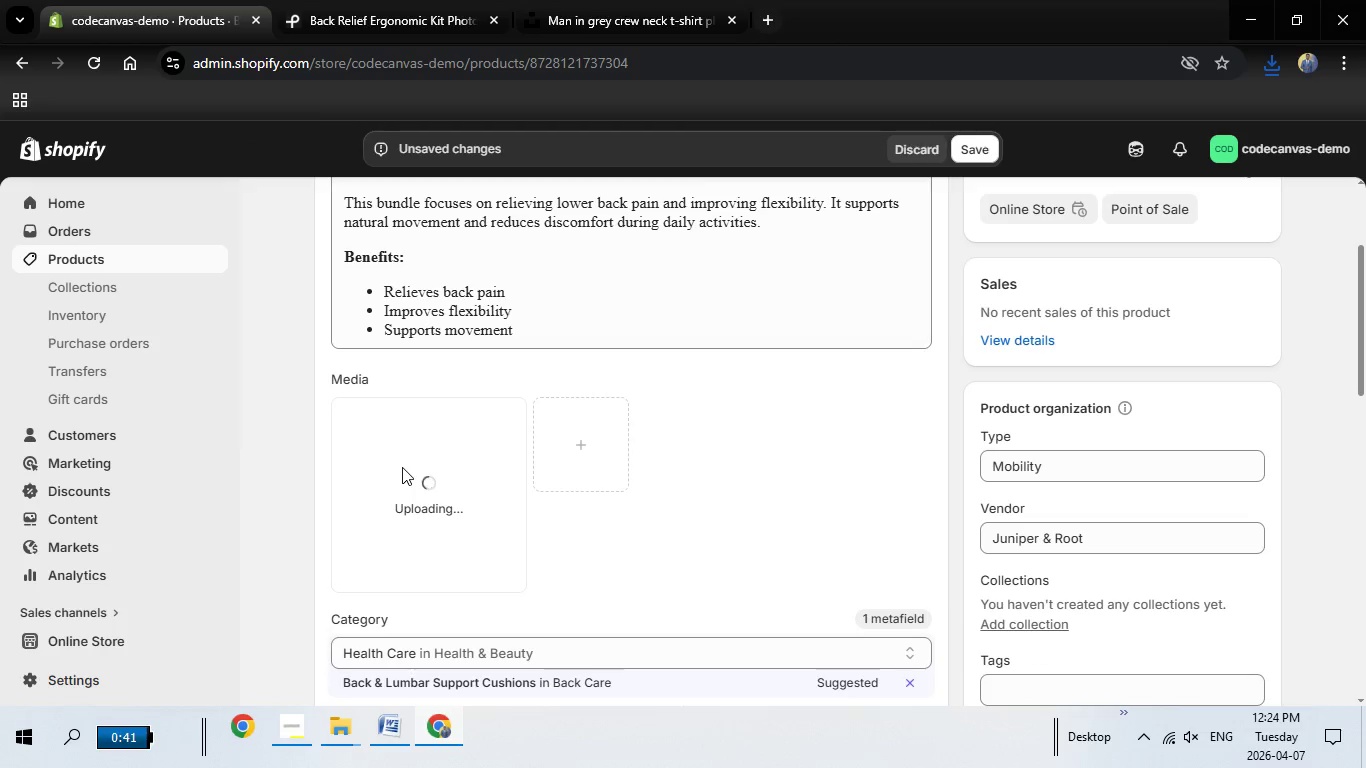 
left_click([378, 458])
 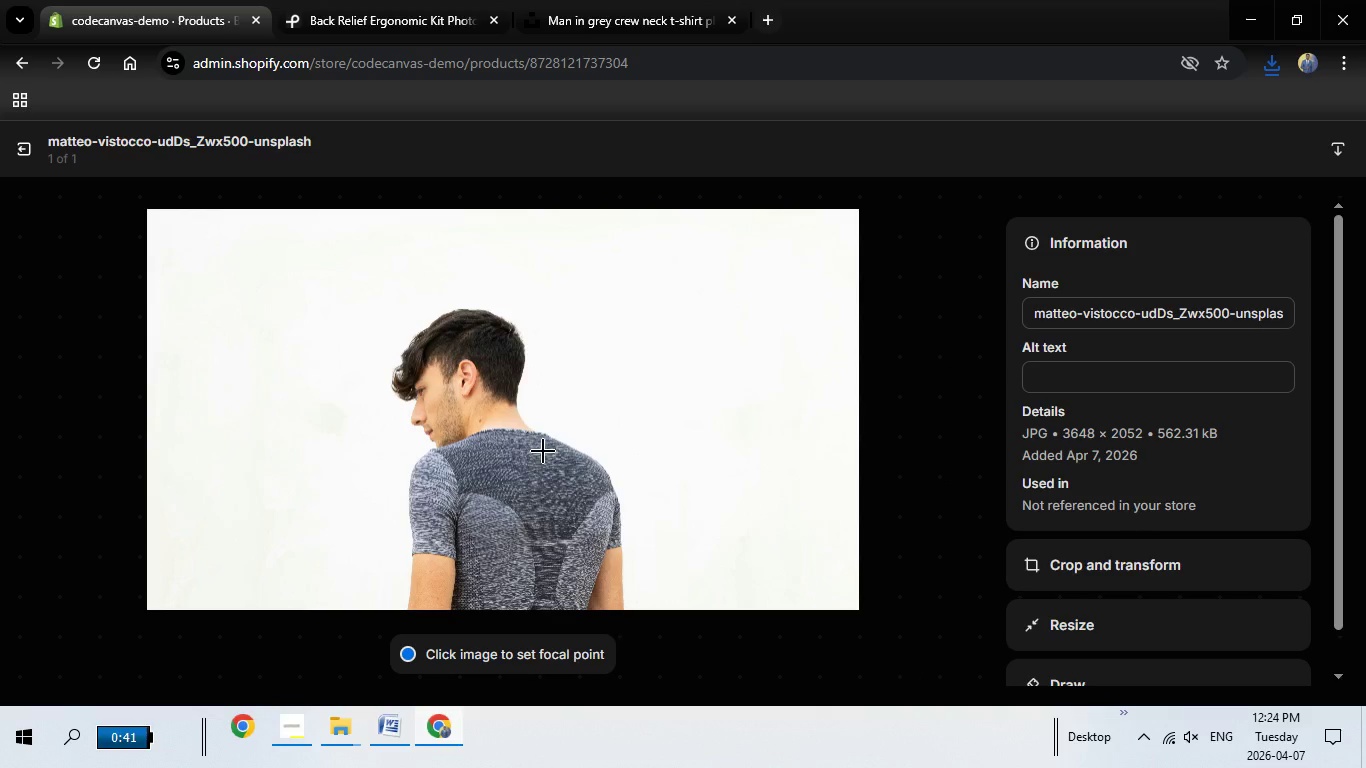 
wait(6.0)
 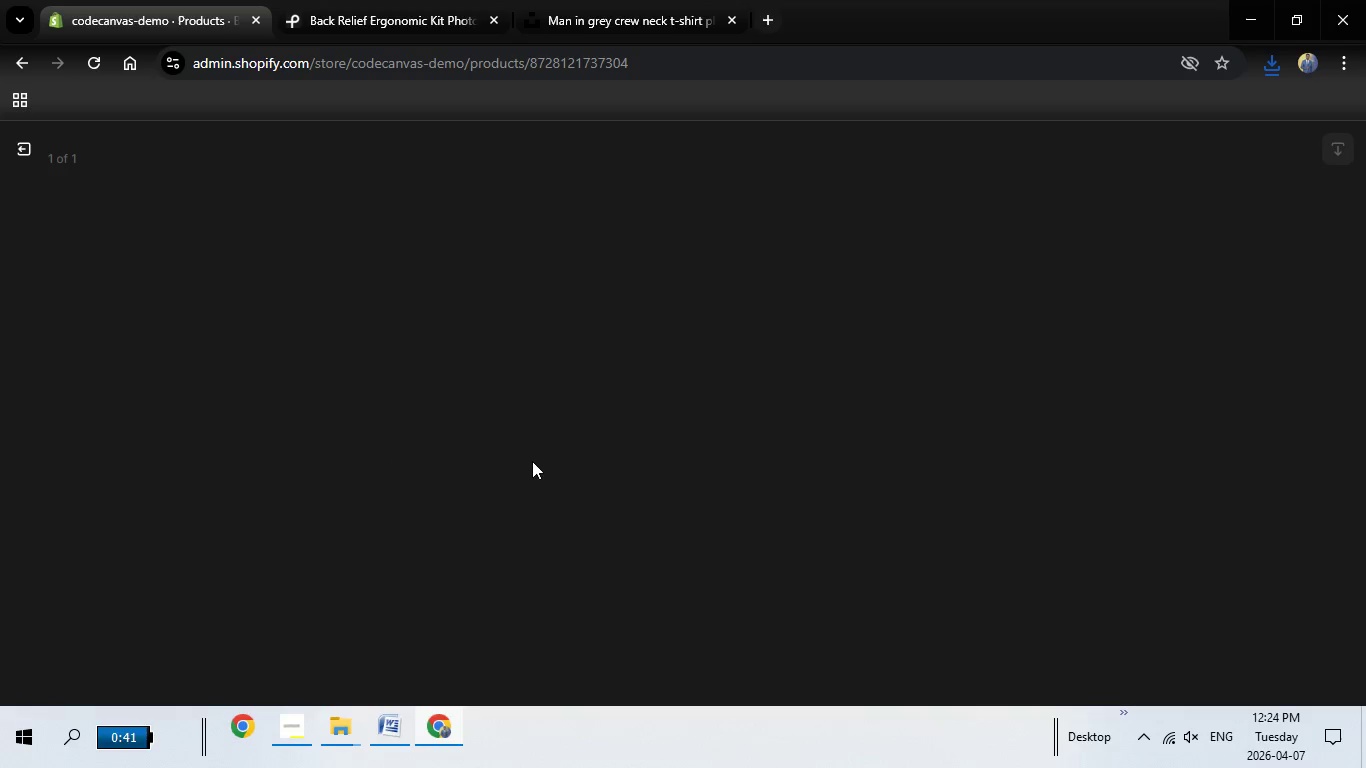 
left_click([1111, 385])
 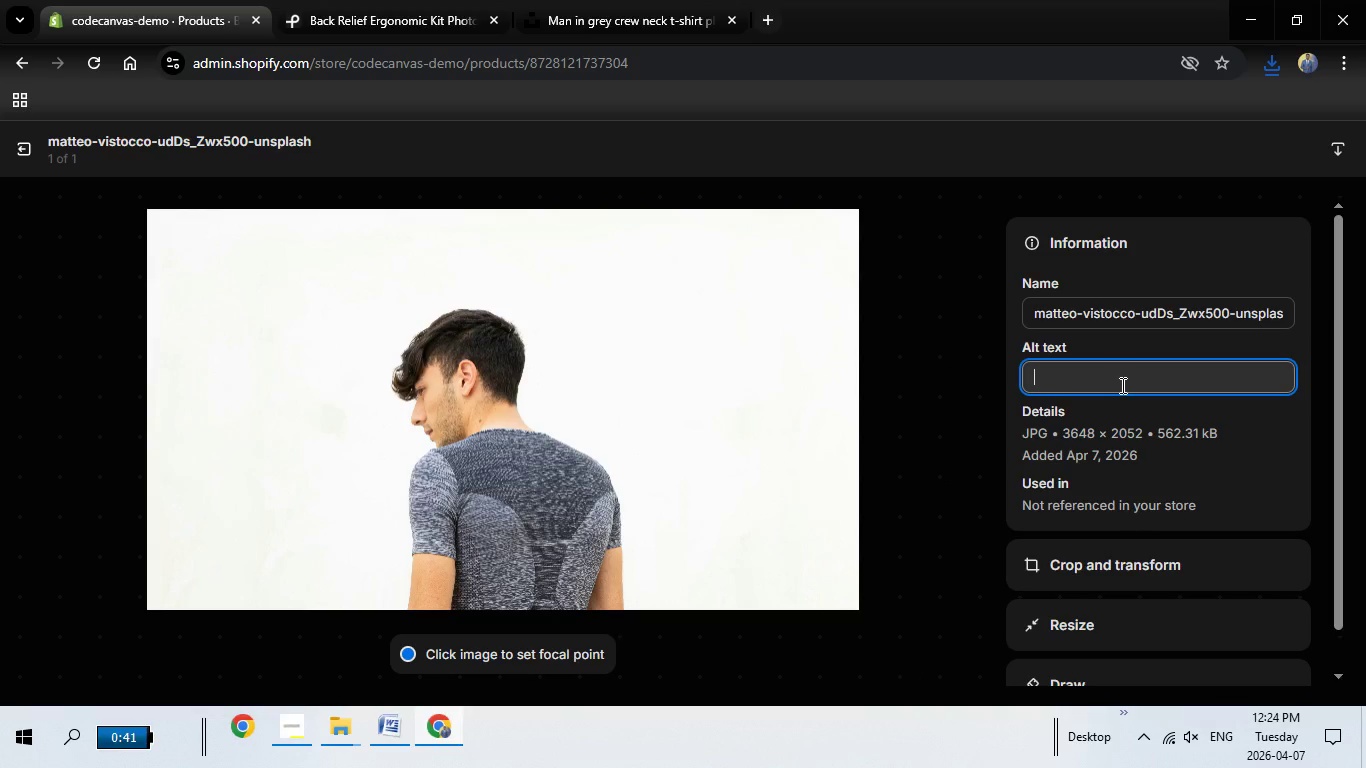 
type(Holistic back relief kit designed to reduce pain and improve flexibility with ergonomic support)
 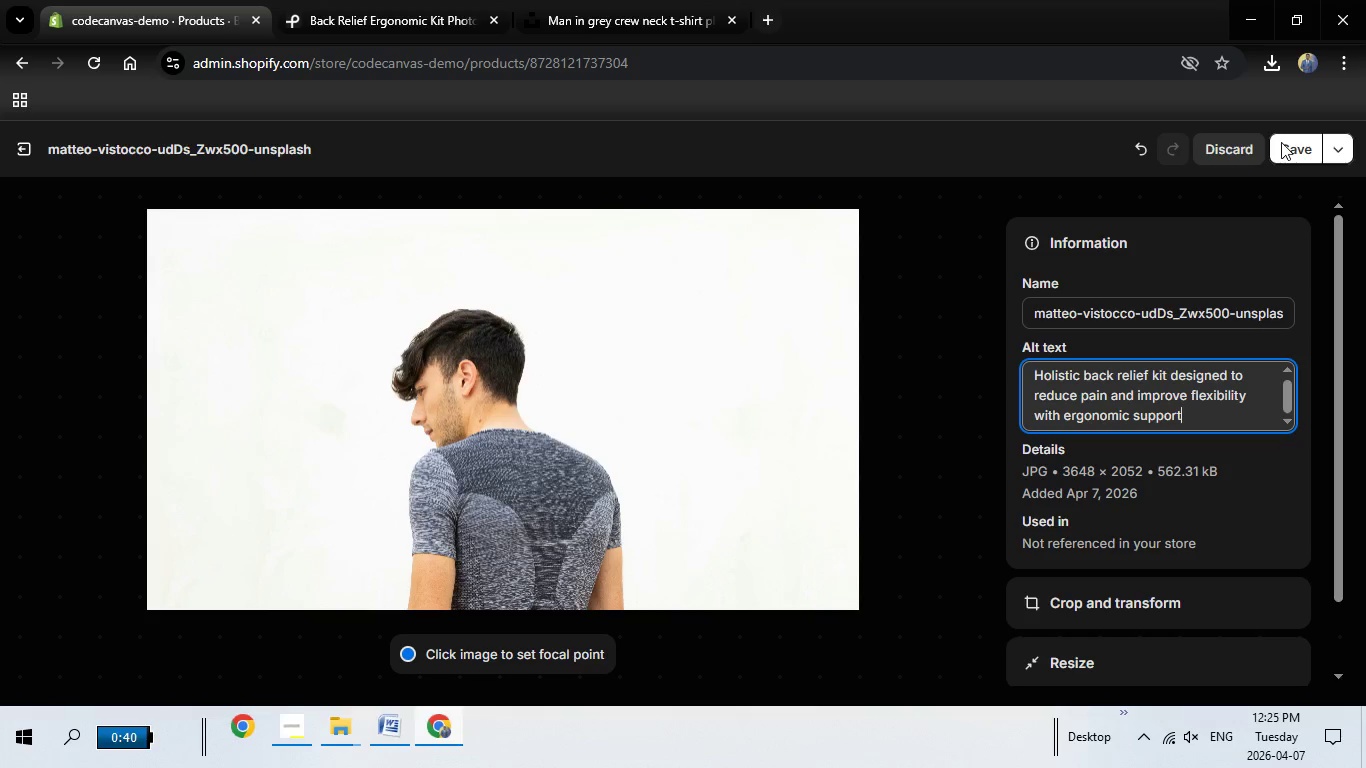 
left_click([1281, 142])
 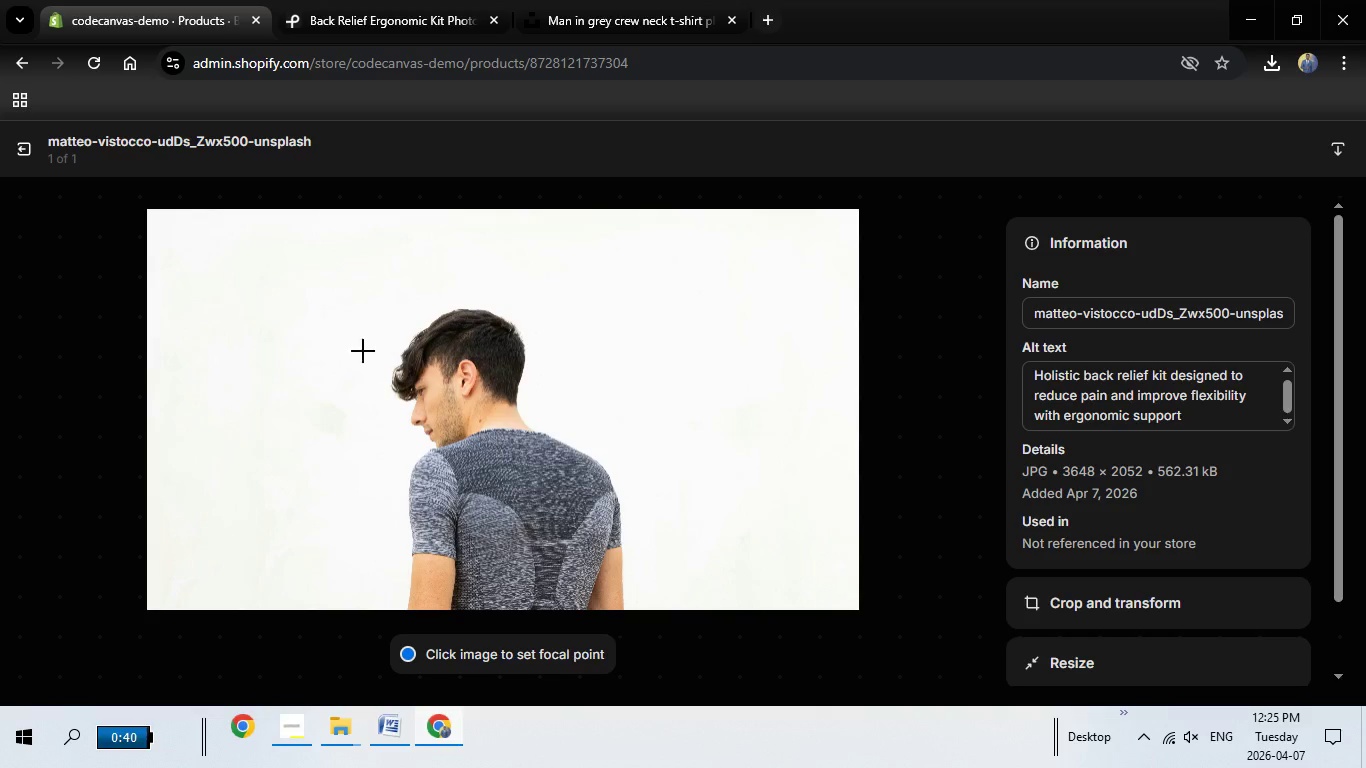 
left_click([21, 145])
 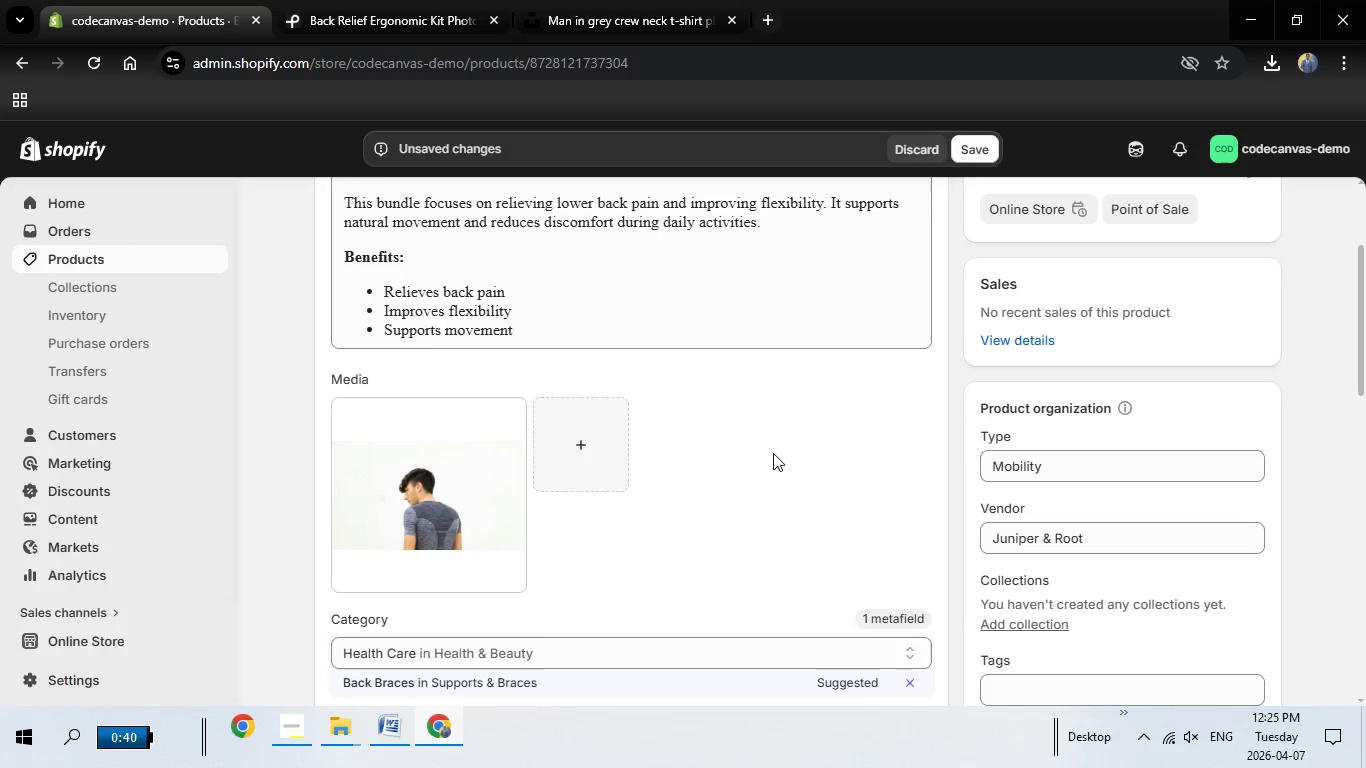 
scroll: coordinate [771, 453], scroll_direction: down, amount: 4.0
 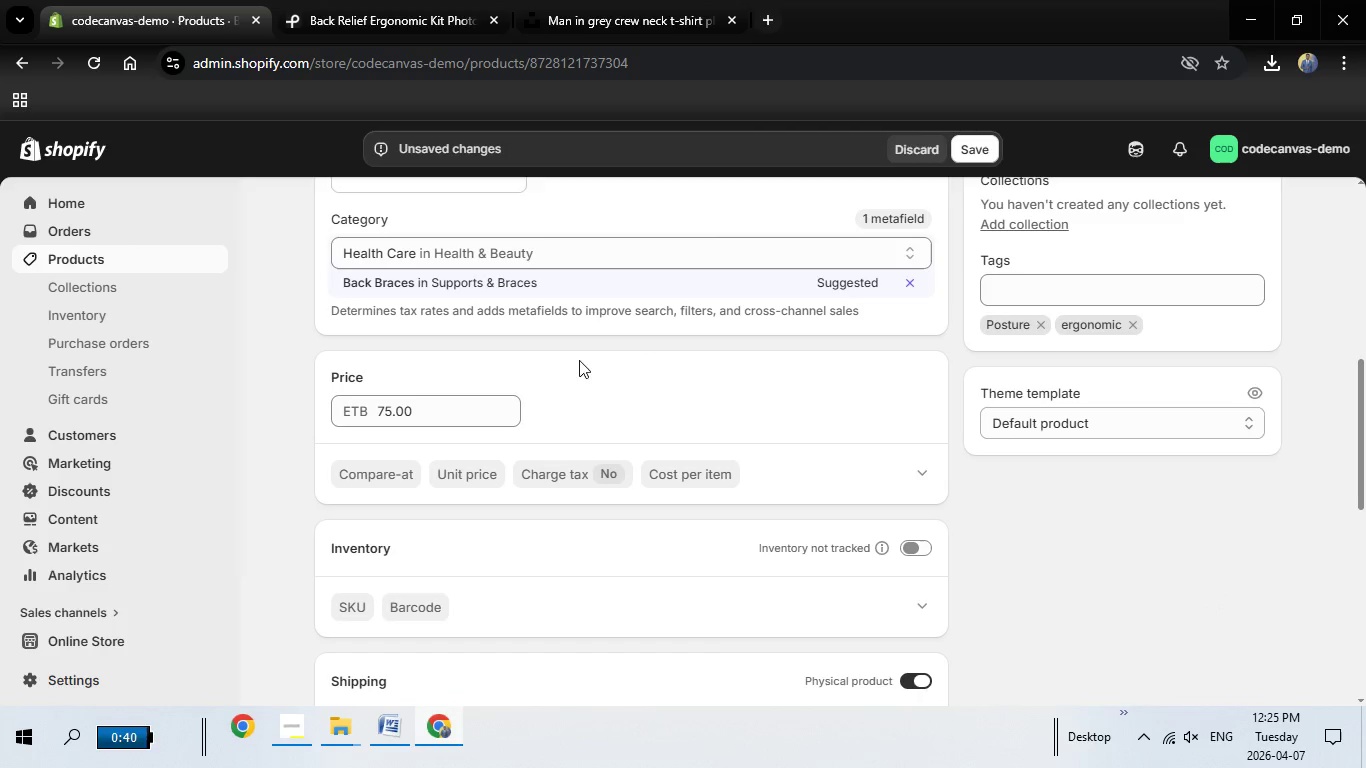 
left_click([427, 414])
 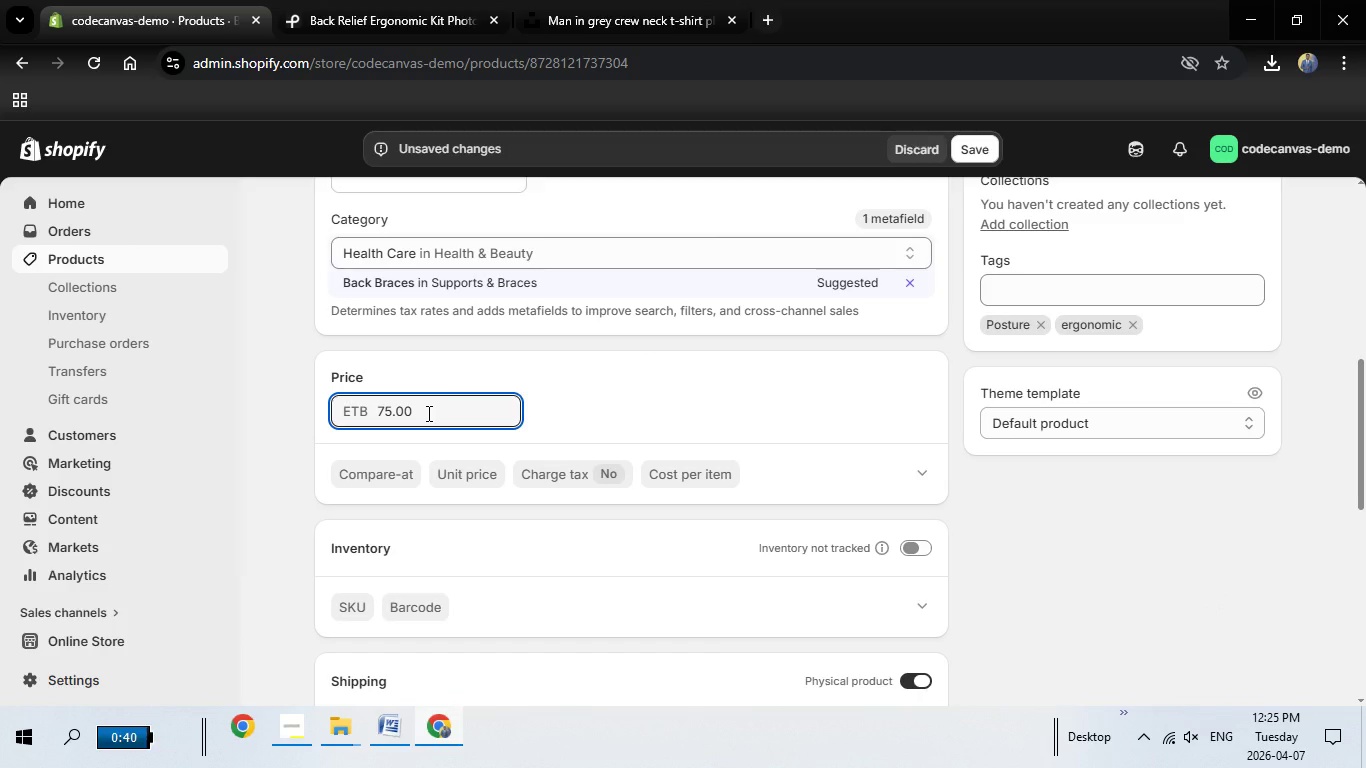 
key(Backspace)
key(Backspace)
key(Backspace)
key(Backspace)
key(Backspace)
key(Backspace)
type(85)
 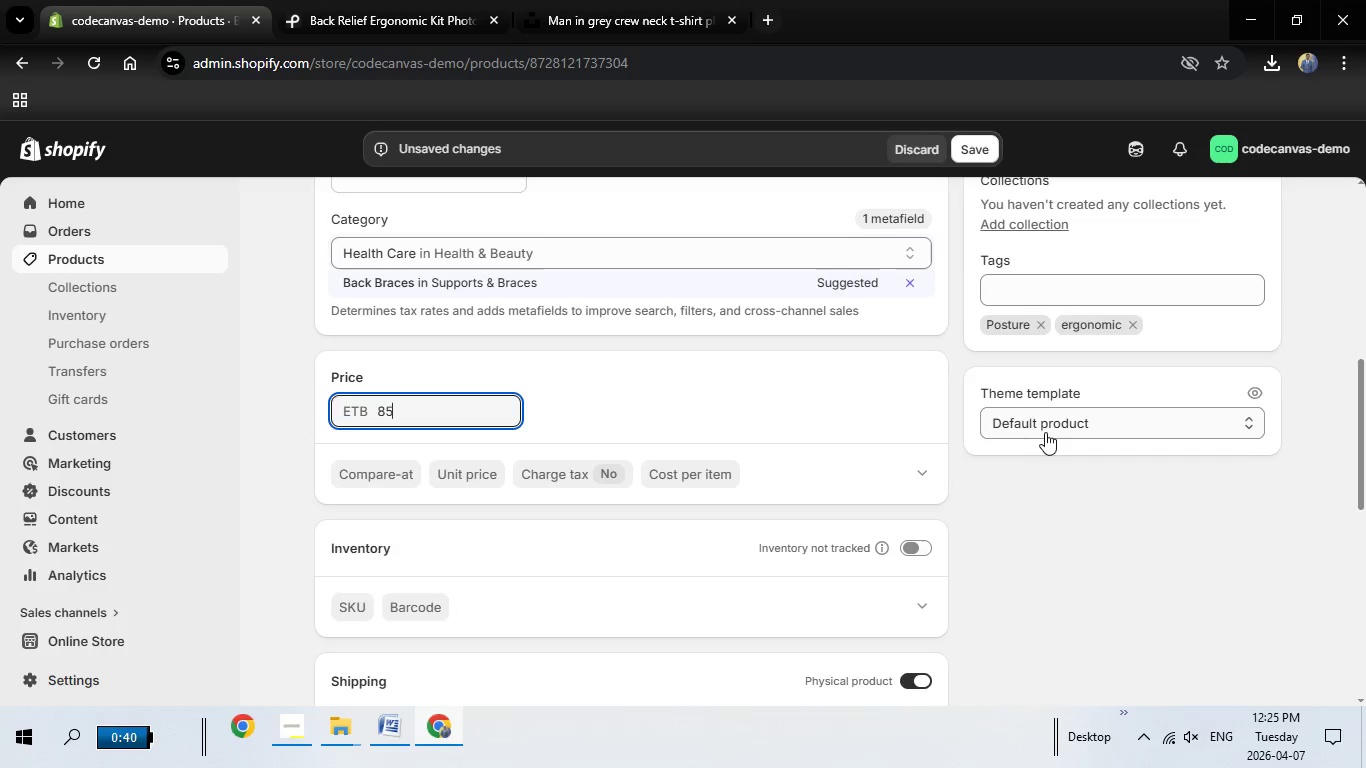 
scroll: coordinate [968, 465], scroll_direction: down, amount: 7.0
 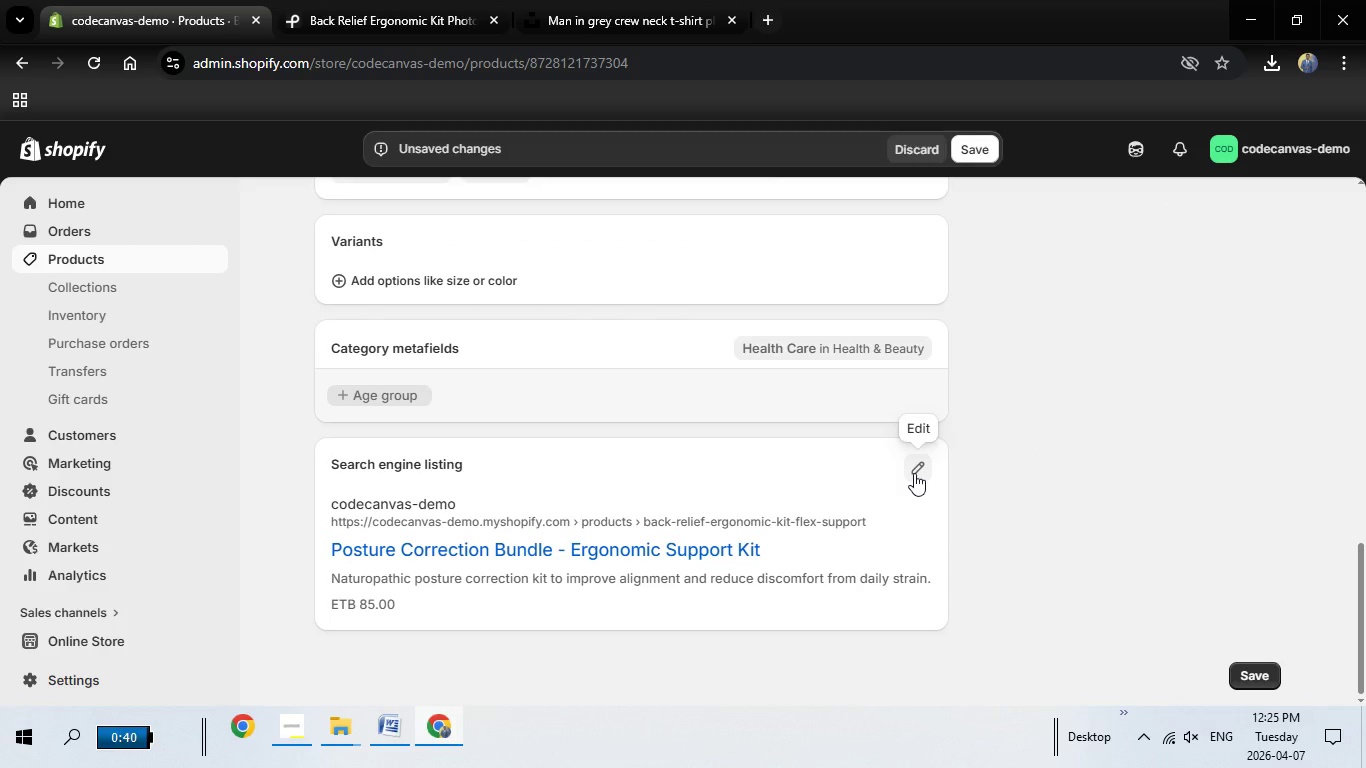 
left_click([913, 473])
 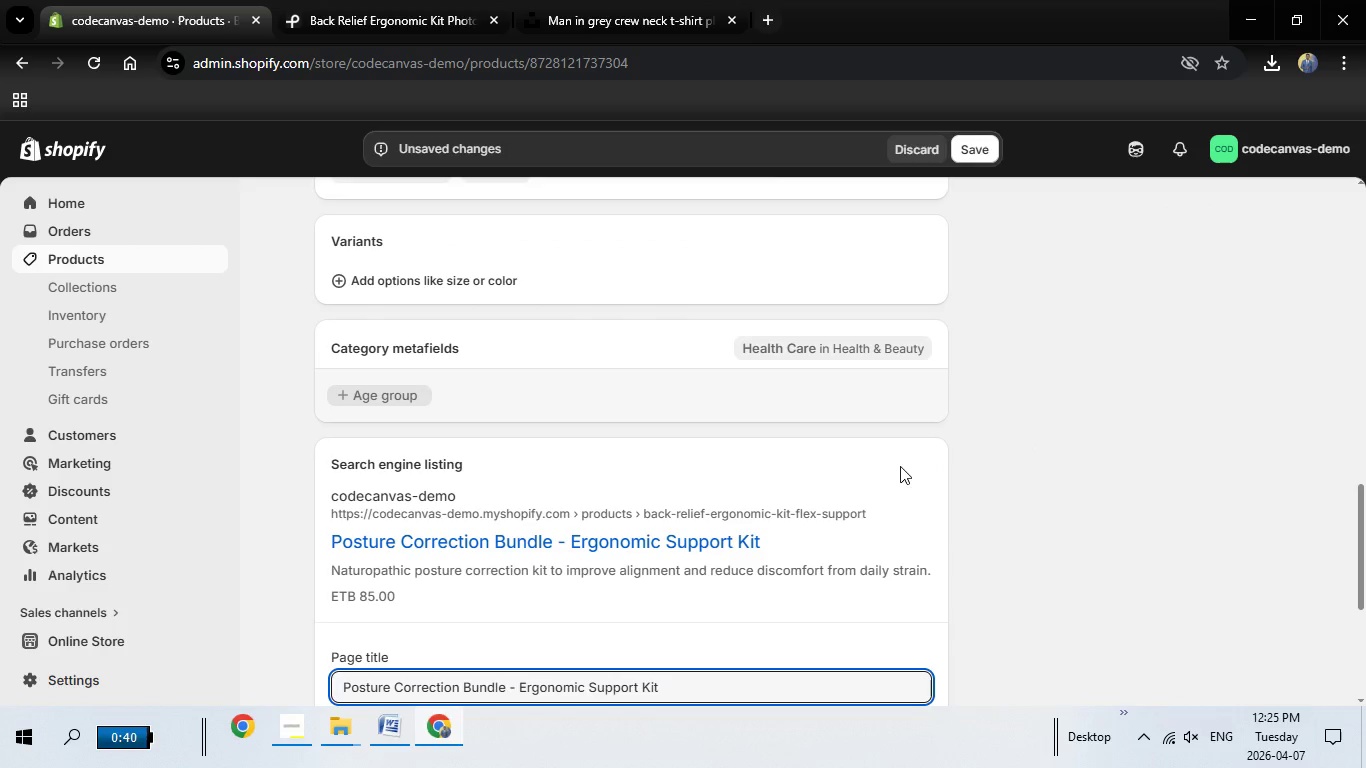 
scroll: coordinate [554, 571], scroll_direction: down, amount: 3.0
 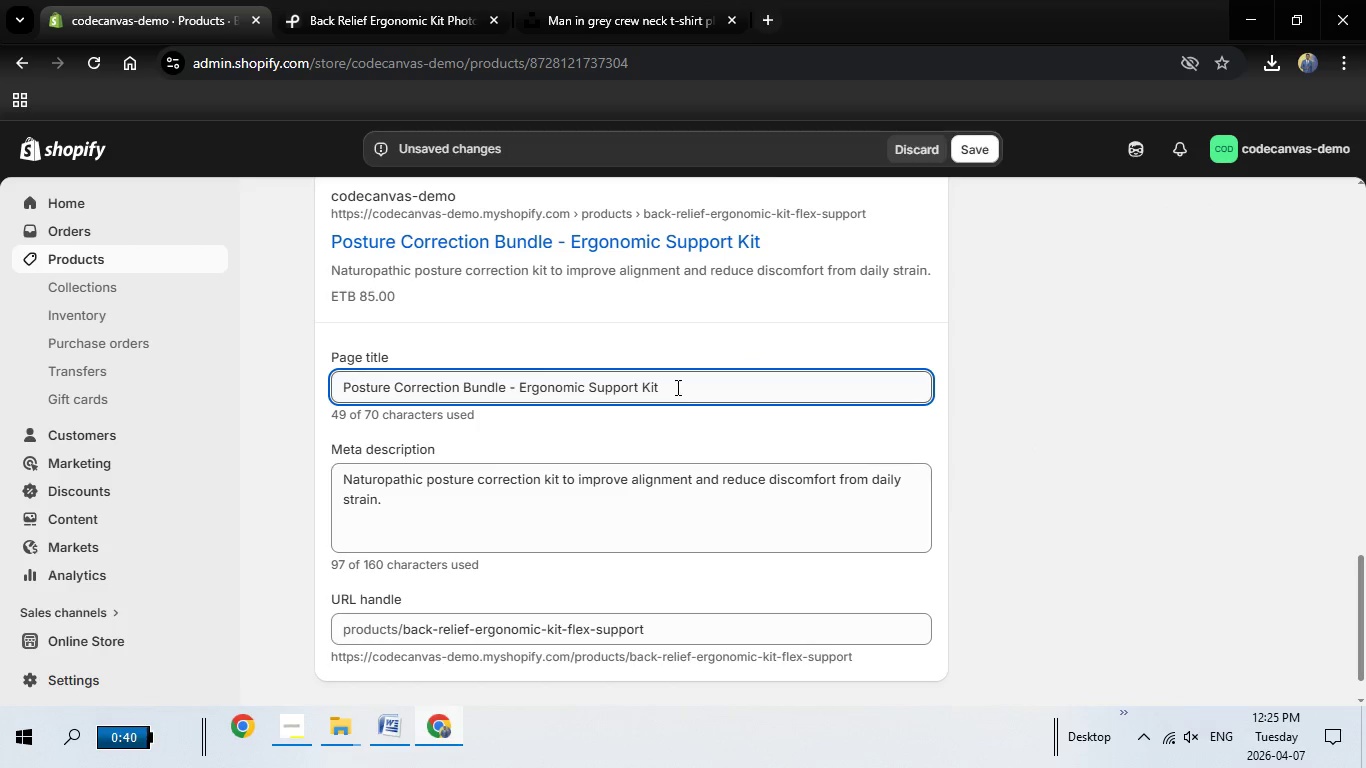 
left_click_drag(start_coordinate=[677, 387], to_coordinate=[521, 382])
 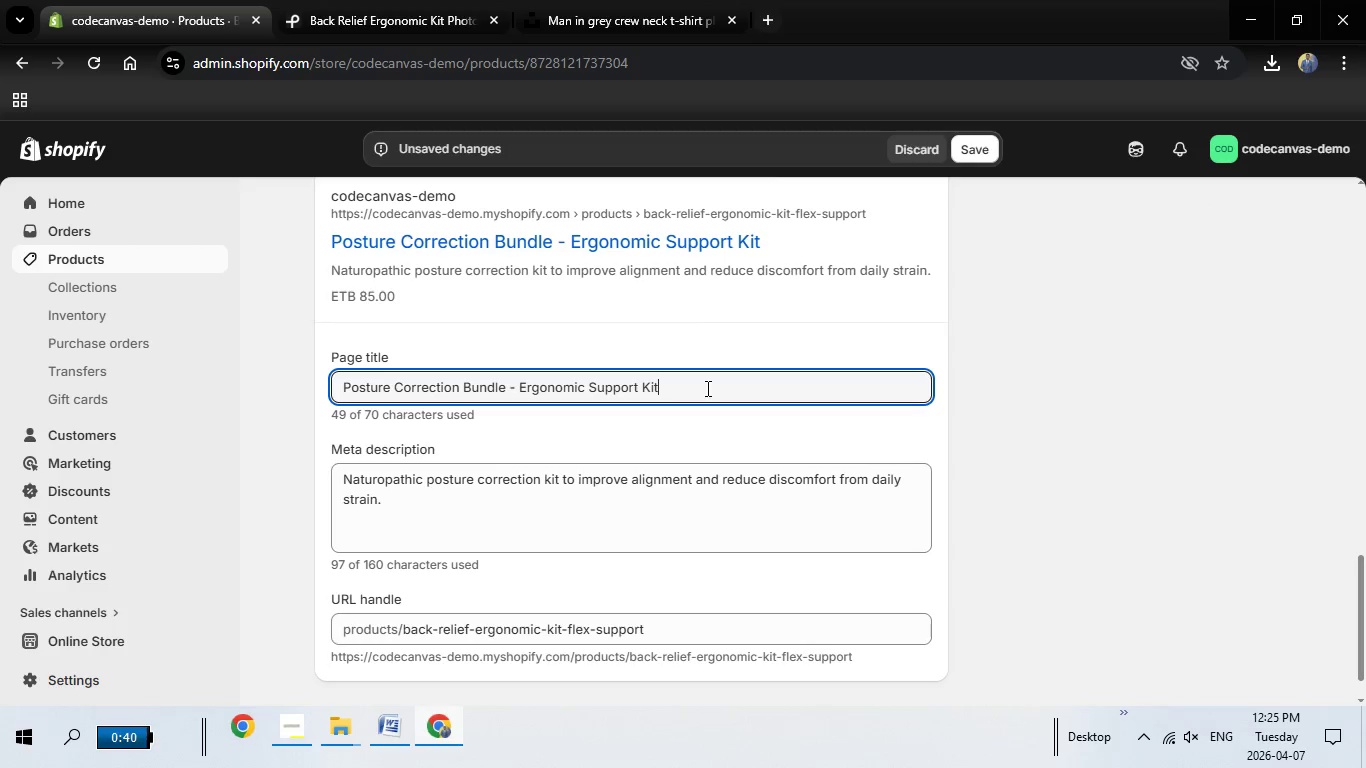 
left_click([705, 389])
 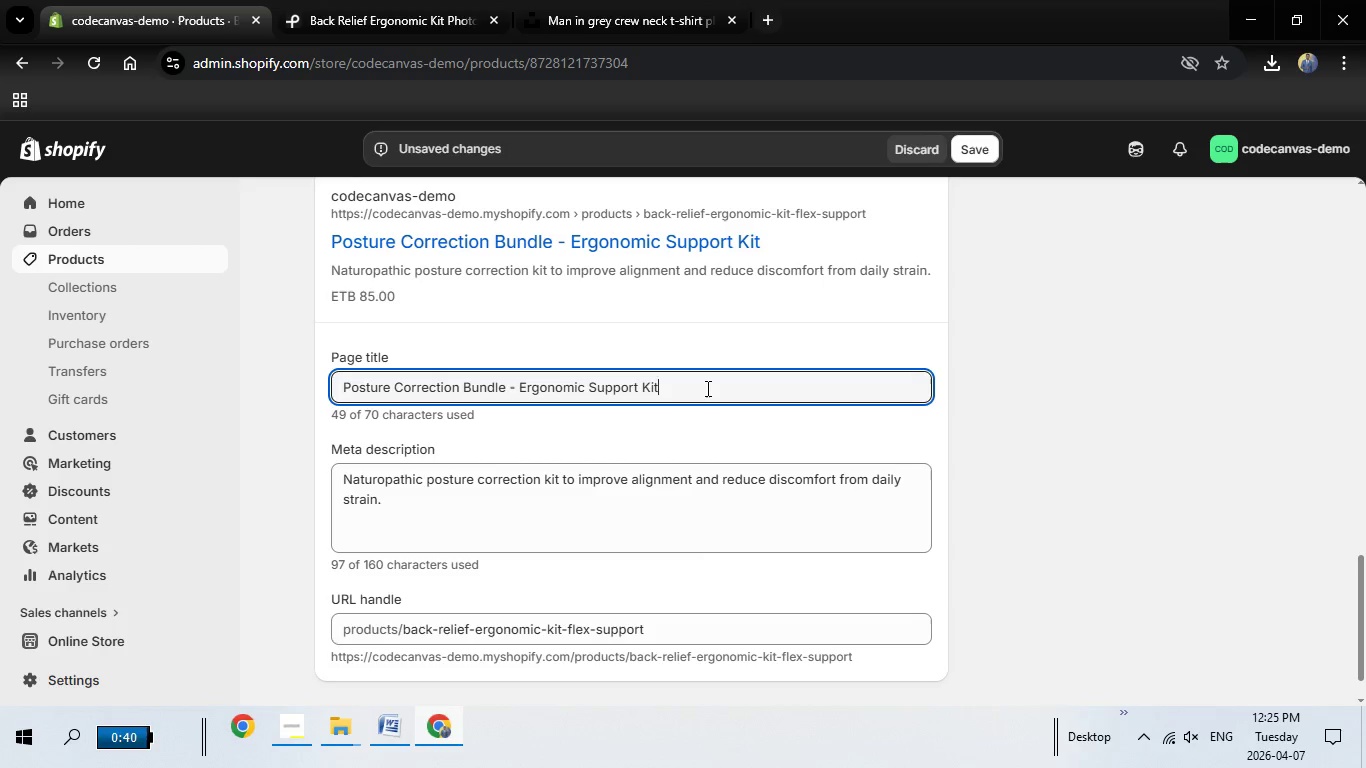 
hold_key(key=Backspace, duration=0.72)
 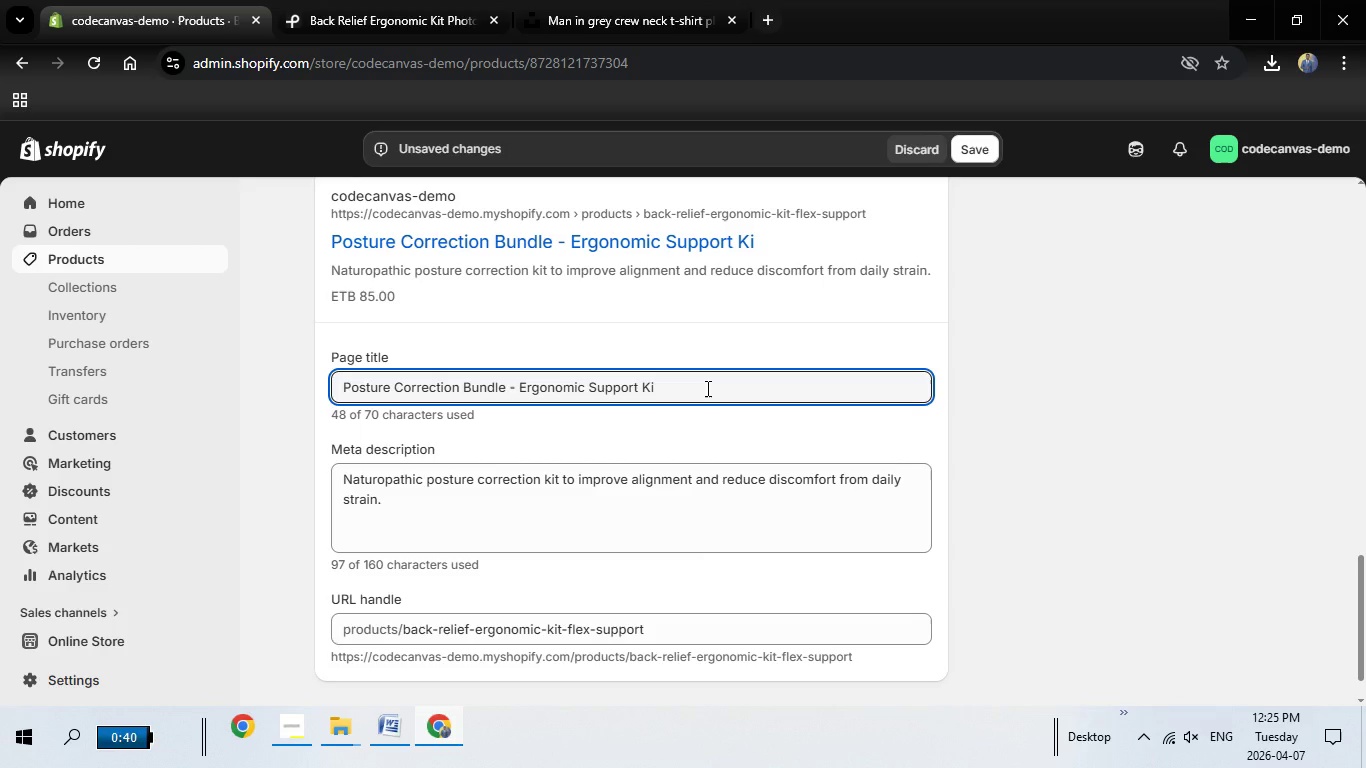 
key(Backspace)
key(Backspace)
type(Therapy Bundle)
 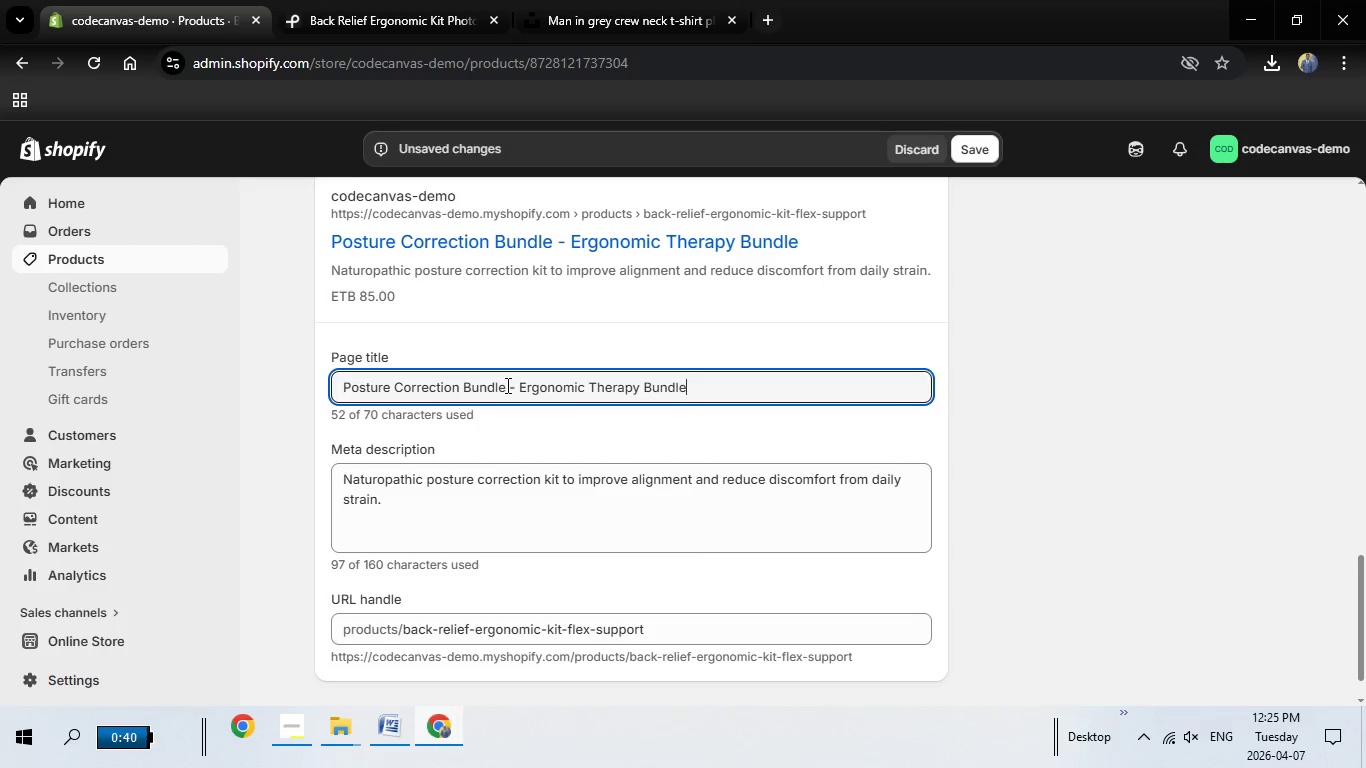 
left_click_drag(start_coordinate=[505, 386], to_coordinate=[328, 394])
 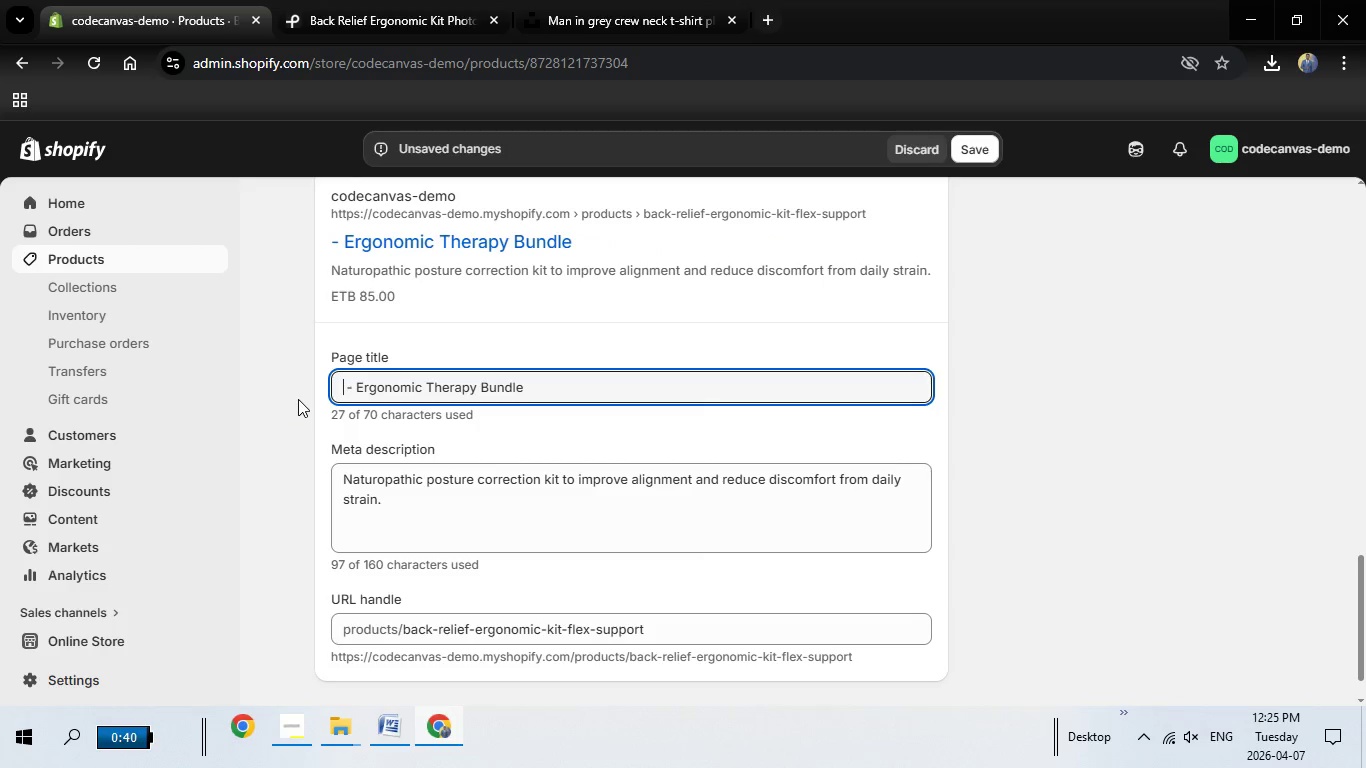 
key(Backspace)
type(Back Relief Kit)
 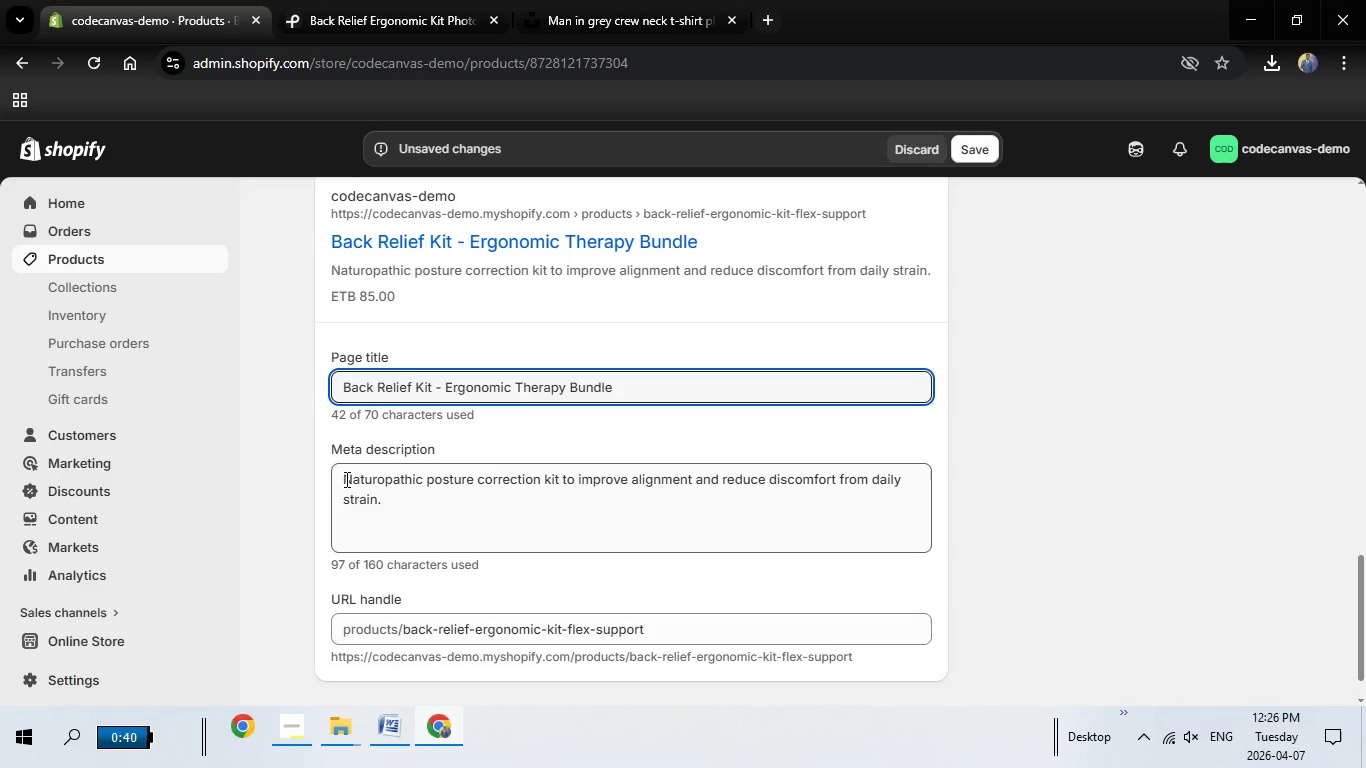 
left_click_drag(start_coordinate=[345, 479], to_coordinate=[402, 498])
 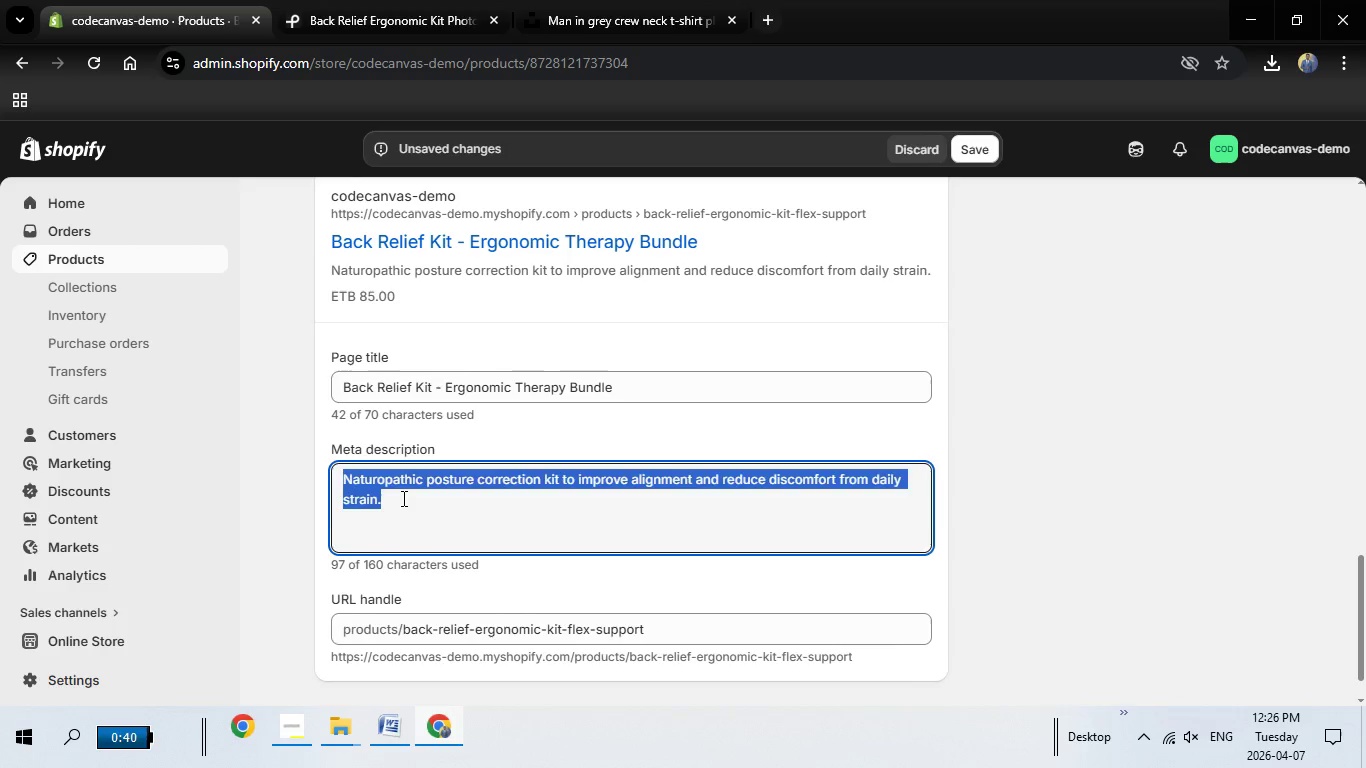 
key(Backspace)
type(Holist)
 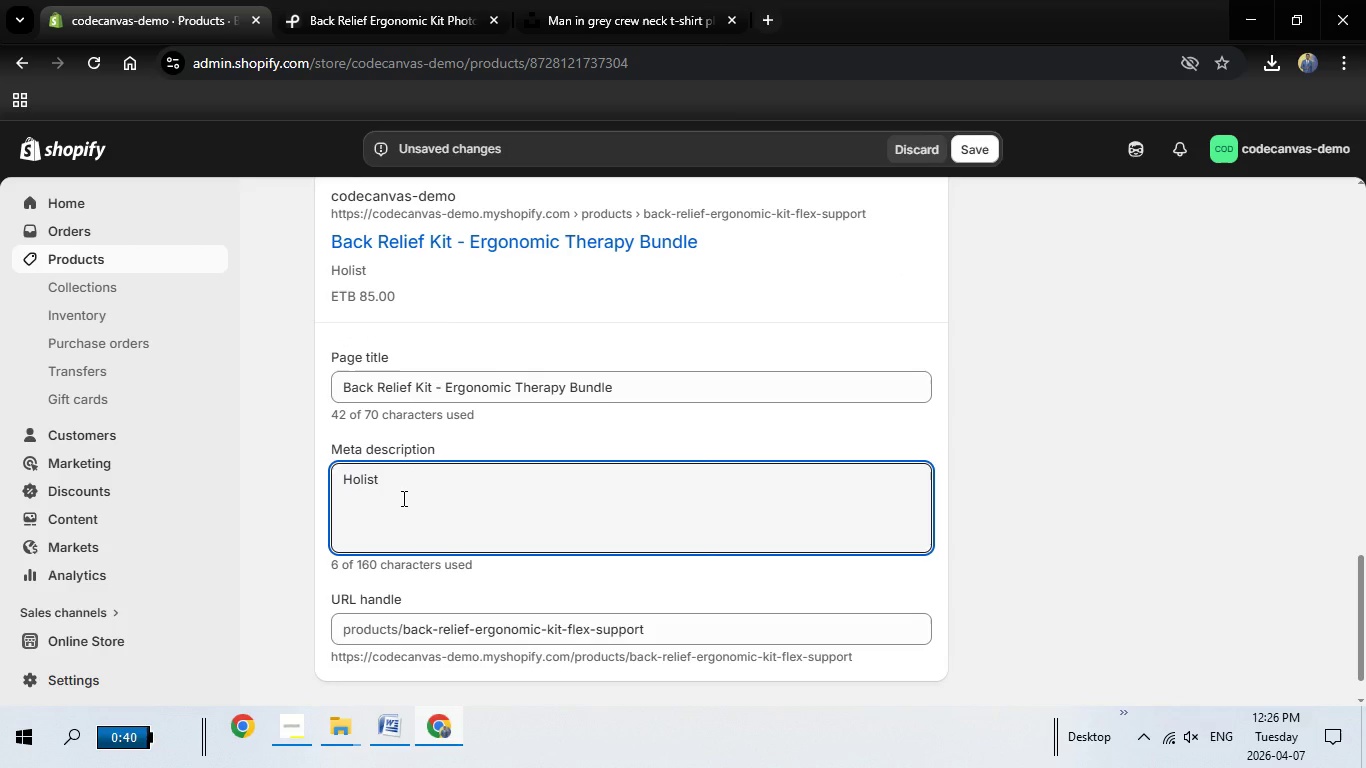 
type(ic back rl)
key(Backspace)
type(elief kit designed to reduce pain and improve flexibility with ergonomic support.)
 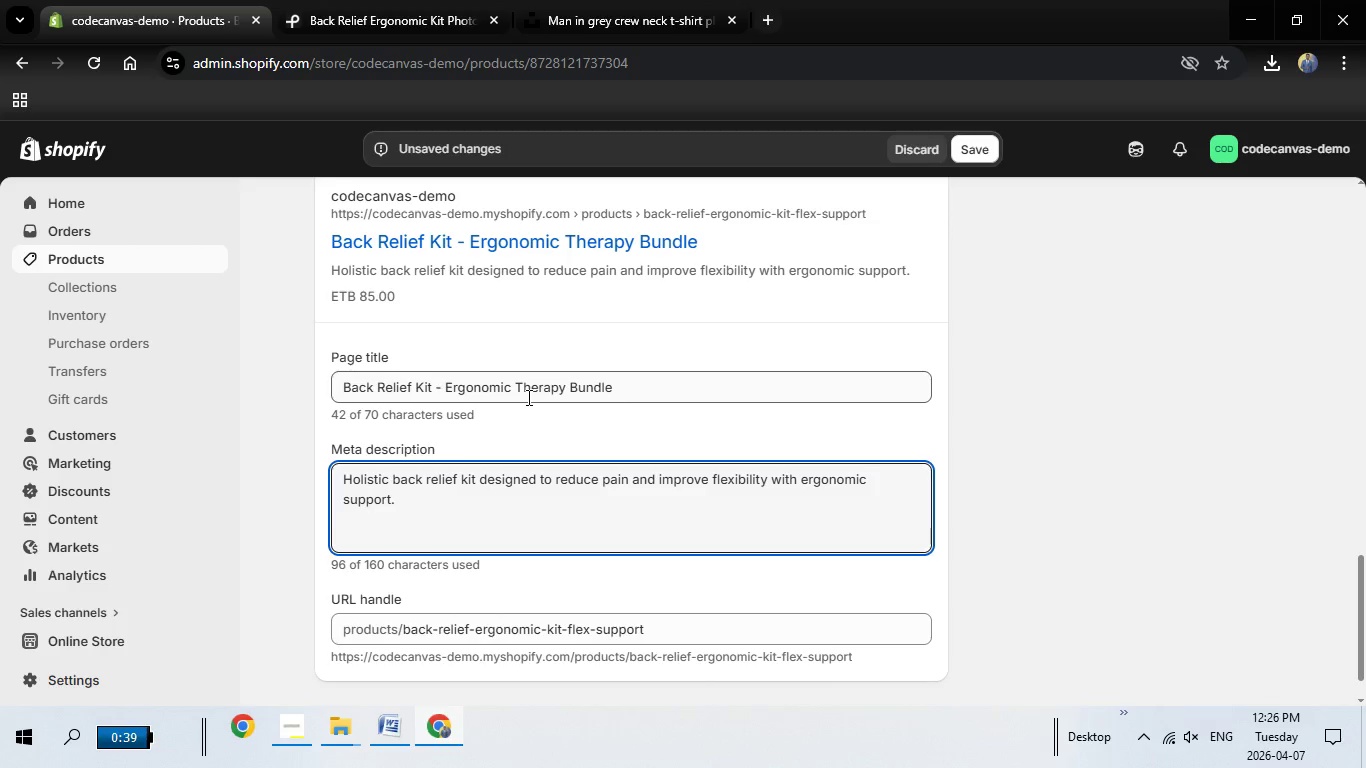 
scroll: coordinate [528, 388], scroll_direction: up, amount: 12.0
 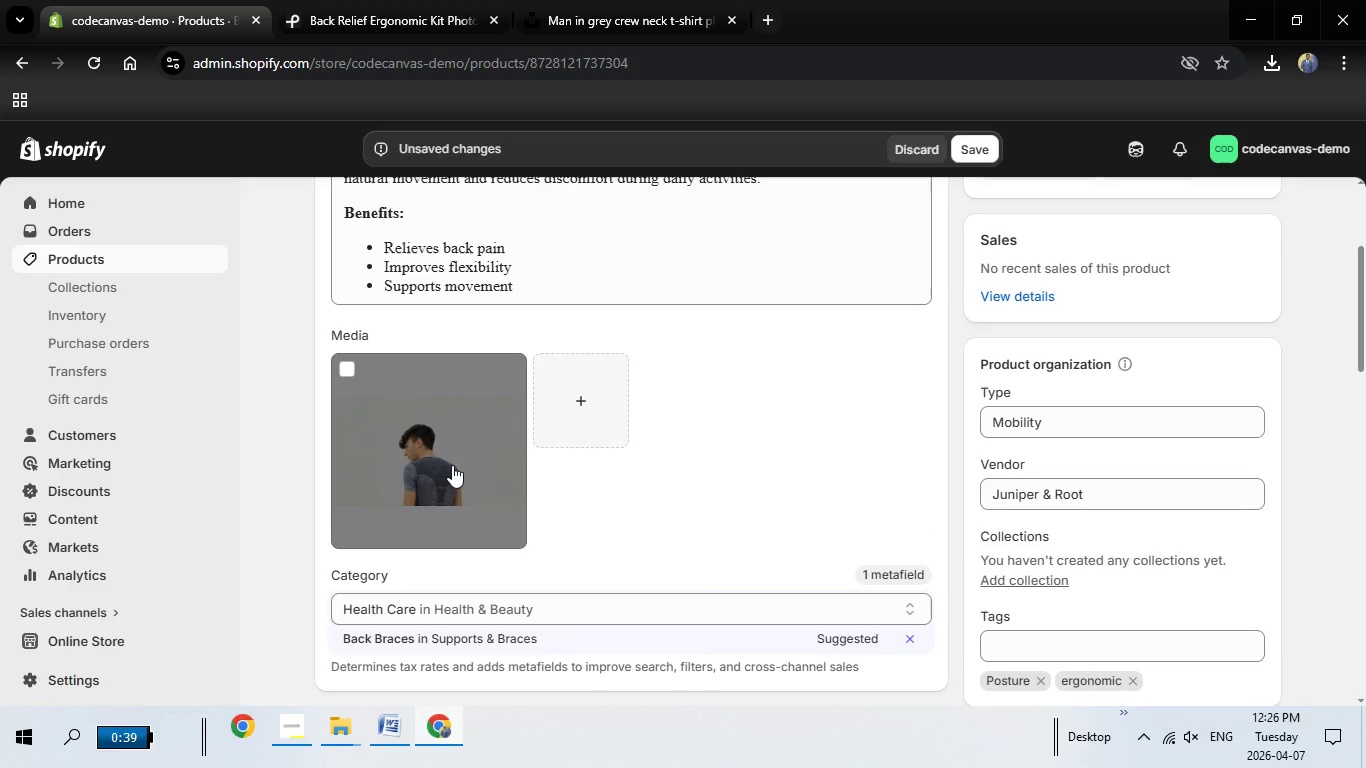 
left_click([452, 465])
 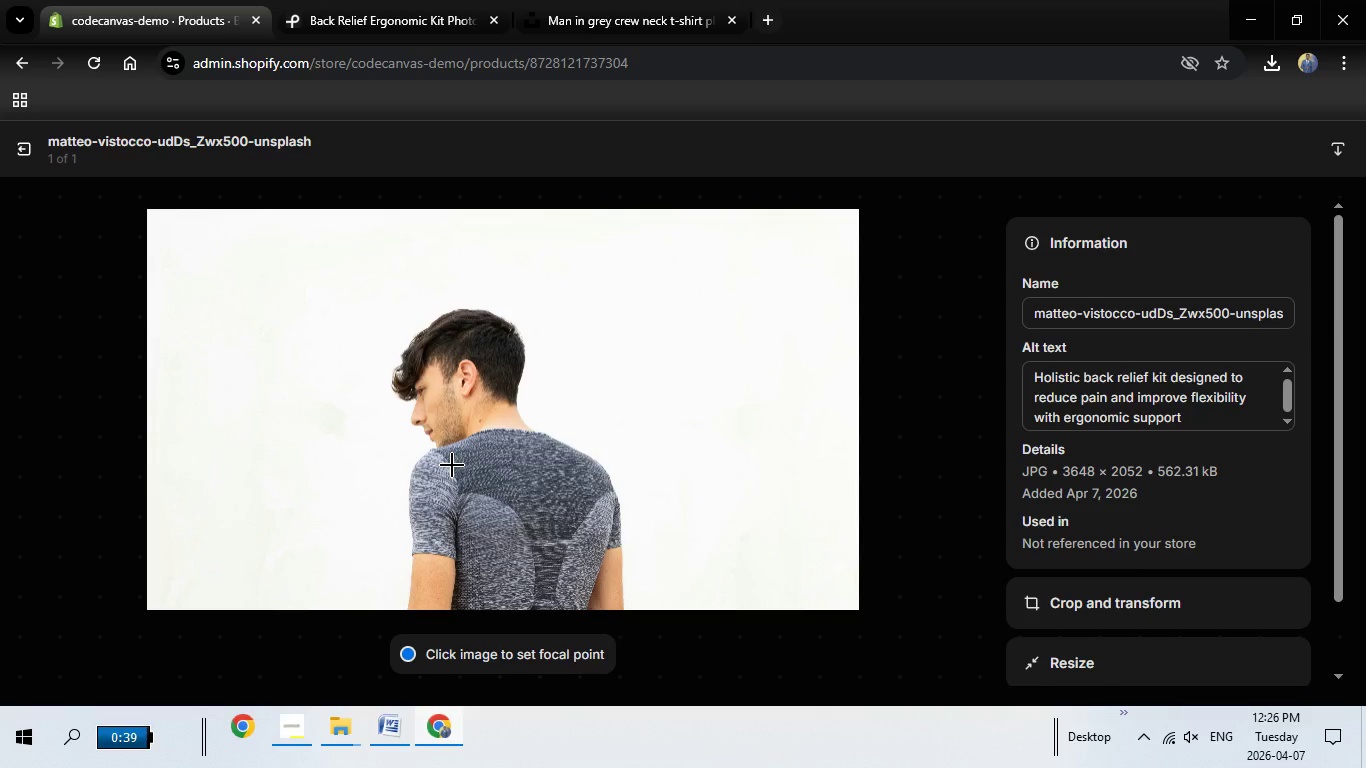 
wait(8.31)
 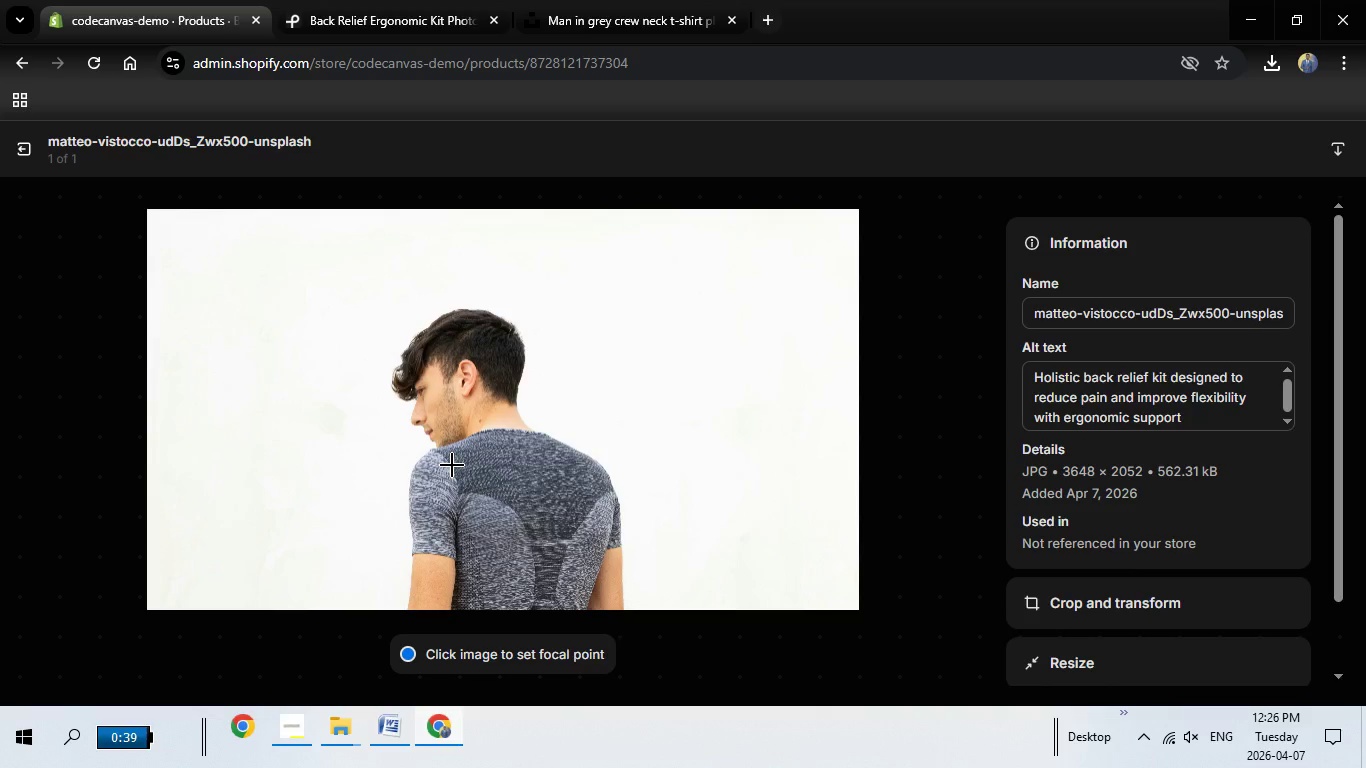 
left_click_drag(start_coordinate=[1194, 421], to_coordinate=[1020, 371])
 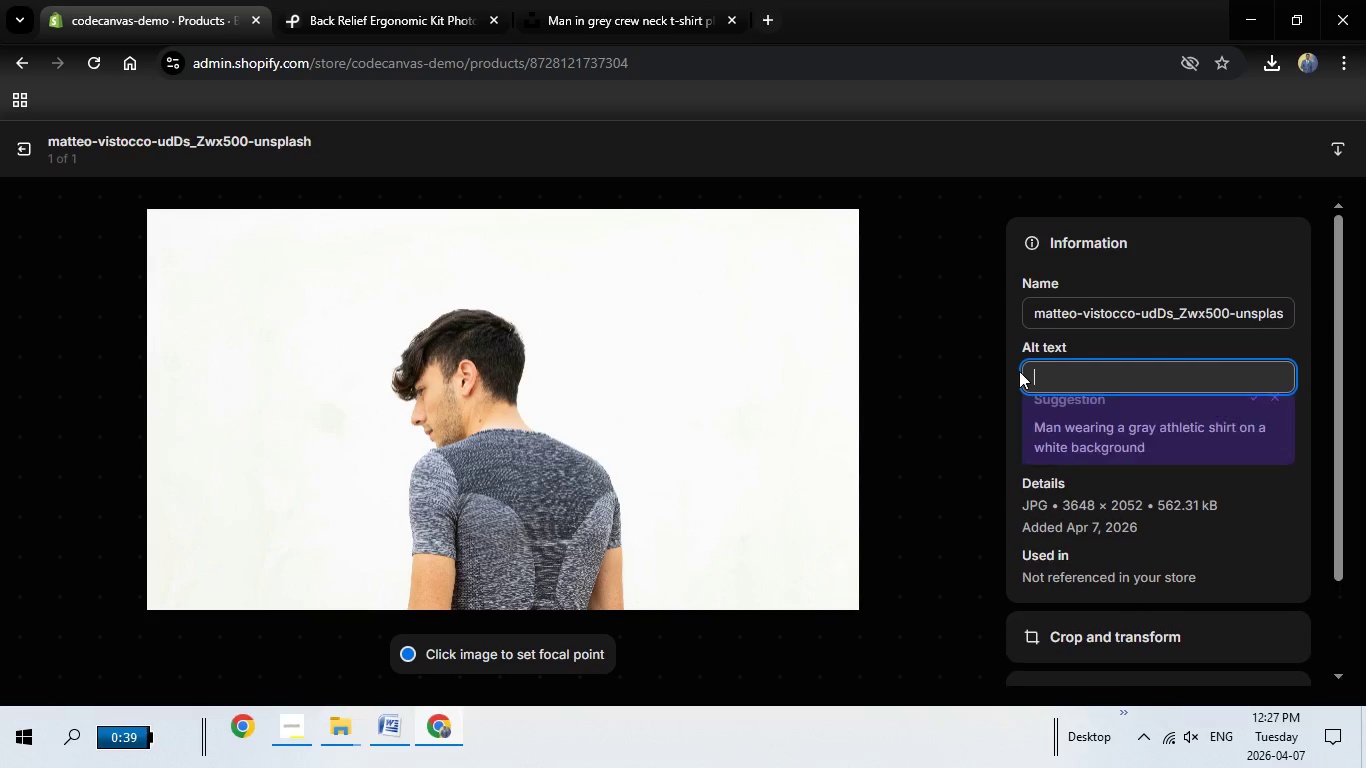 
key(Backspace)
type(Ergonomic back support kit for relieving lower back pain and improving flexibility)
 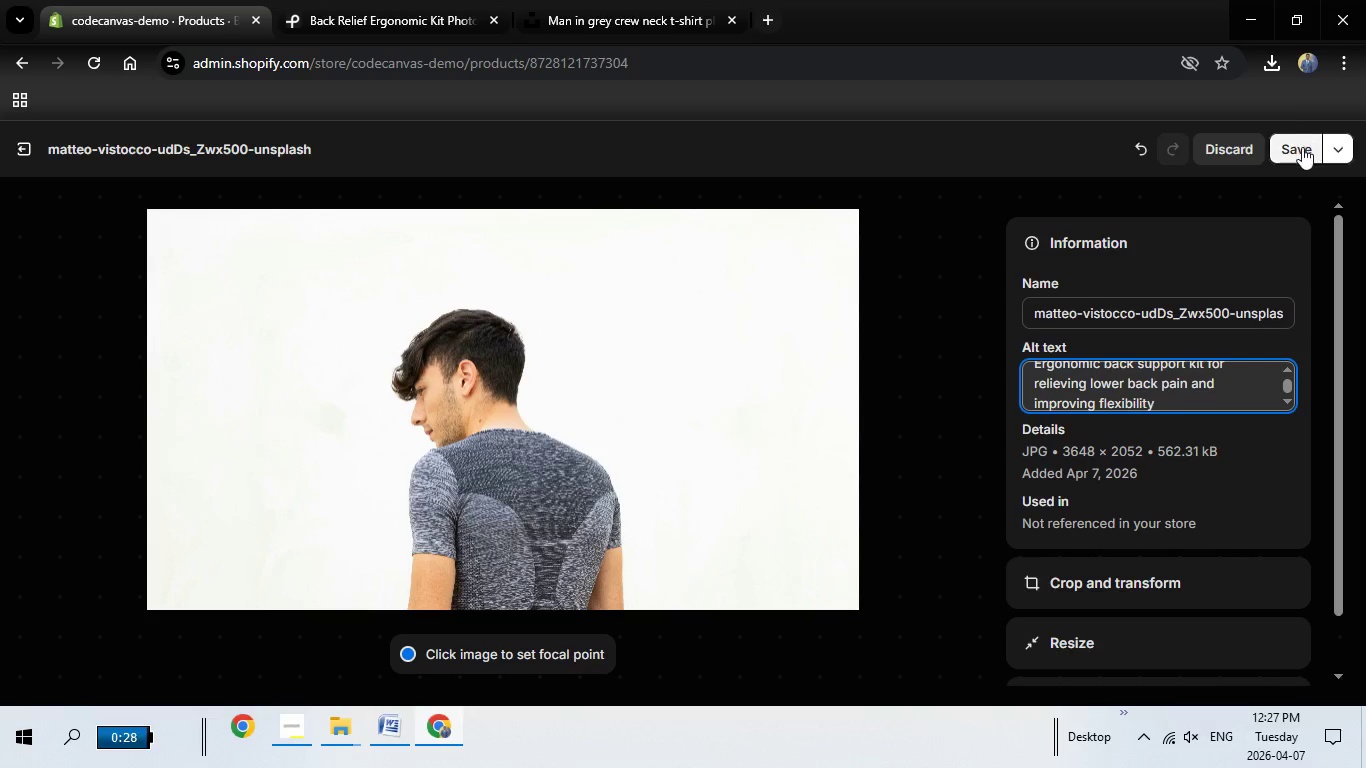 
left_click([1300, 147])
 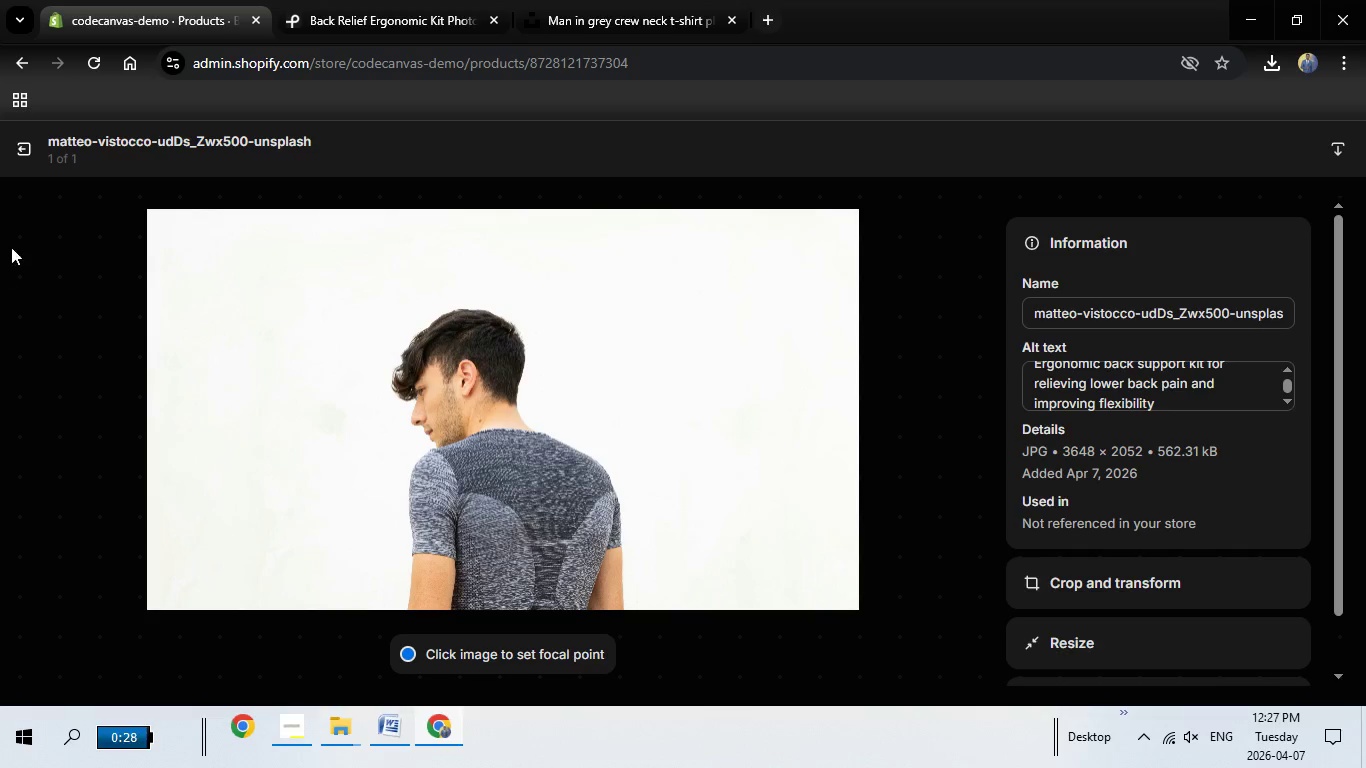 
left_click([13, 149])
 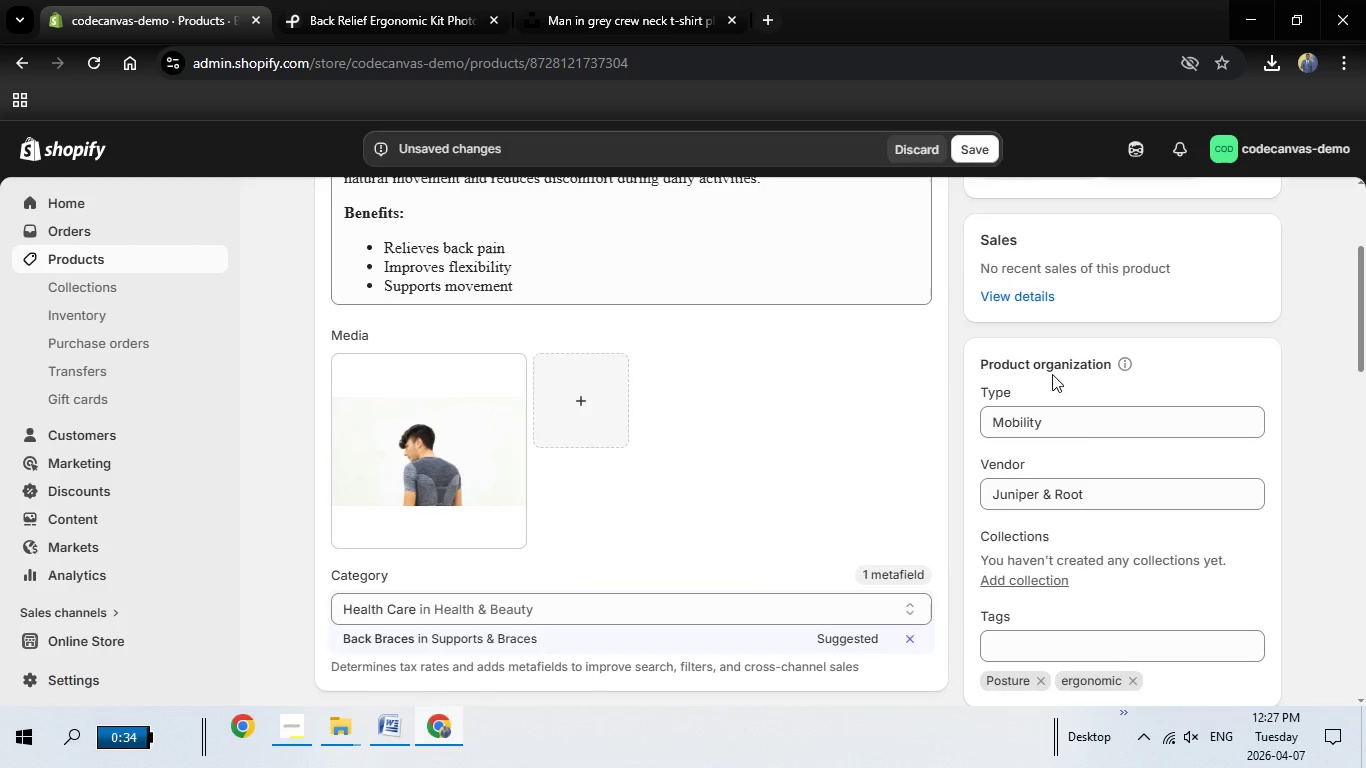 
scroll: coordinate [1052, 374], scroll_direction: up, amount: 1.0
 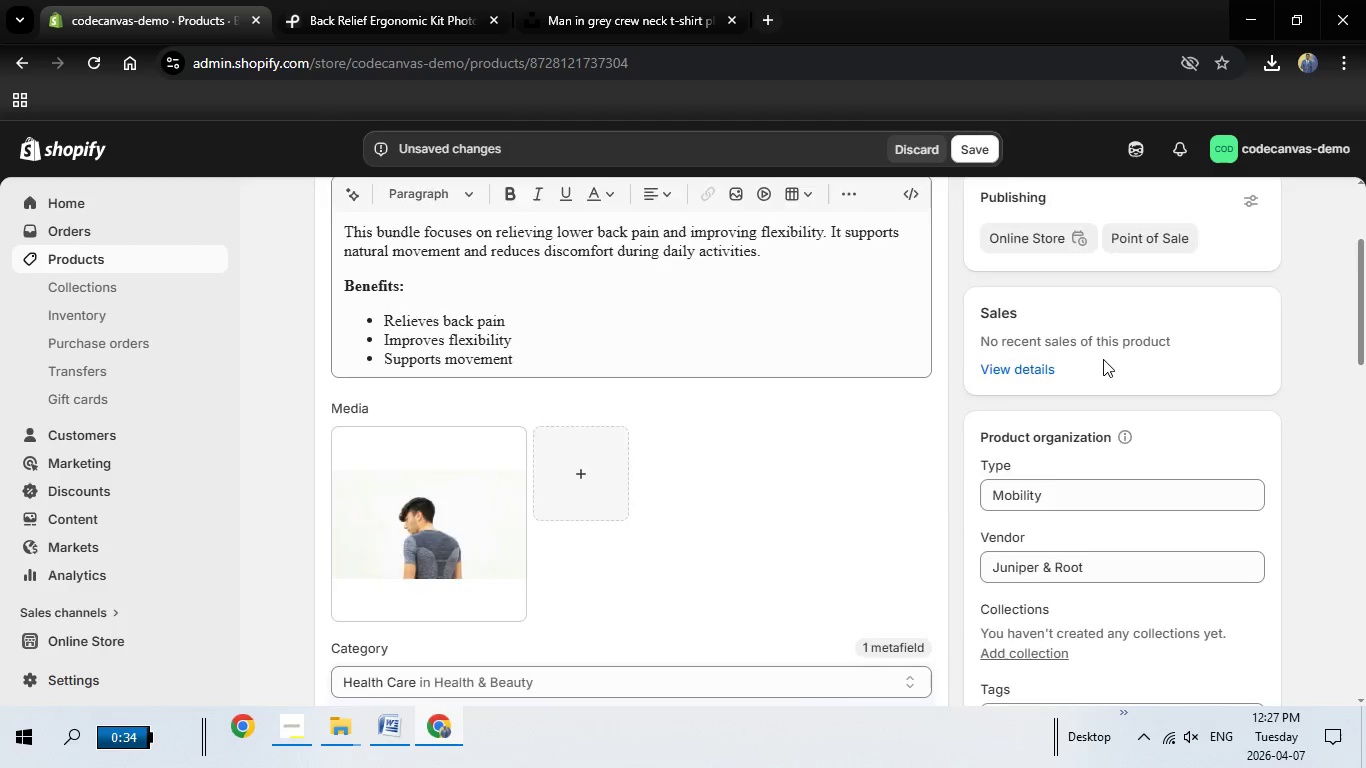 
scroll: coordinate [1103, 359], scroll_direction: down, amount: 3.0
 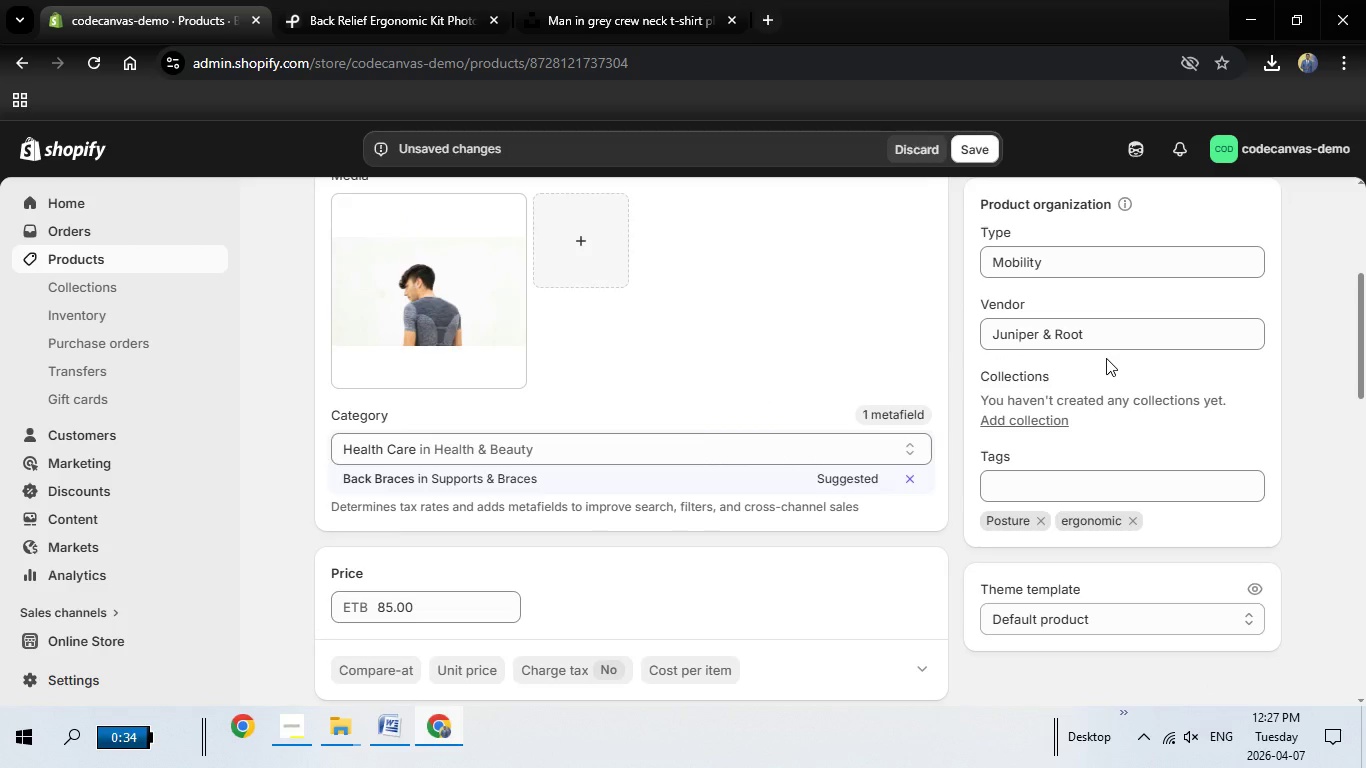 
scroll: coordinate [1067, 296], scroll_direction: up, amount: 7.0
 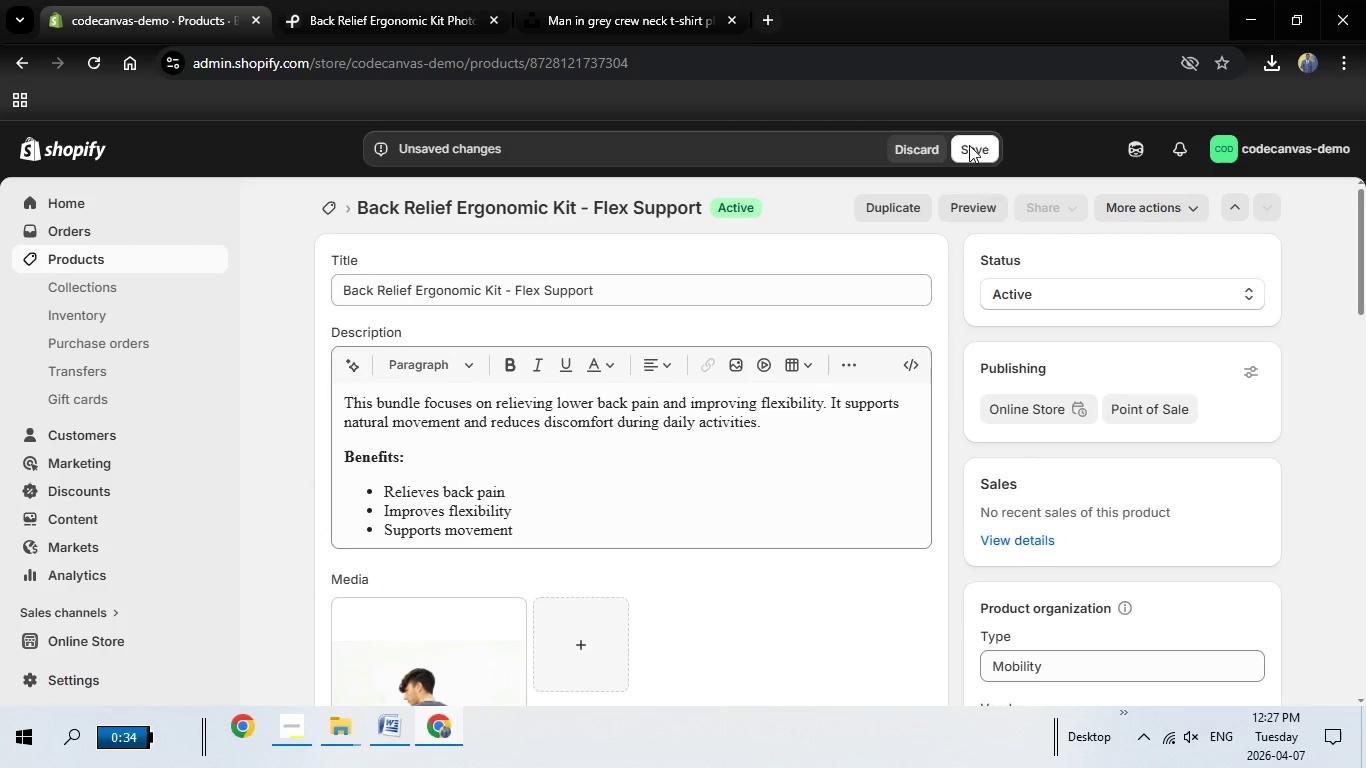 
left_click([969, 145])
 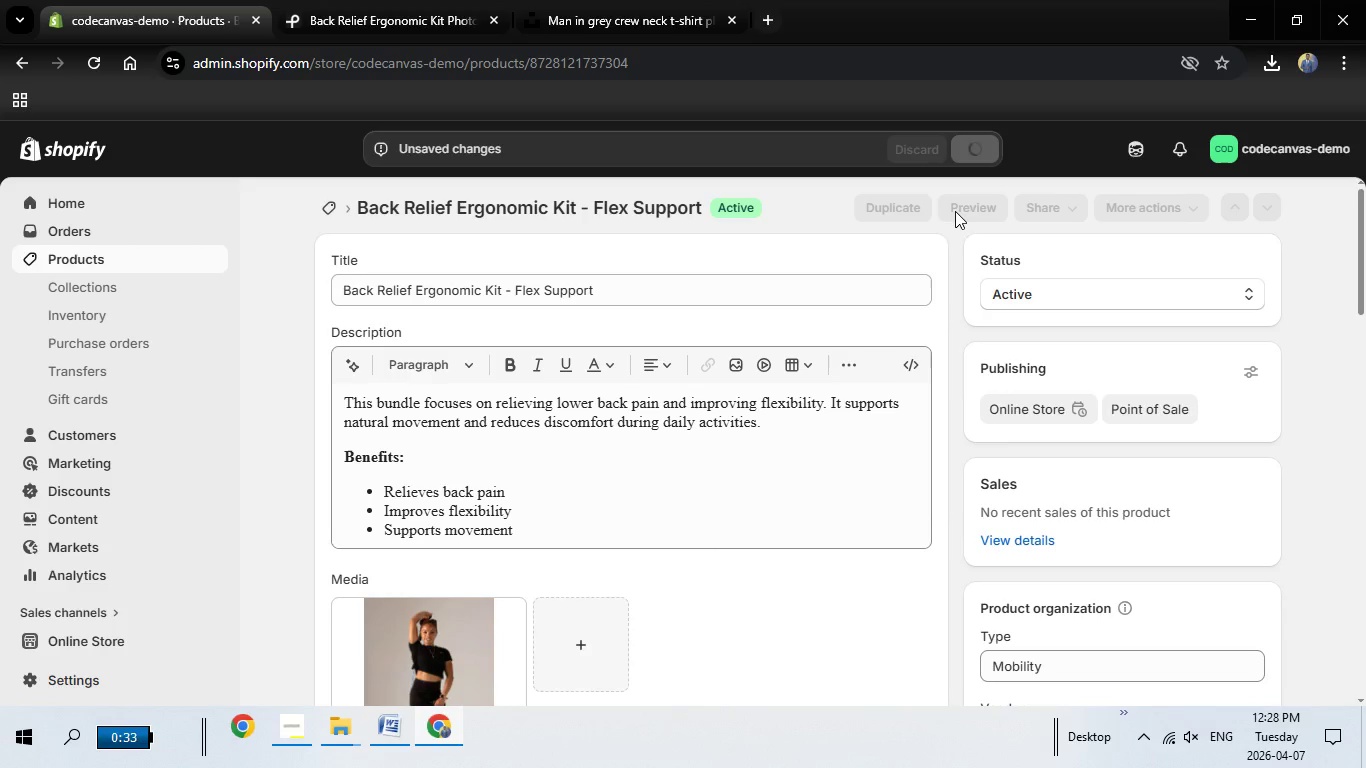 
wait(21.22)
 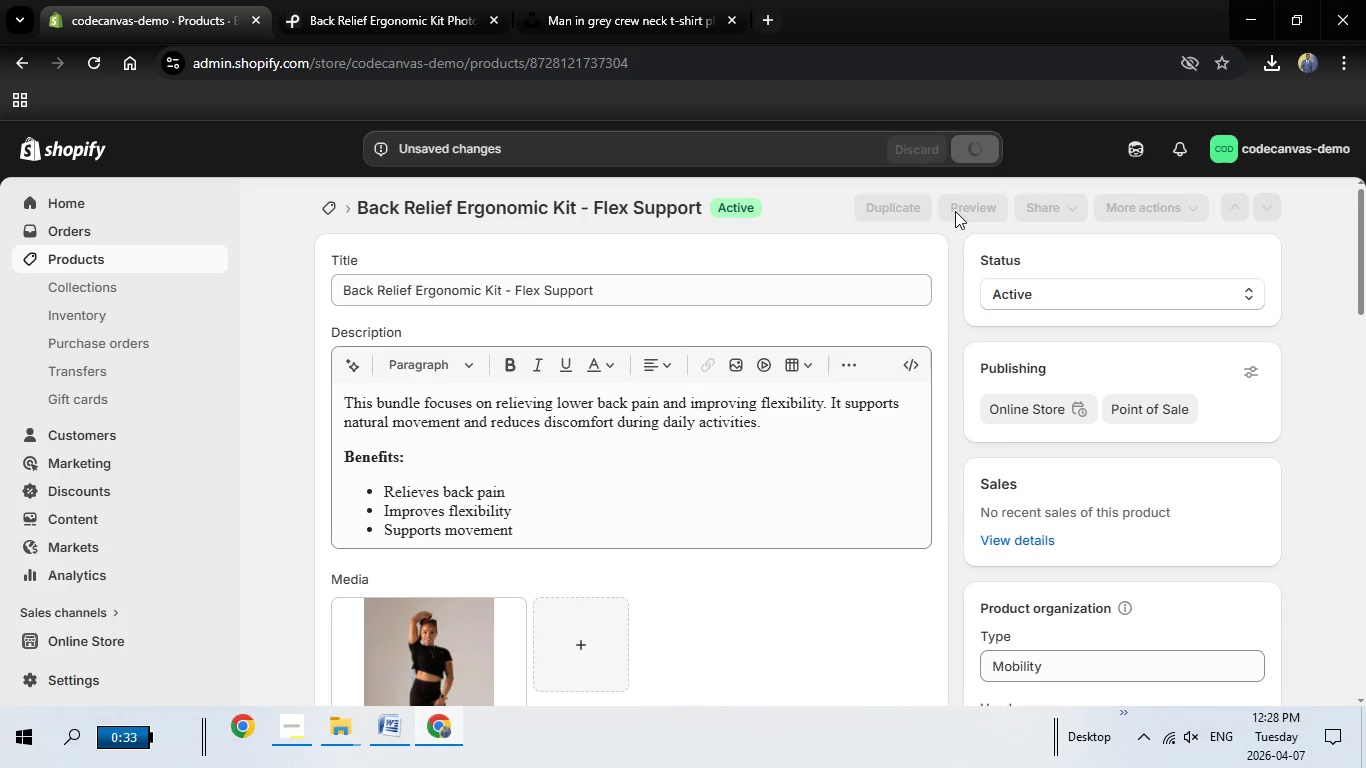 
left_click([901, 209])
 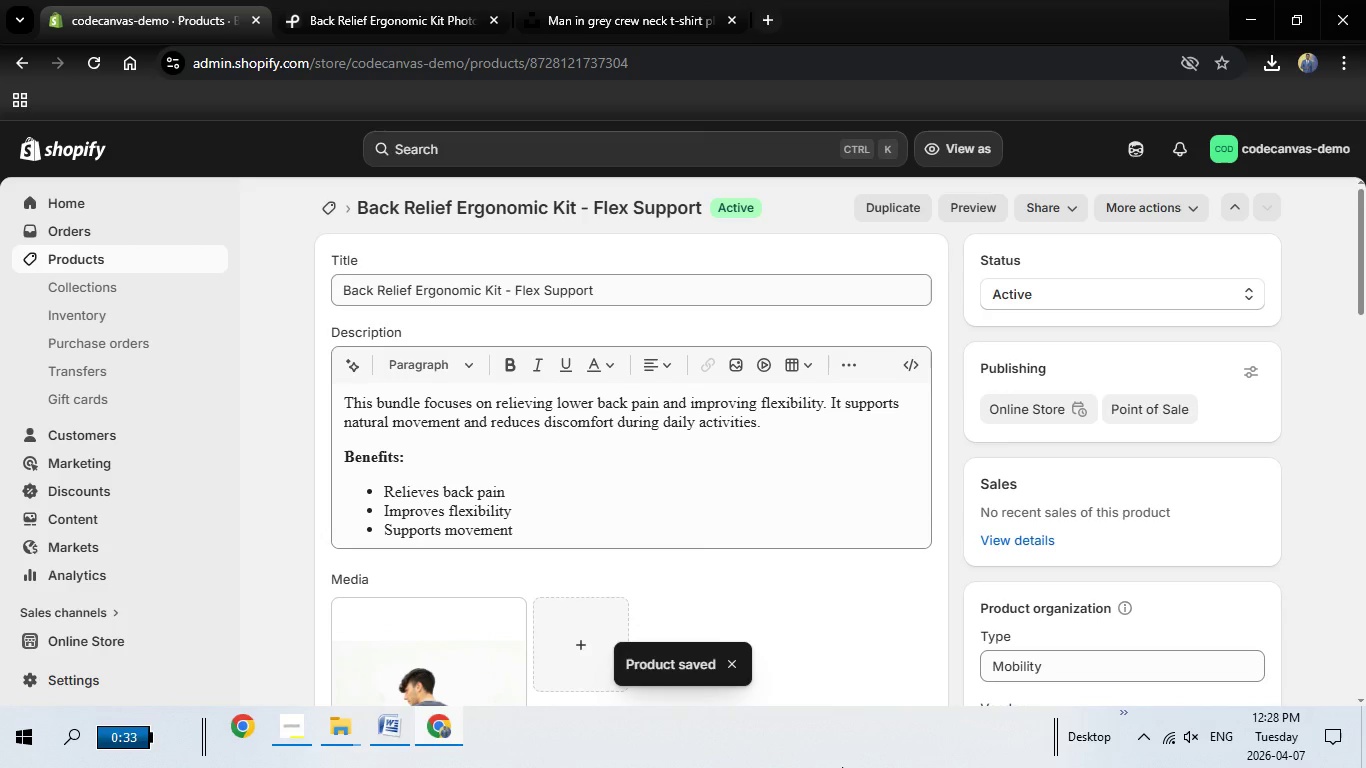 
mouse_move([922, 667])
 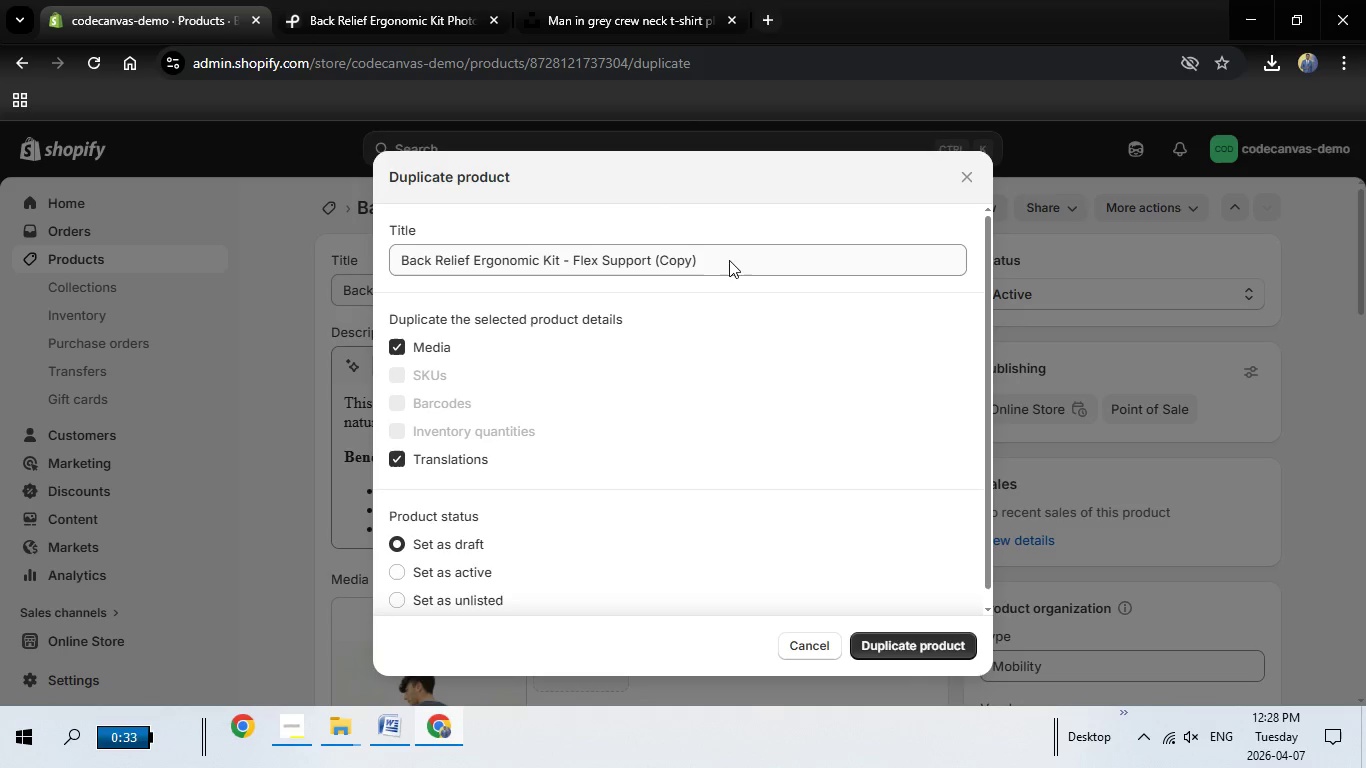 
left_click_drag(start_coordinate=[730, 260], to_coordinate=[409, 245])
 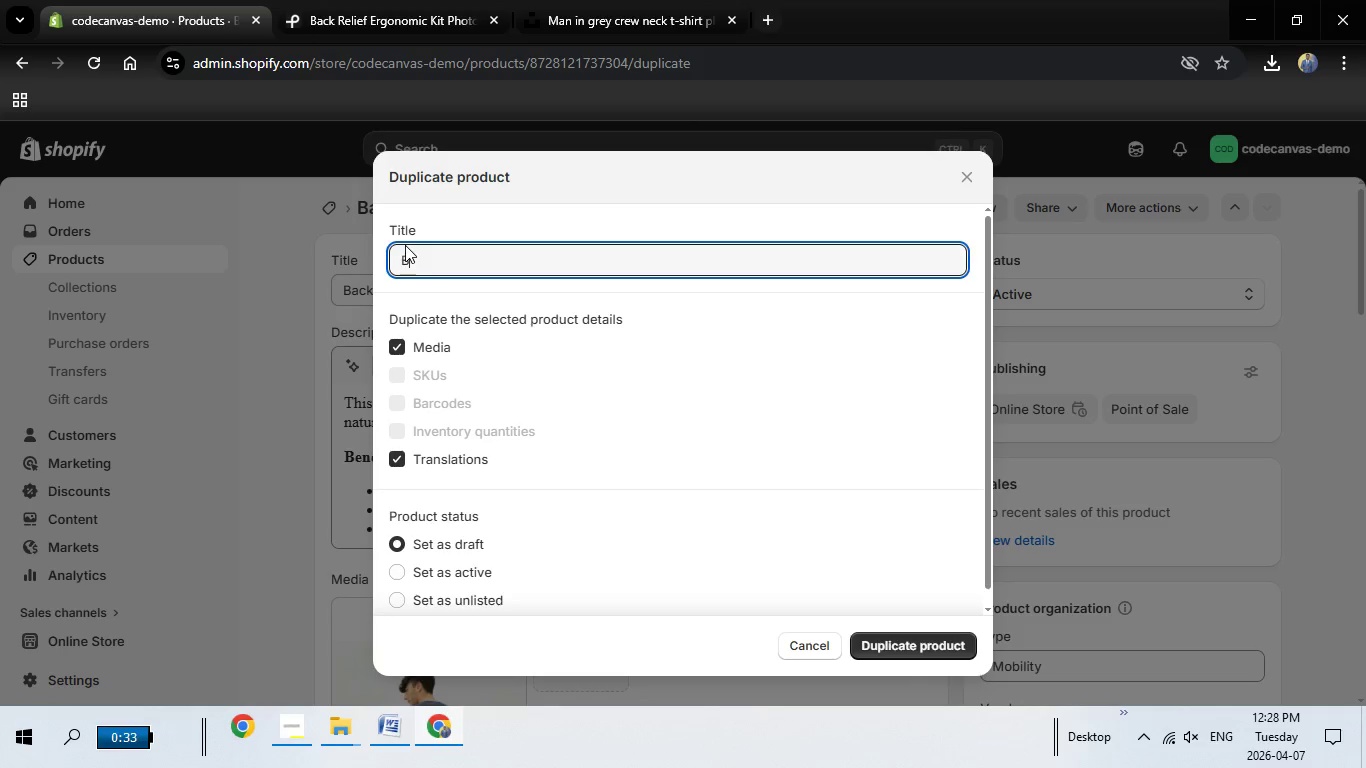 
key(Backspace)
key(Backspace)
key(Backspace)
type(Neck & Shoulder Support Kit - Relaxation Set)
 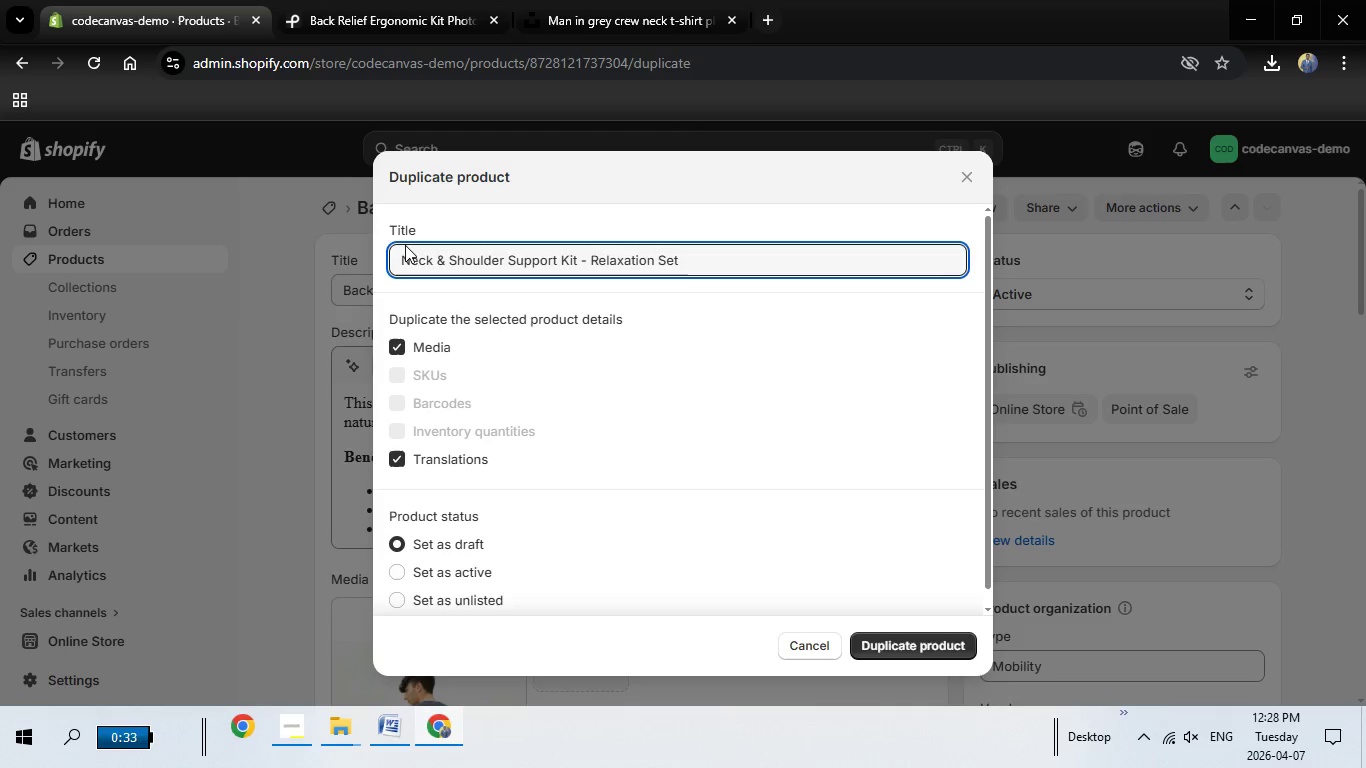 
left_click([399, 571])
 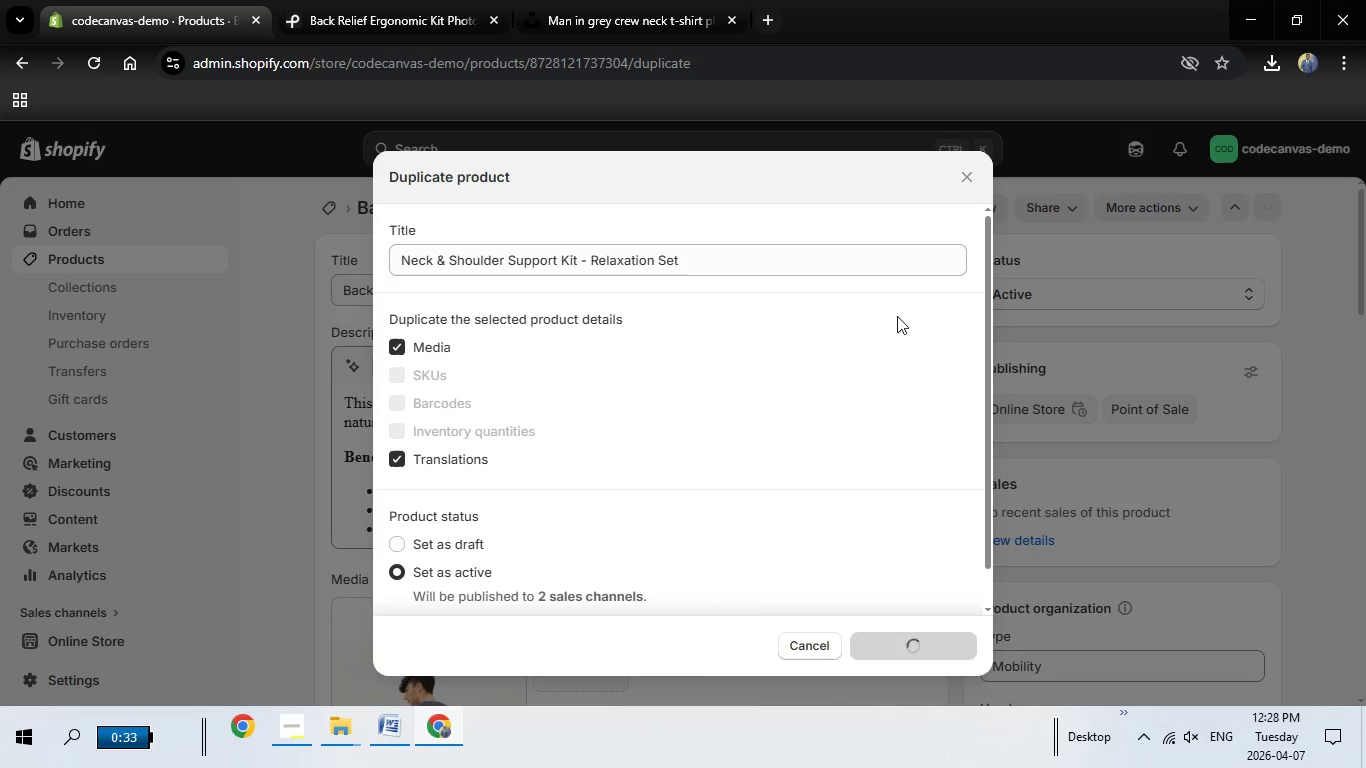 
wait(8.38)
 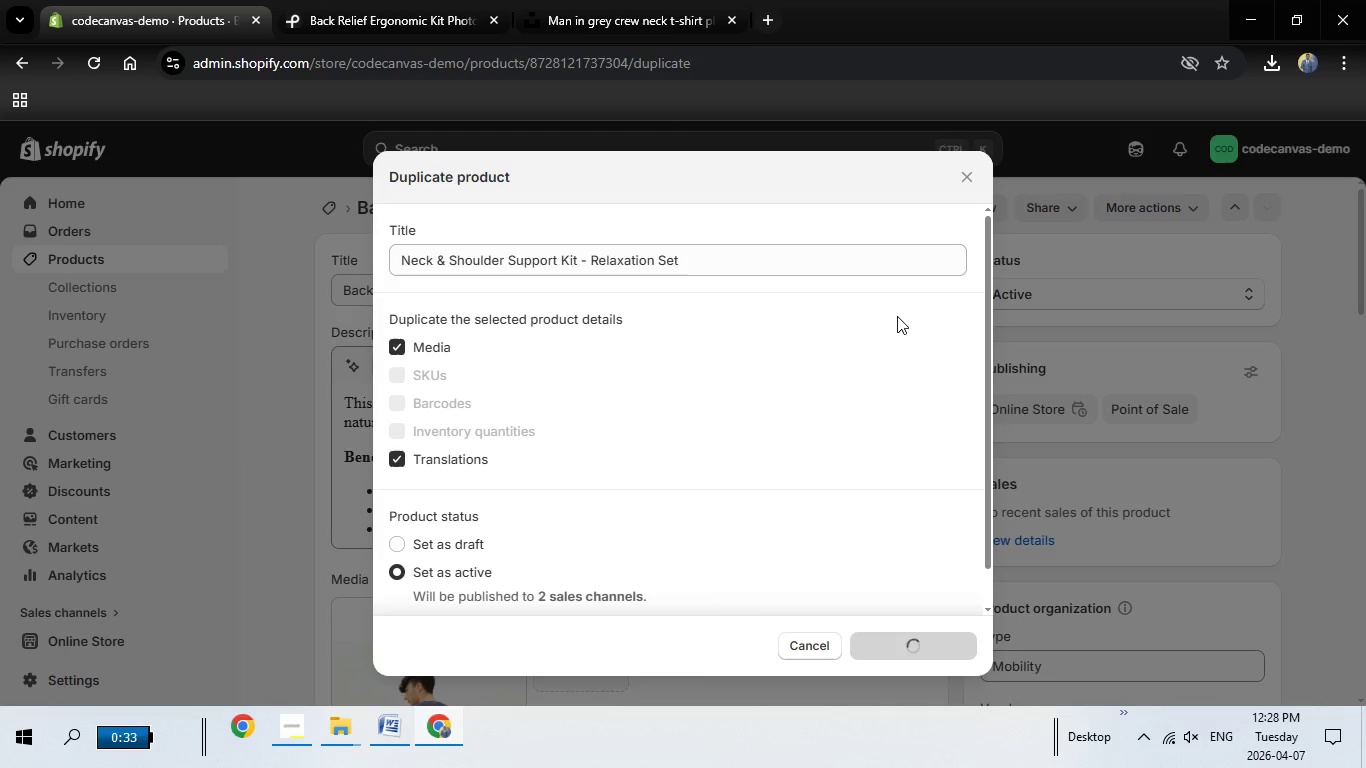 
left_click([390, 722])
 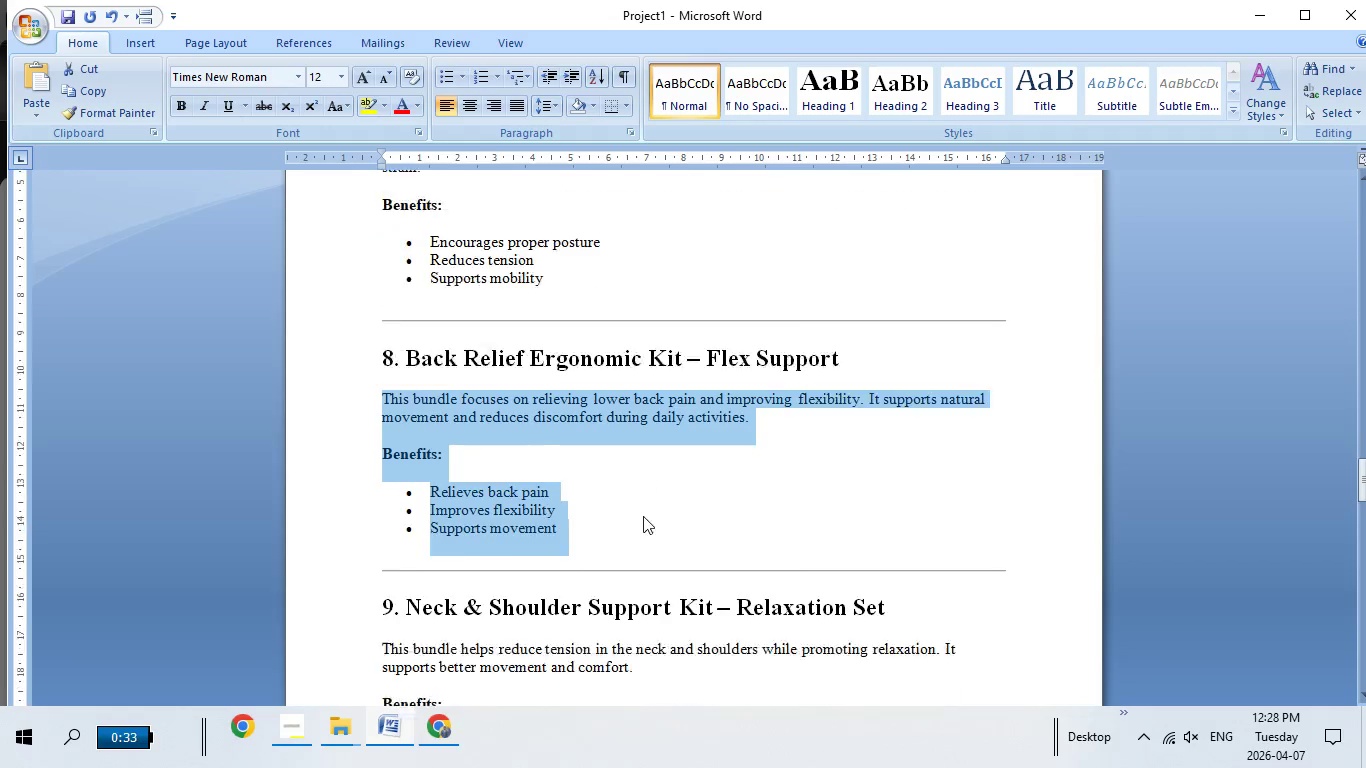 
scroll: coordinate [594, 498], scroll_direction: down, amount: 6.0
 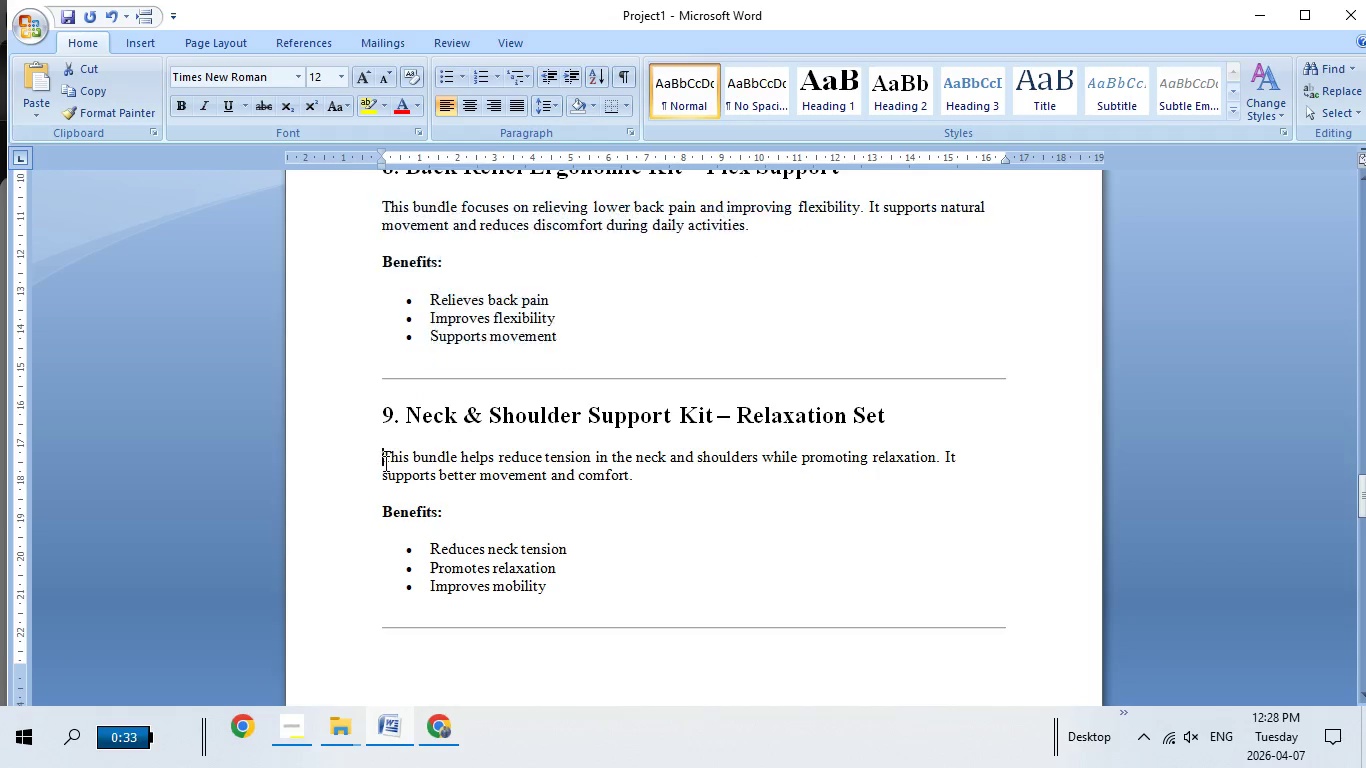 
left_click_drag(start_coordinate=[384, 463], to_coordinate=[549, 586])
 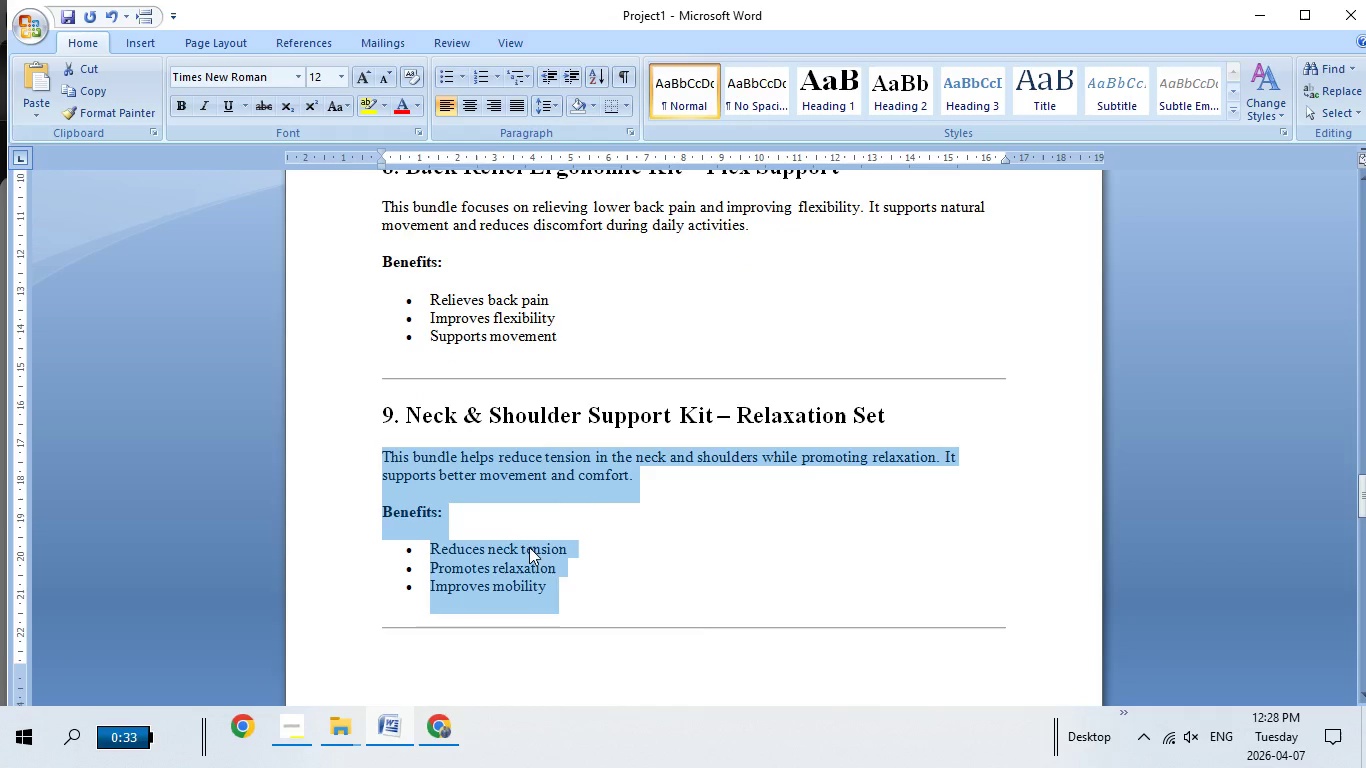 
right_click([529, 547])
 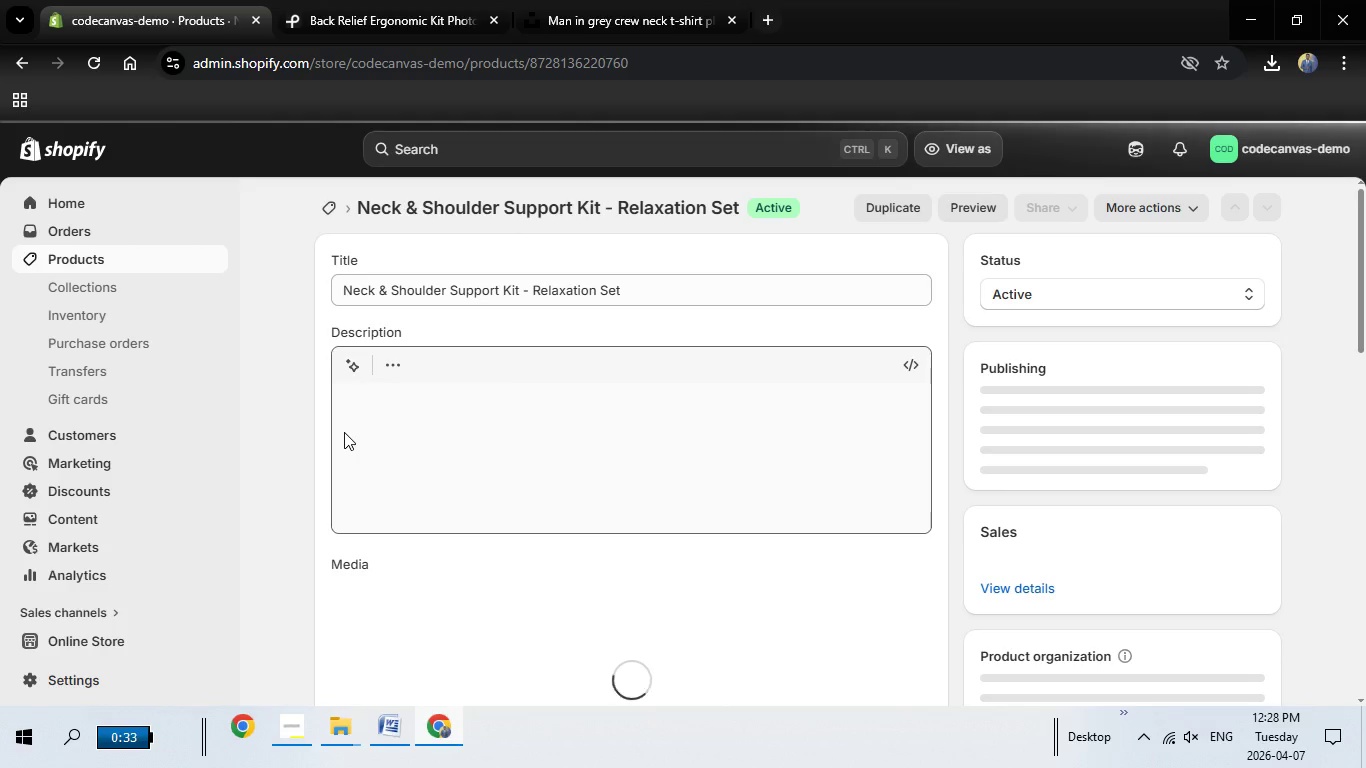 
wait(10.45)
 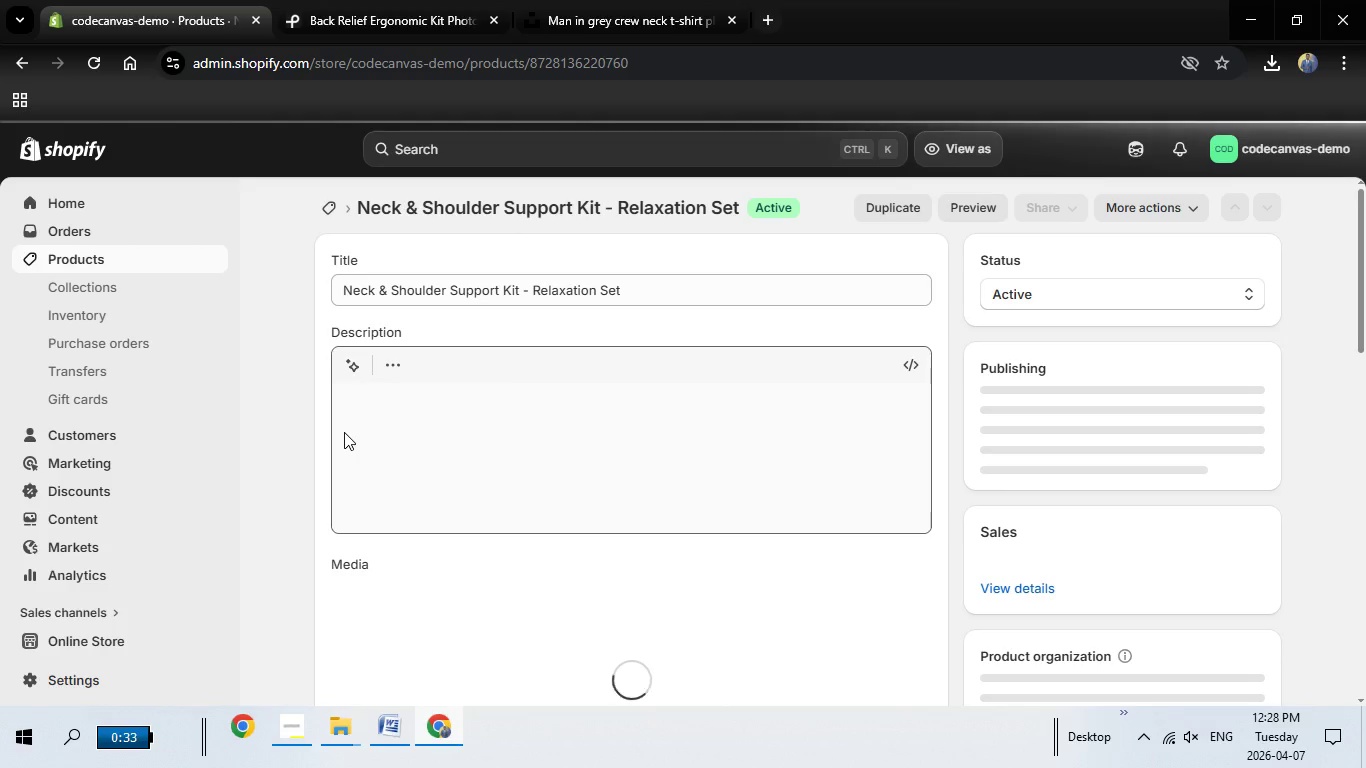 
left_click_drag(start_coordinate=[346, 405], to_coordinate=[535, 529])
 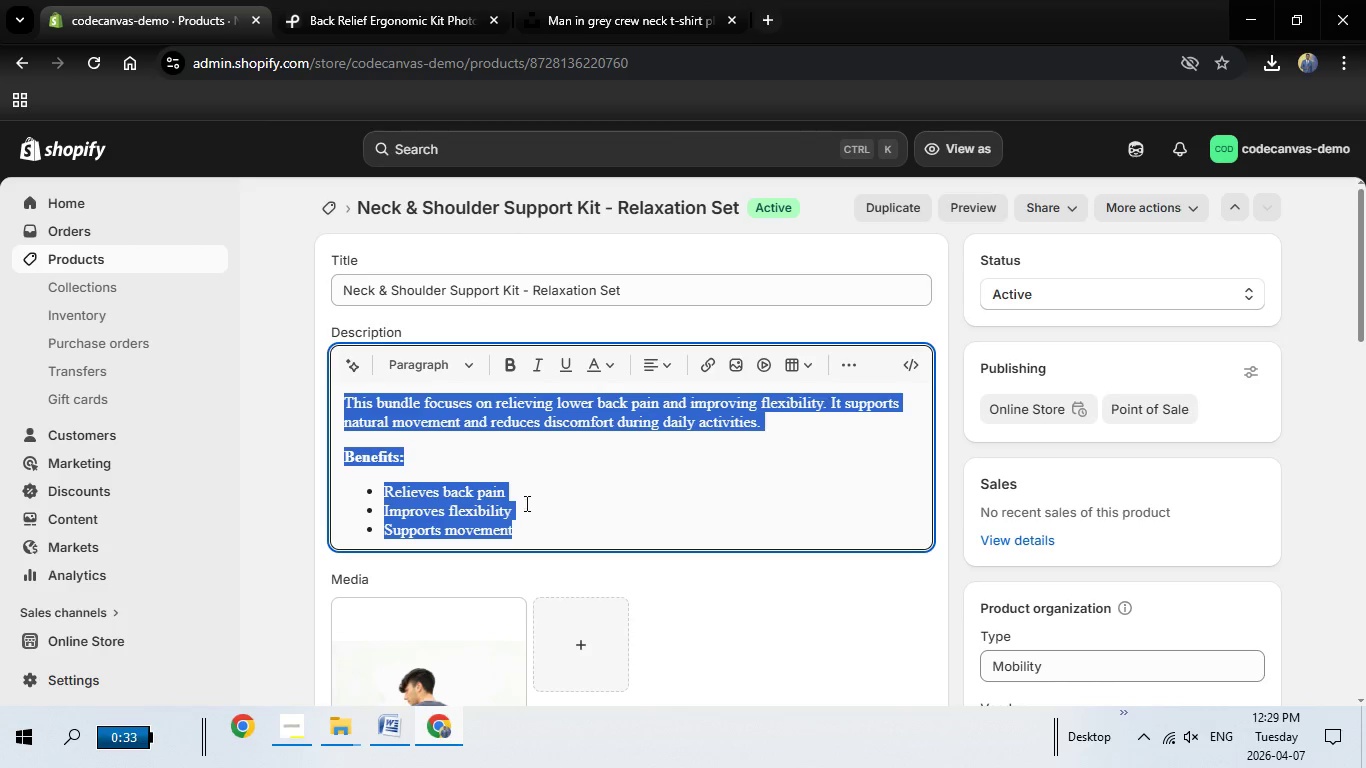 
key(Backspace)
 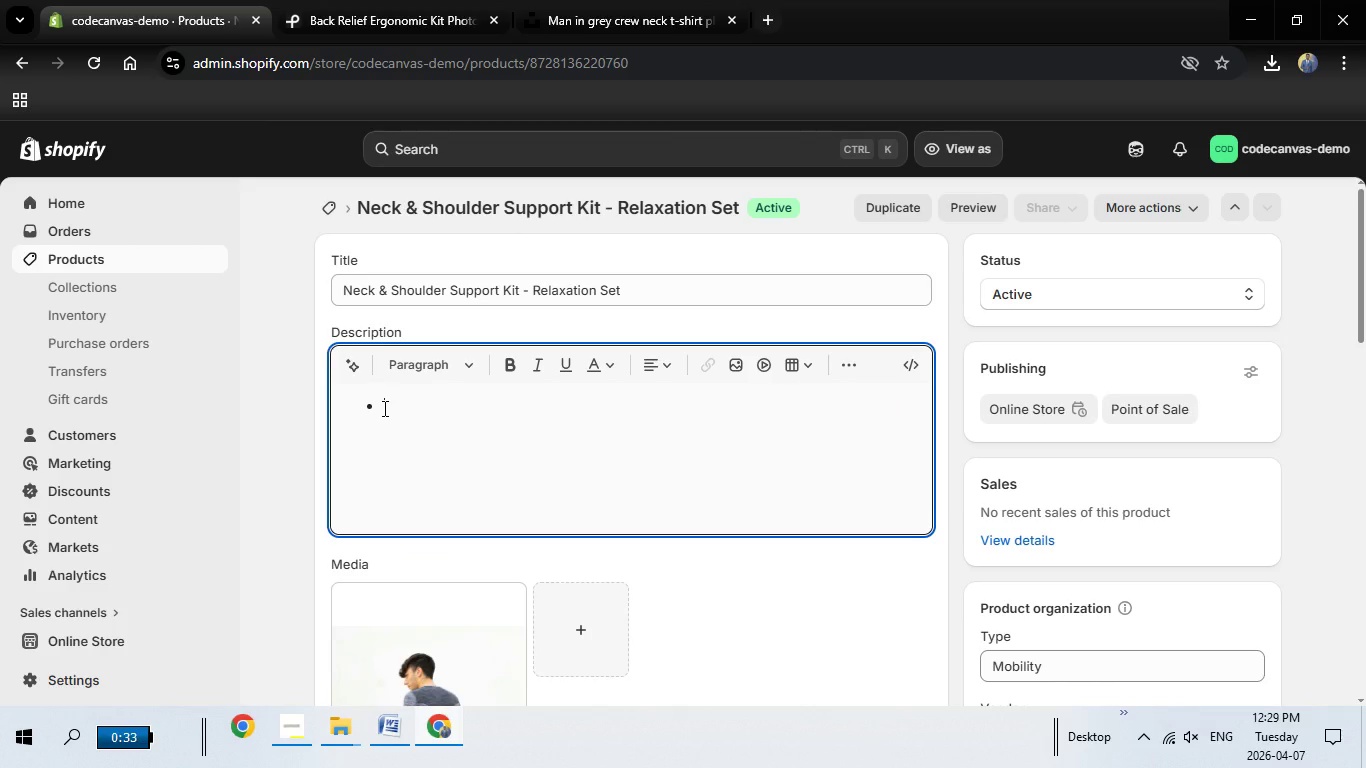 
key(Backspace)
 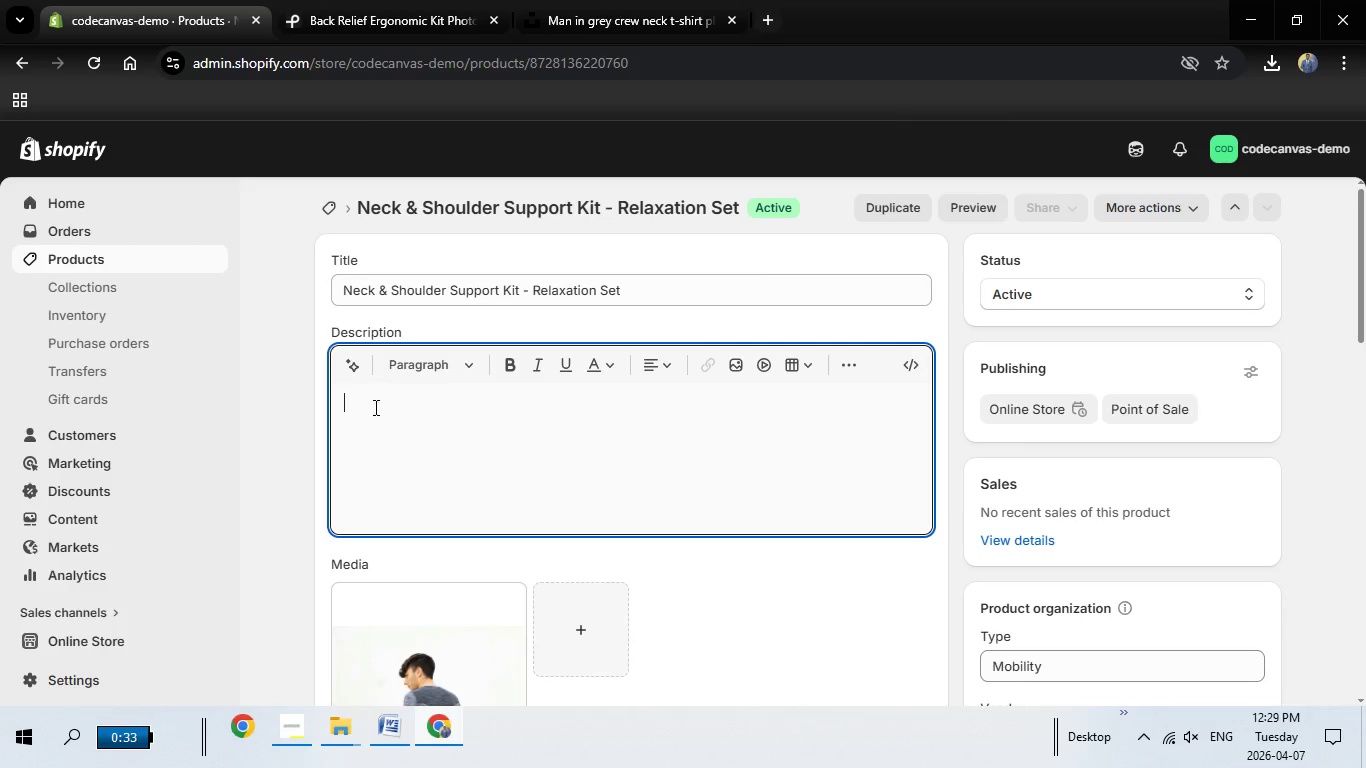 
key(Backspace)
 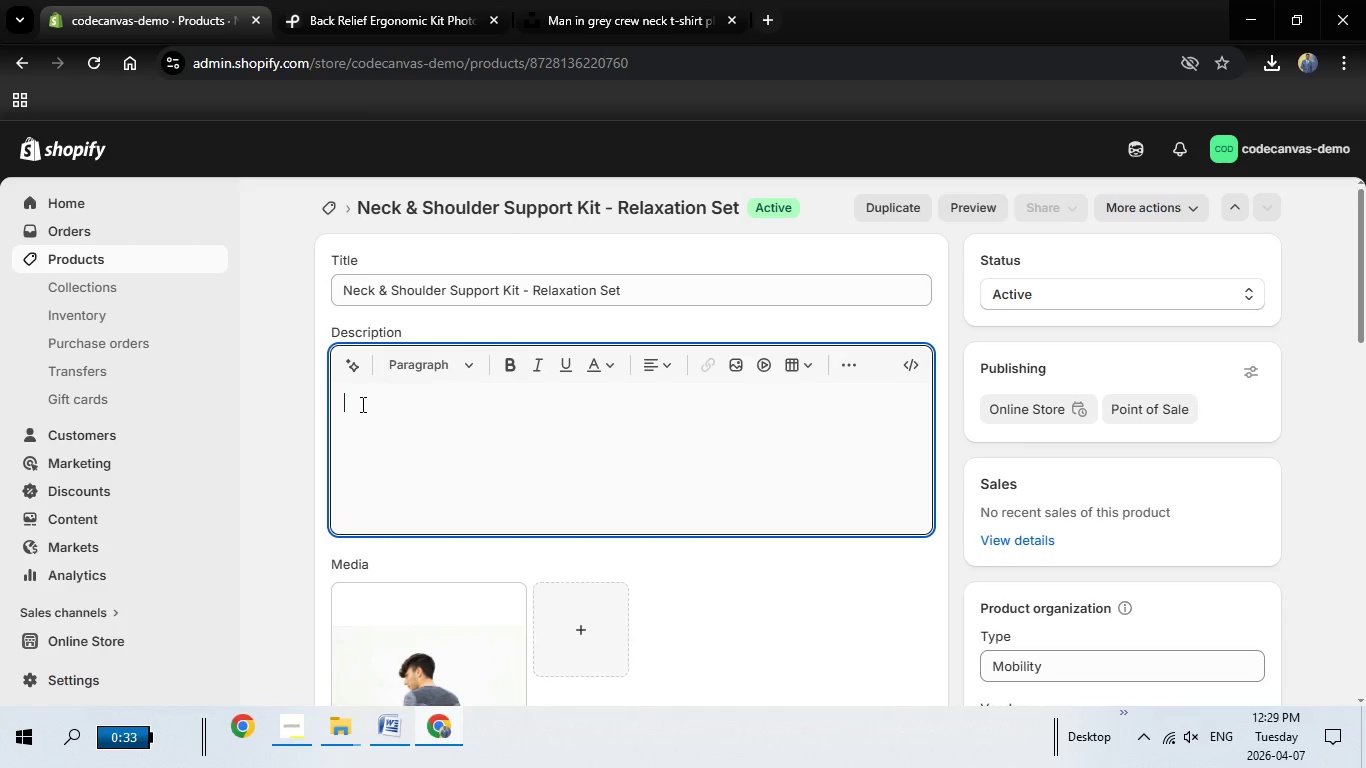 
key(Backspace)
 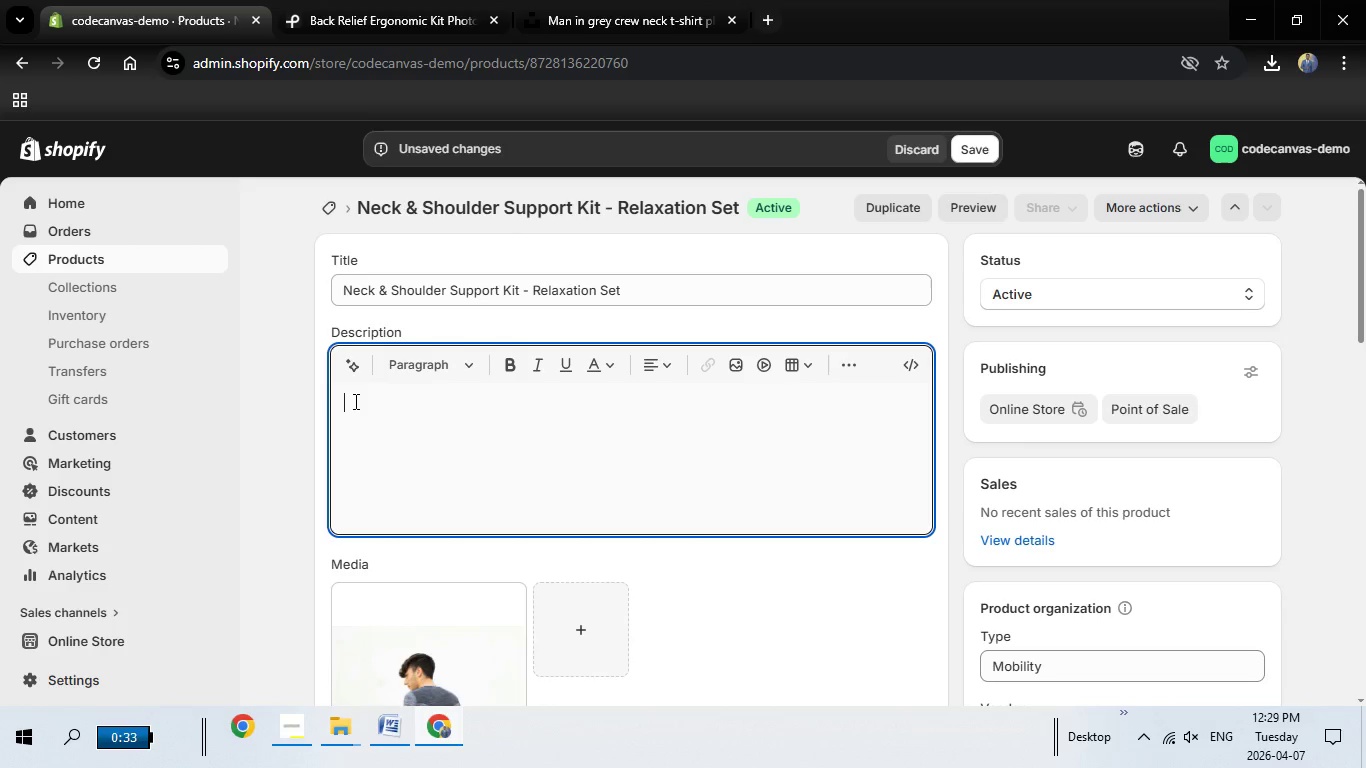 
right_click([354, 401])
 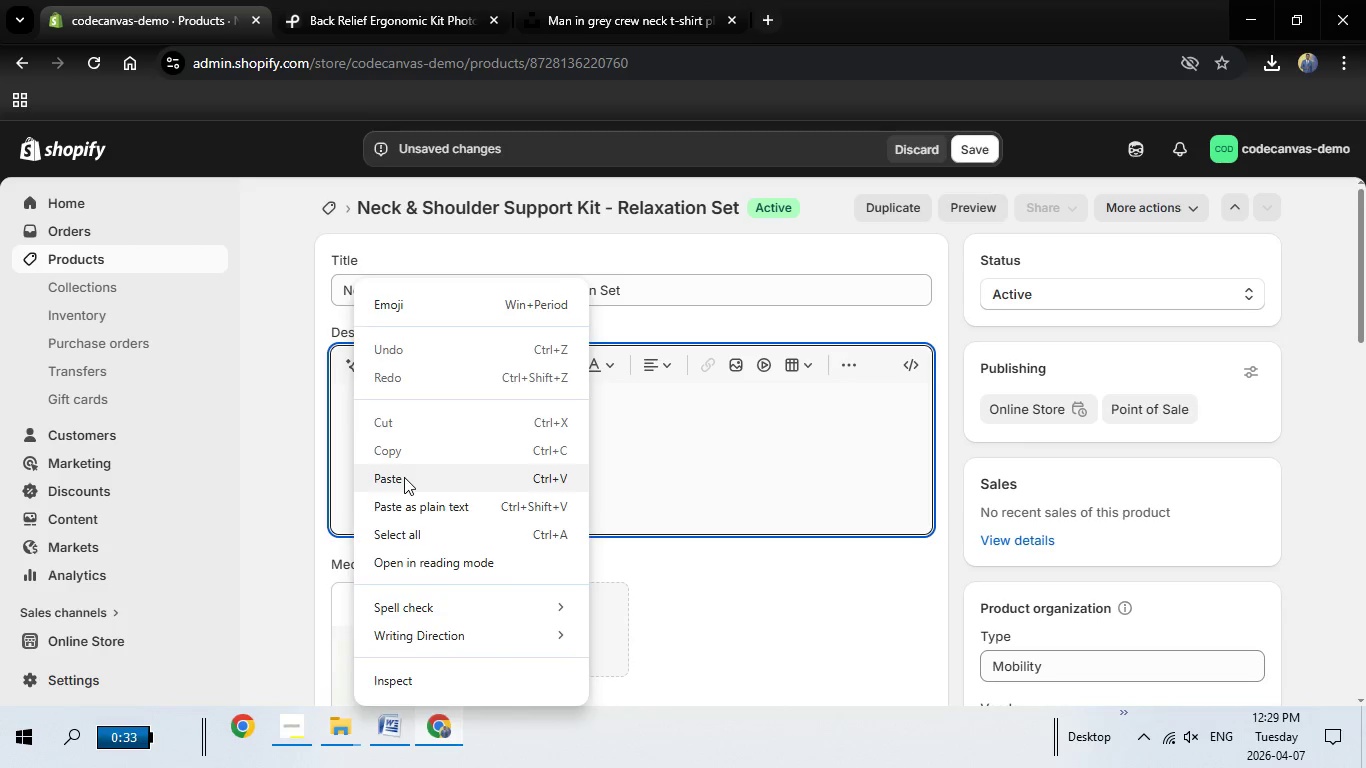 
left_click([404, 477])
 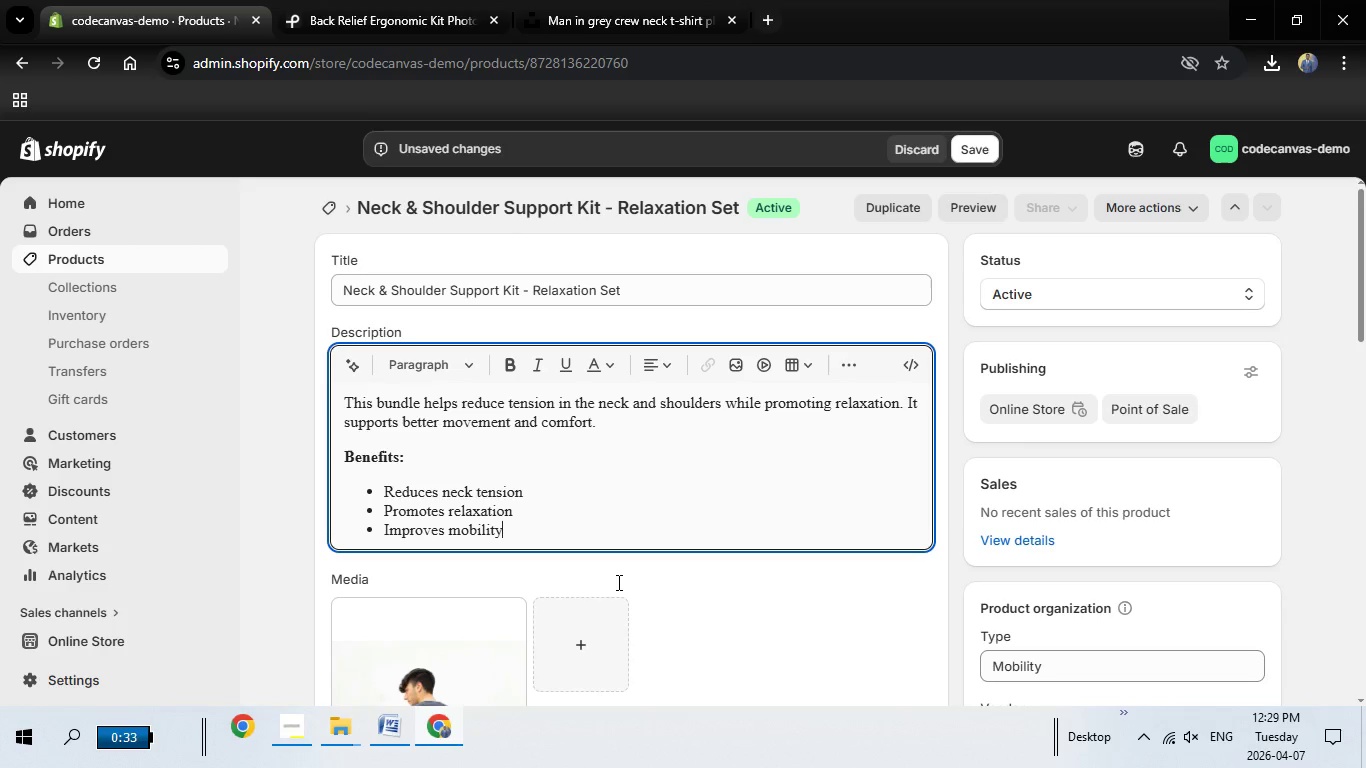 
scroll: coordinate [615, 583], scroll_direction: down, amount: 2.0
 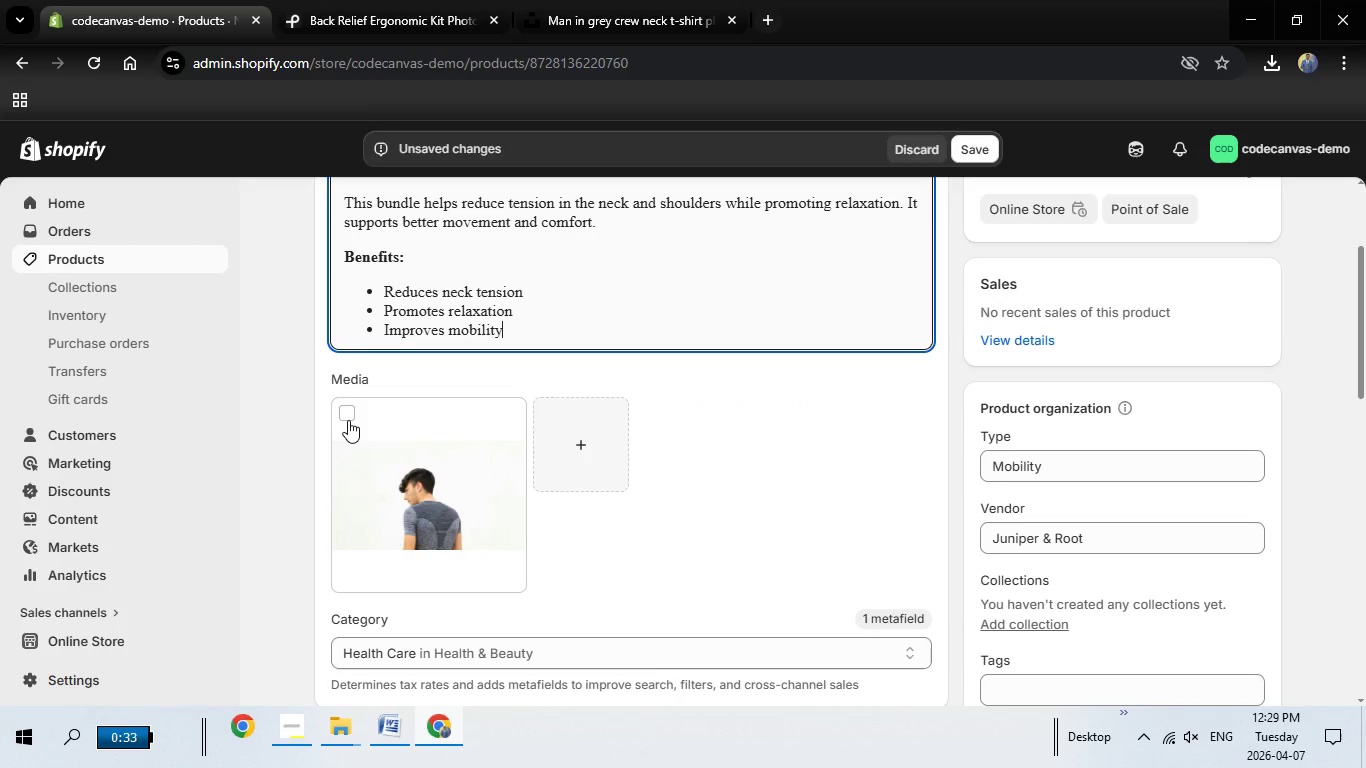 
left_click([348, 420])
 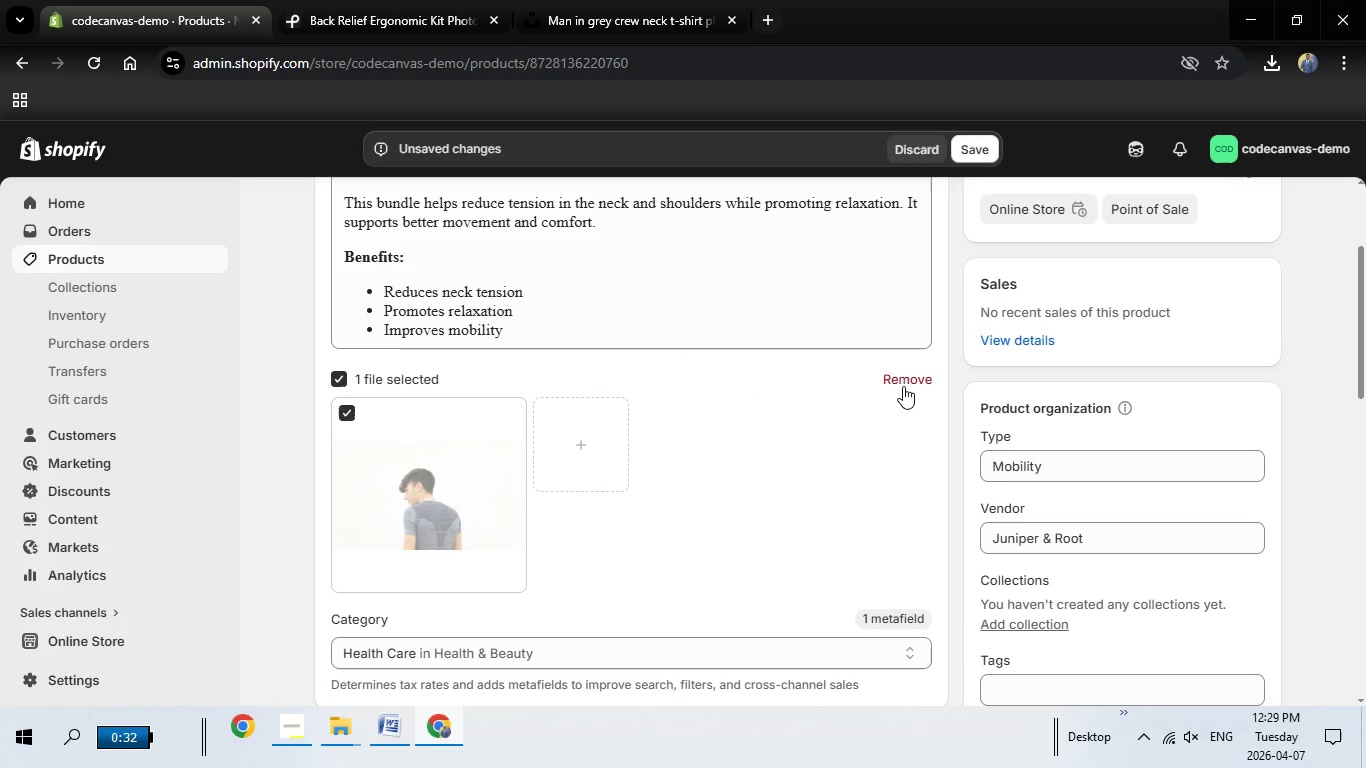 
left_click([908, 384])
 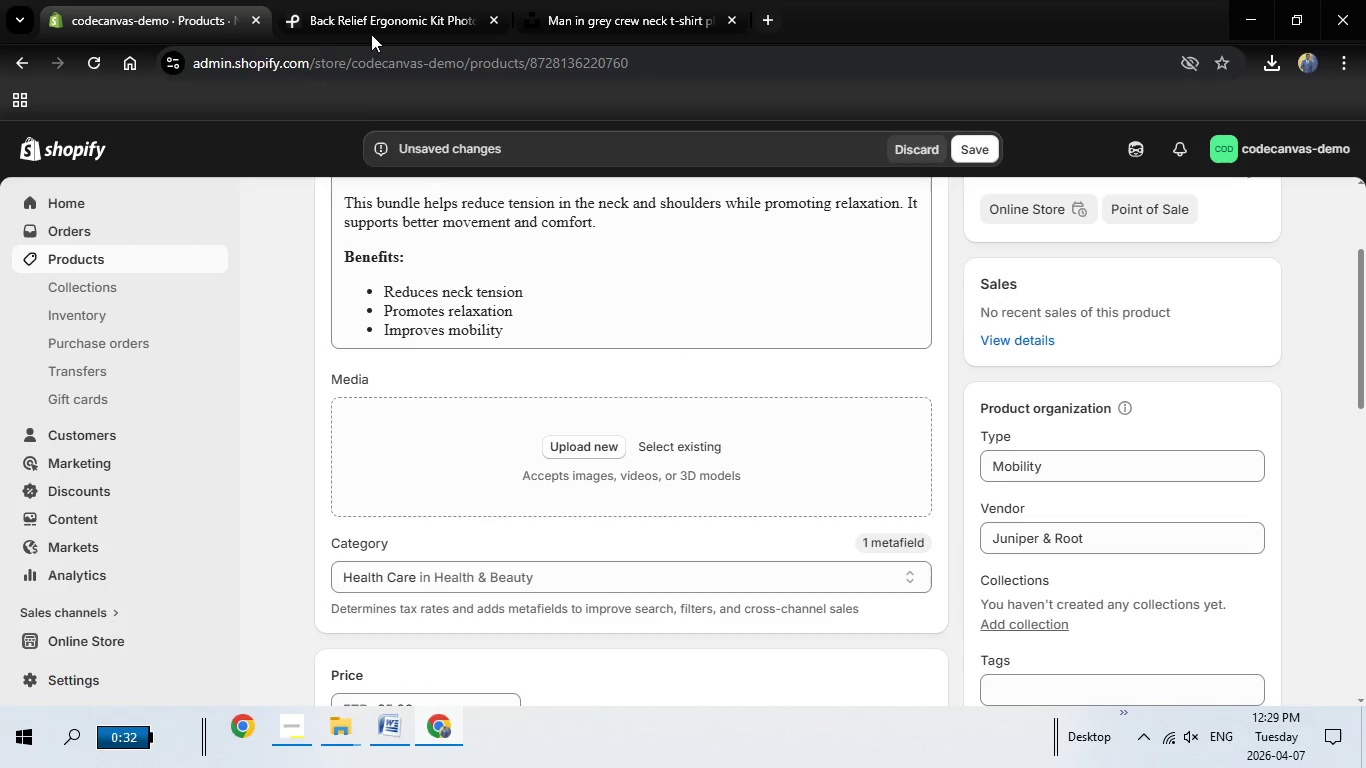 
left_click([375, 7])
 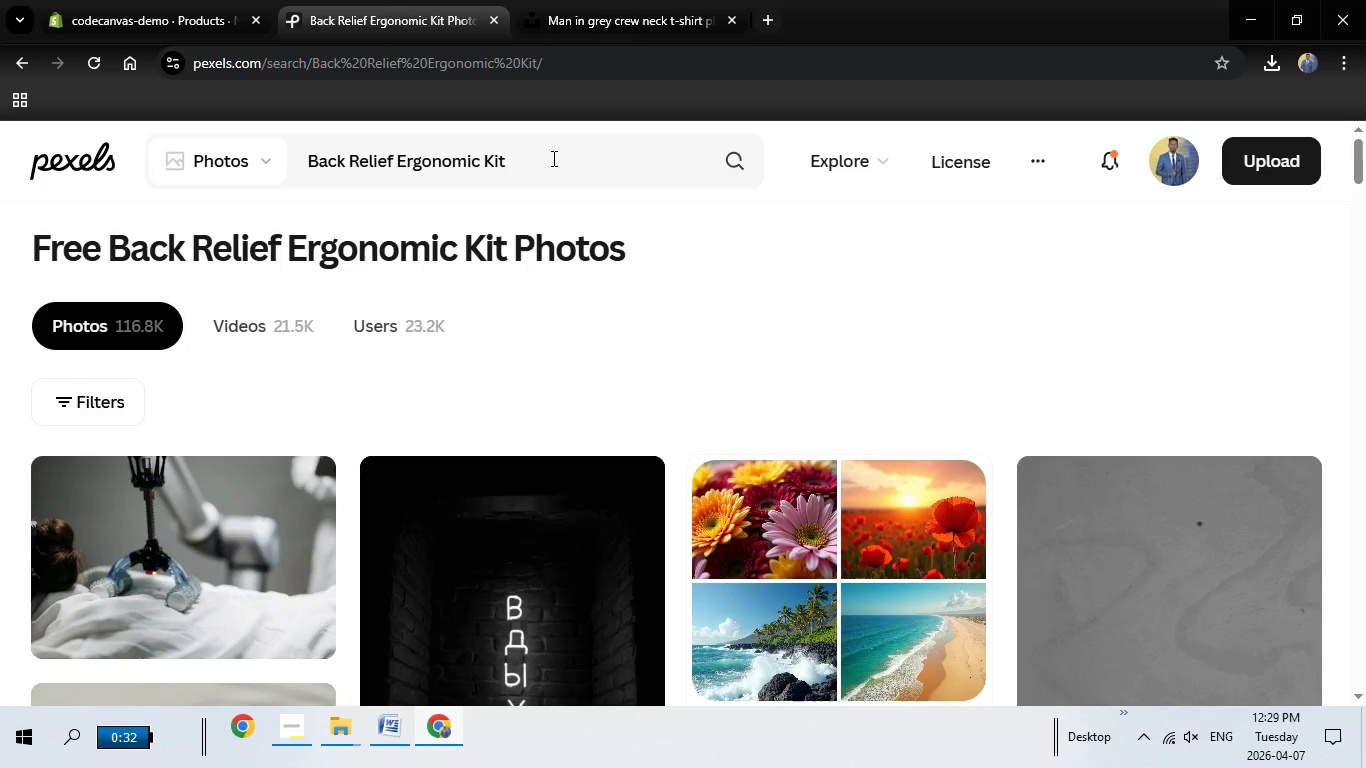 
left_click_drag(start_coordinate=[552, 158], to_coordinate=[257, 175])
 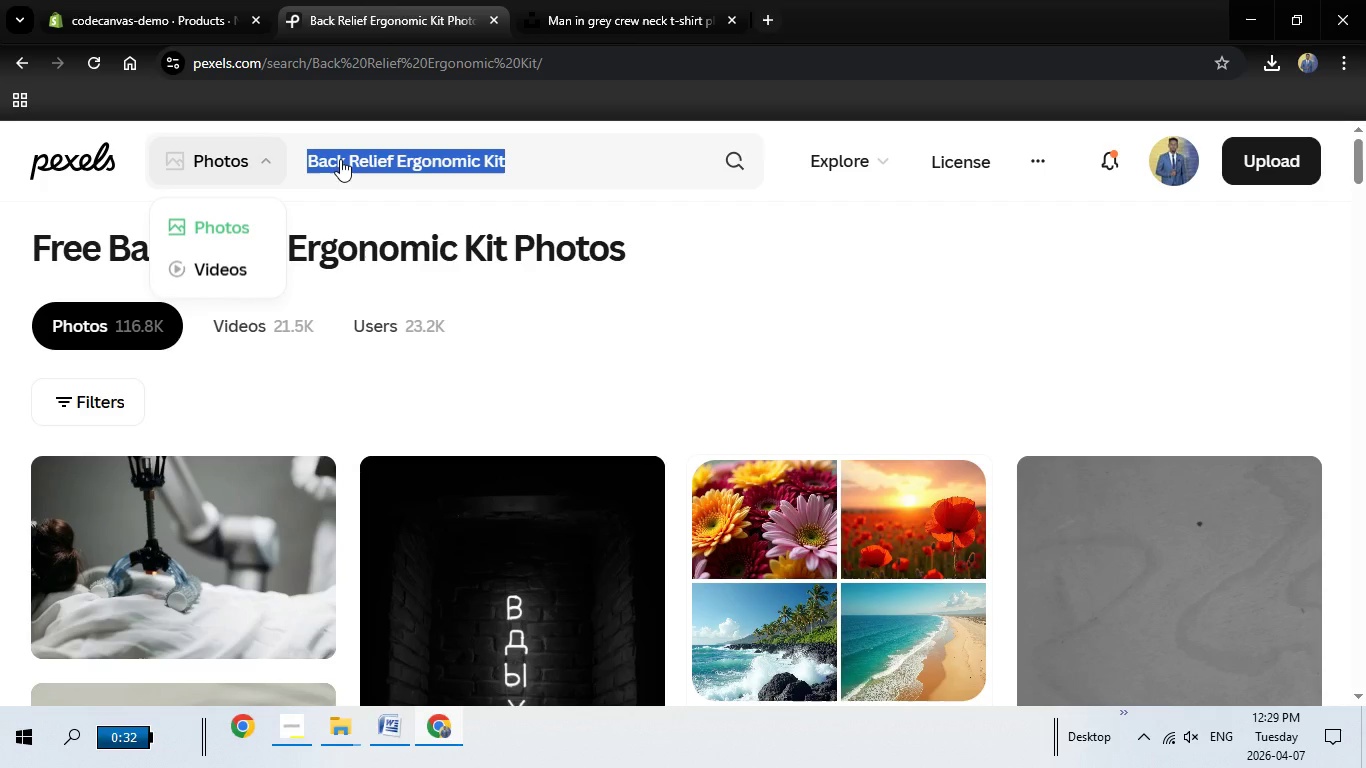 
key(Backspace)
 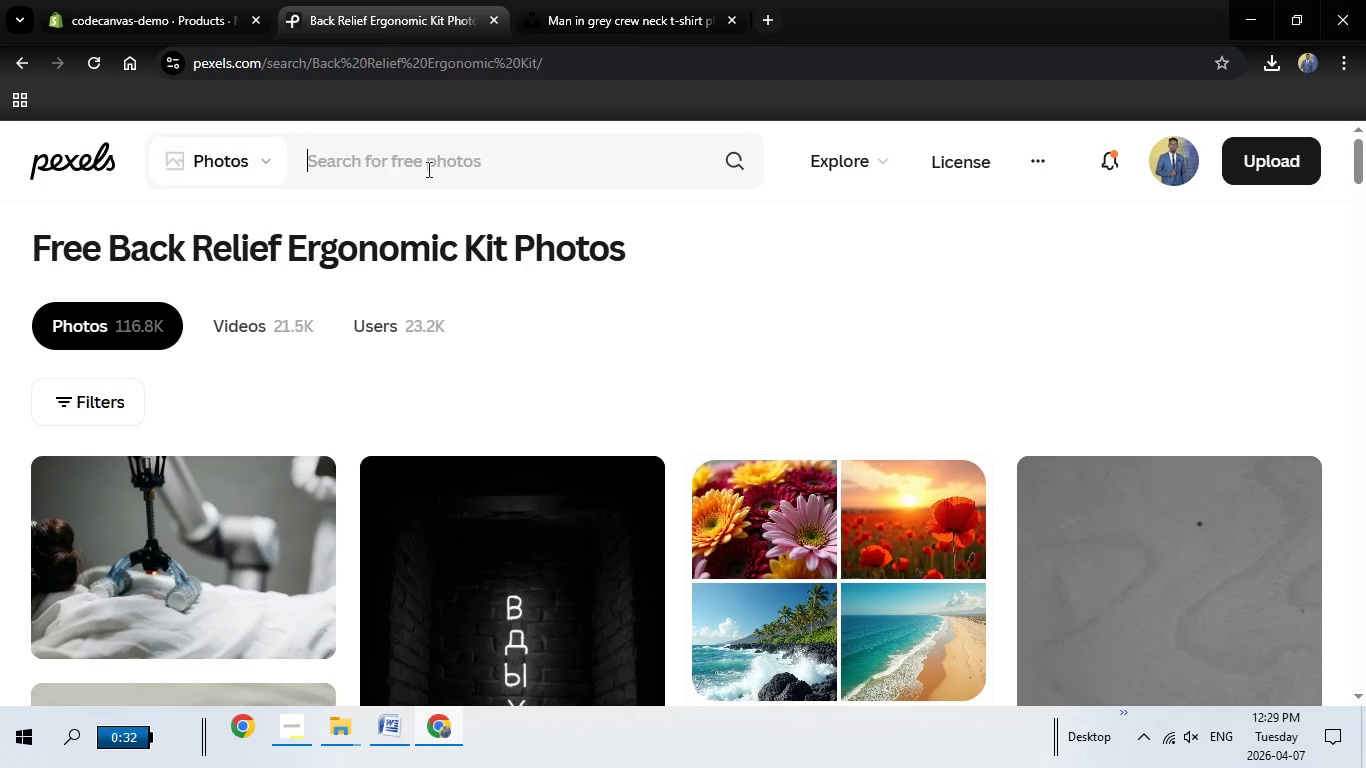 
key(Backspace)
 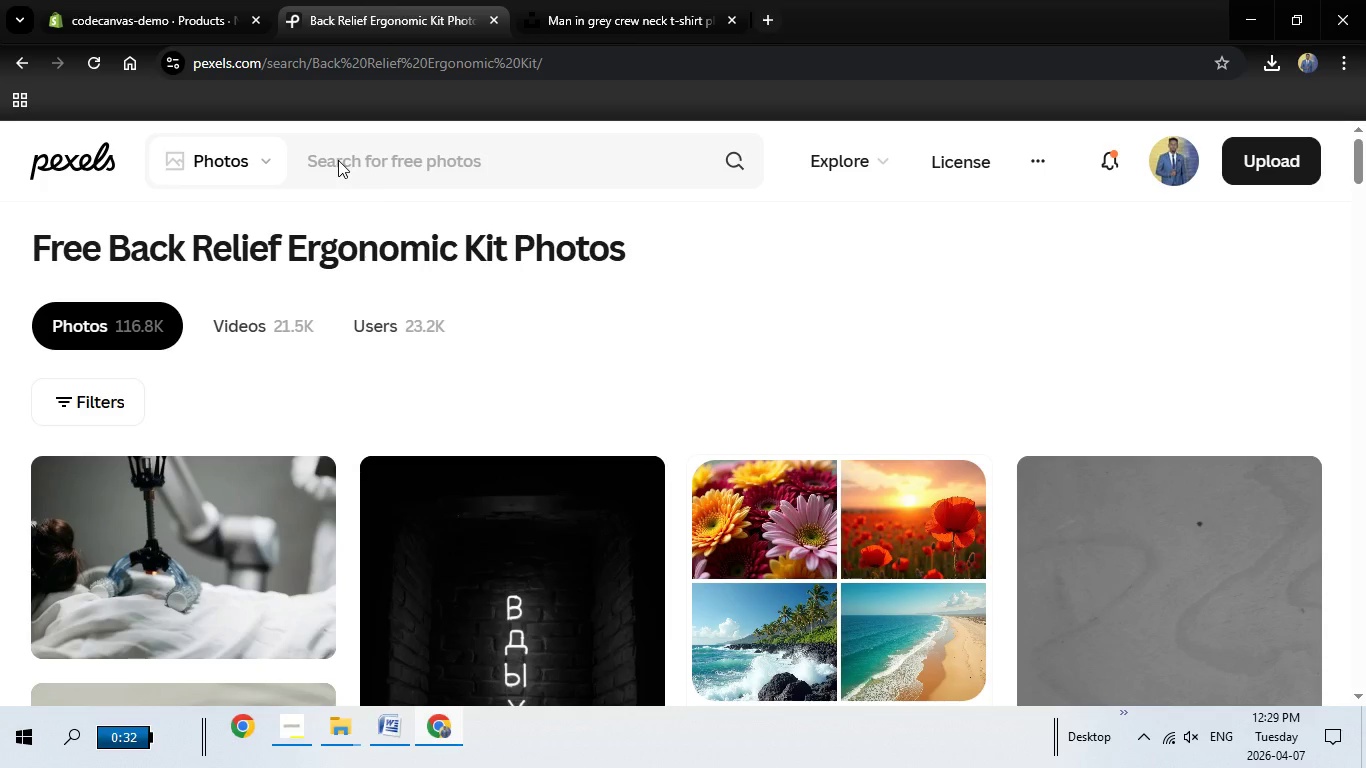 
right_click([338, 160])
 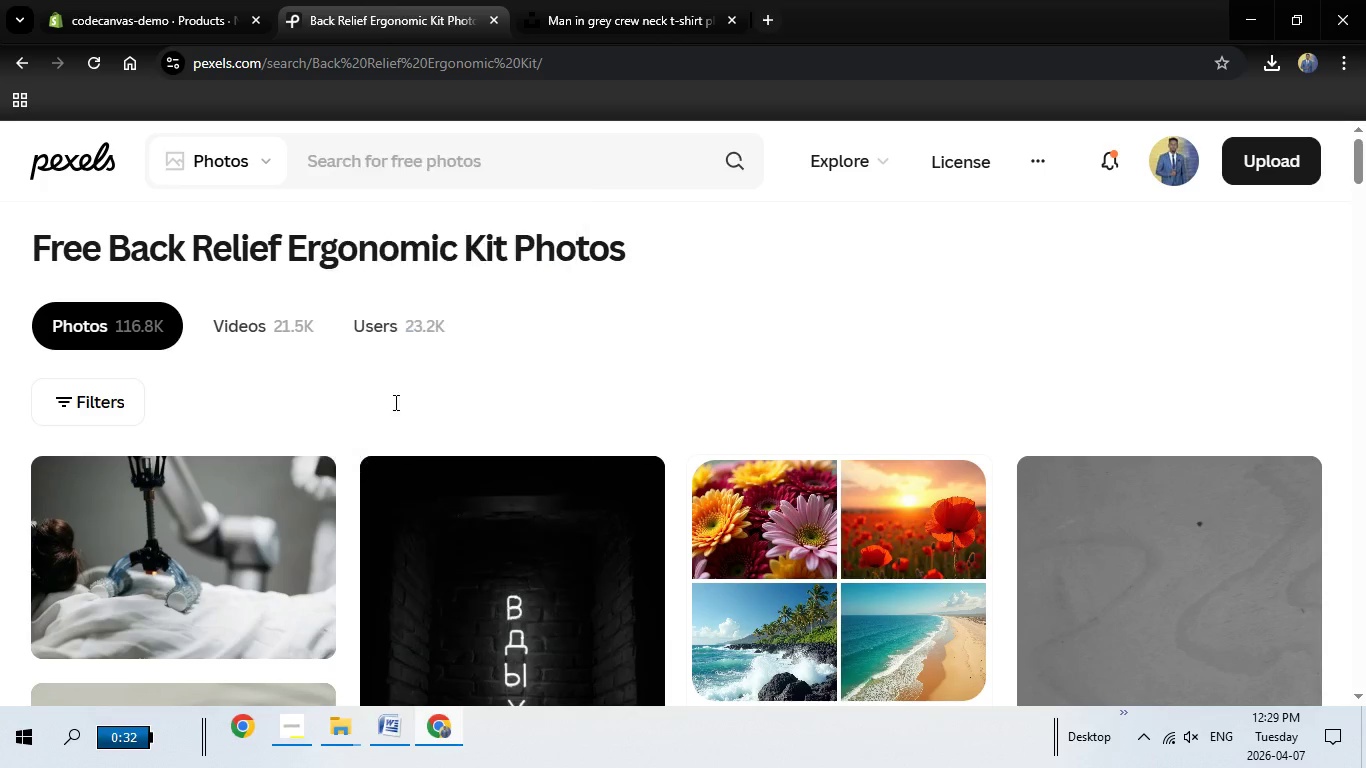 
left_click([394, 402])
 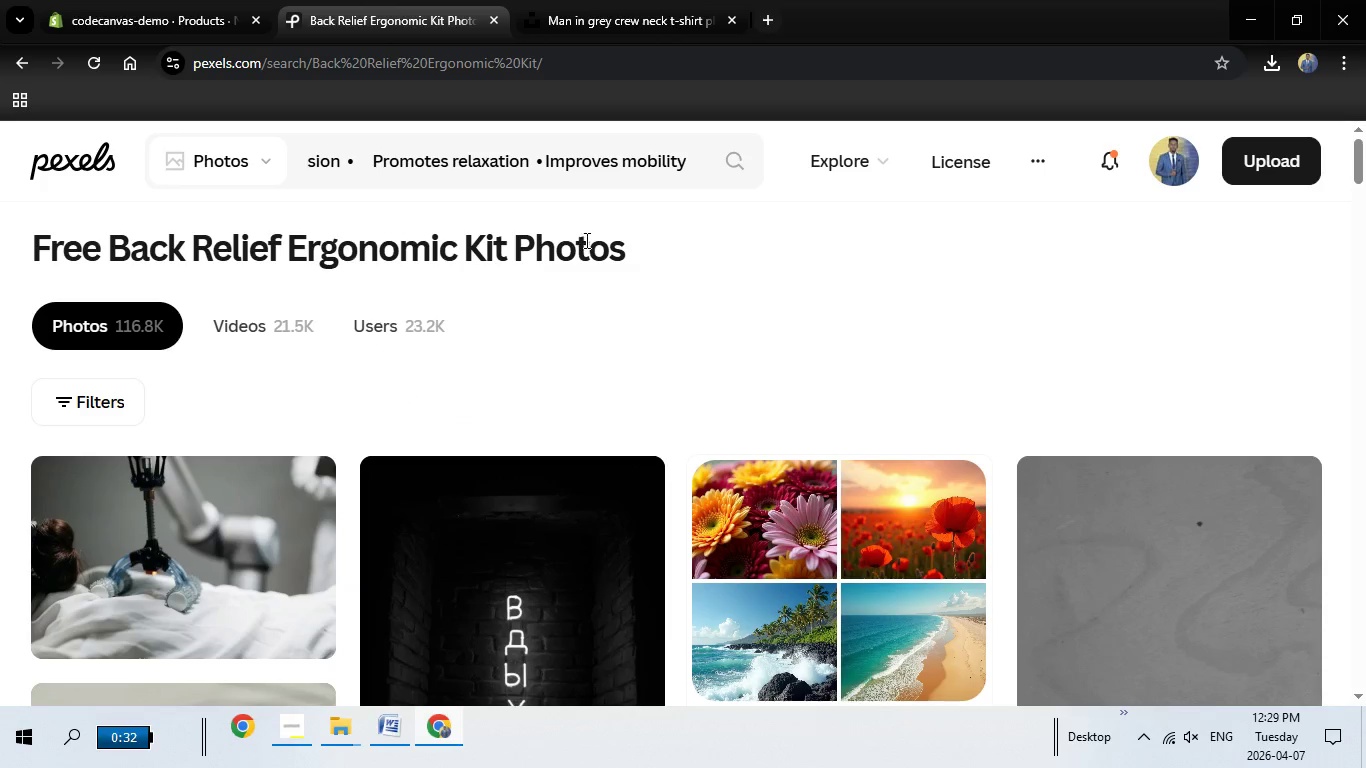 
hold_key(key=Backspace, duration=0.69)
 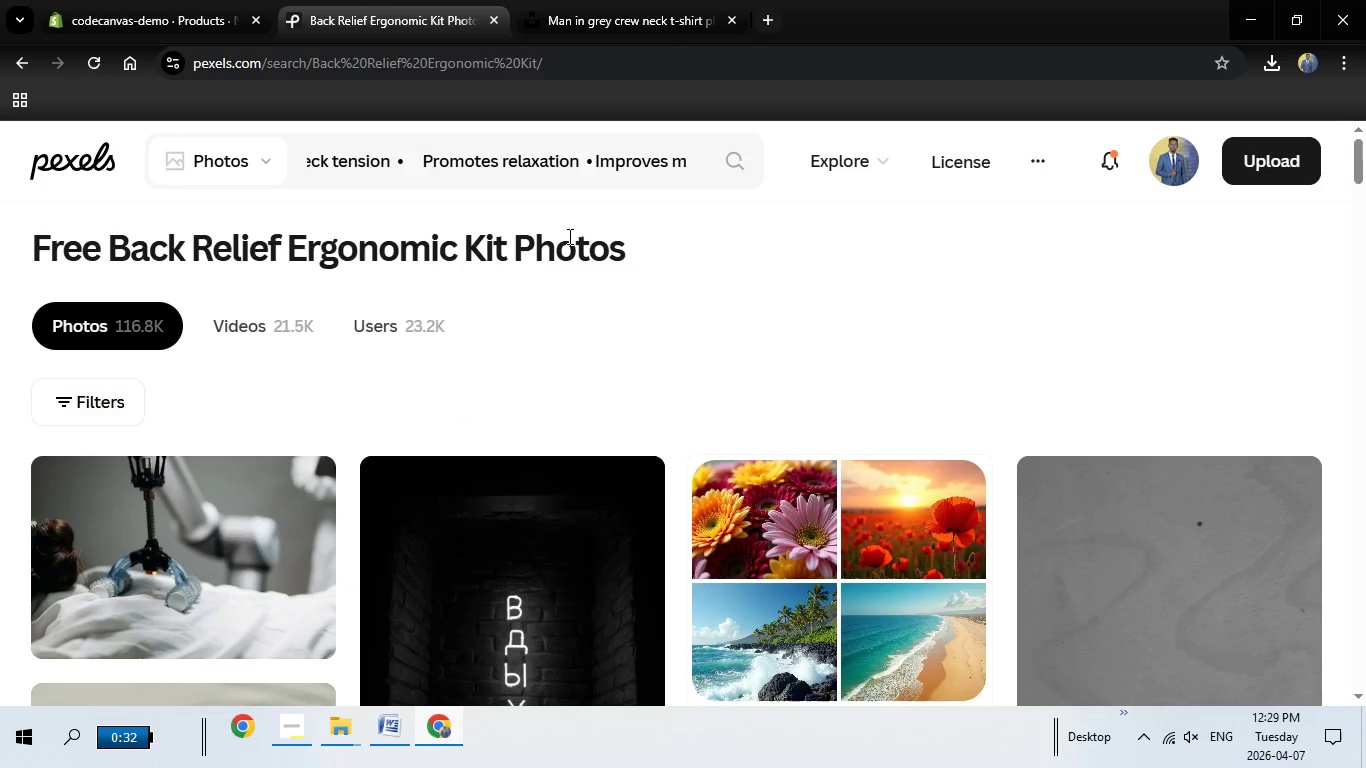 
hold_key(key=Backspace, duration=1.38)
 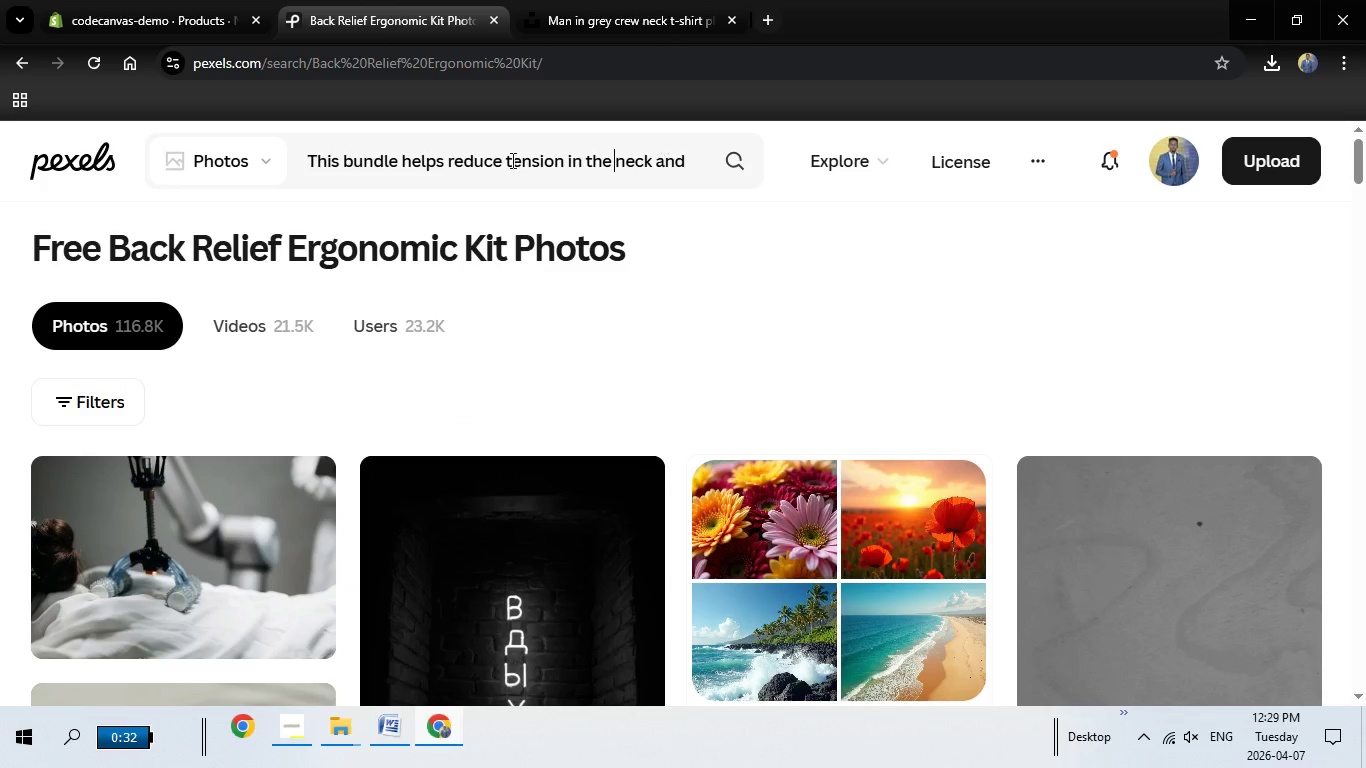 
left_click_drag(start_coordinate=[692, 160], to_coordinate=[314, 170])
 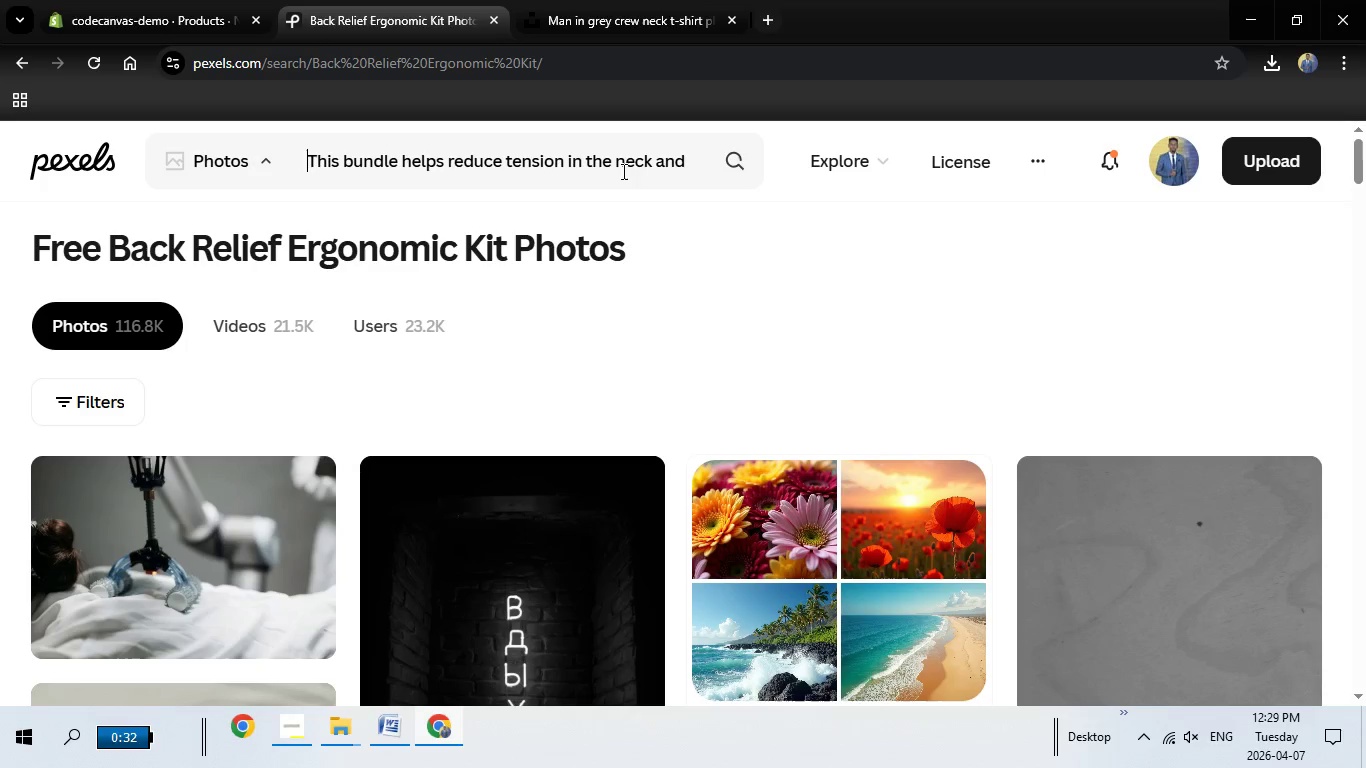 
left_click_drag(start_coordinate=[311, 159], to_coordinate=[713, 178])
 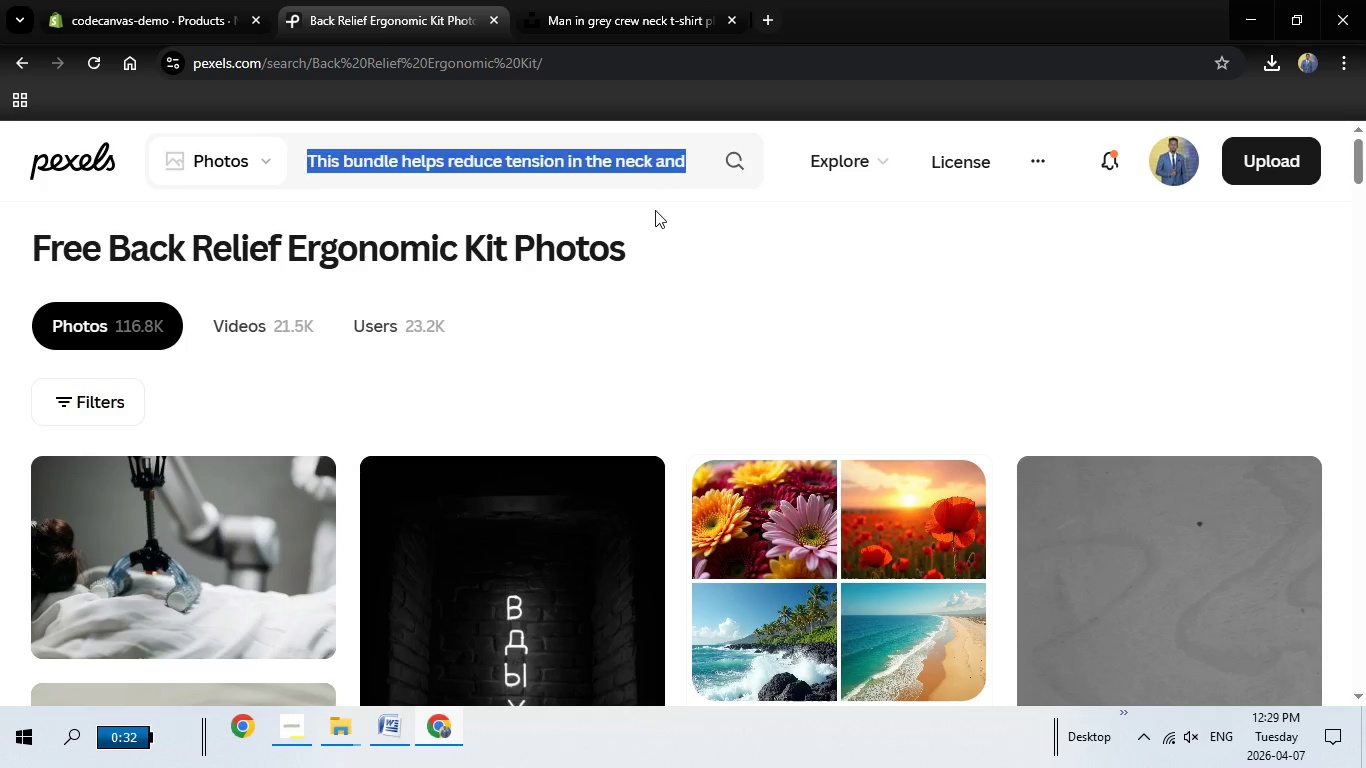 
key(Backspace)
 